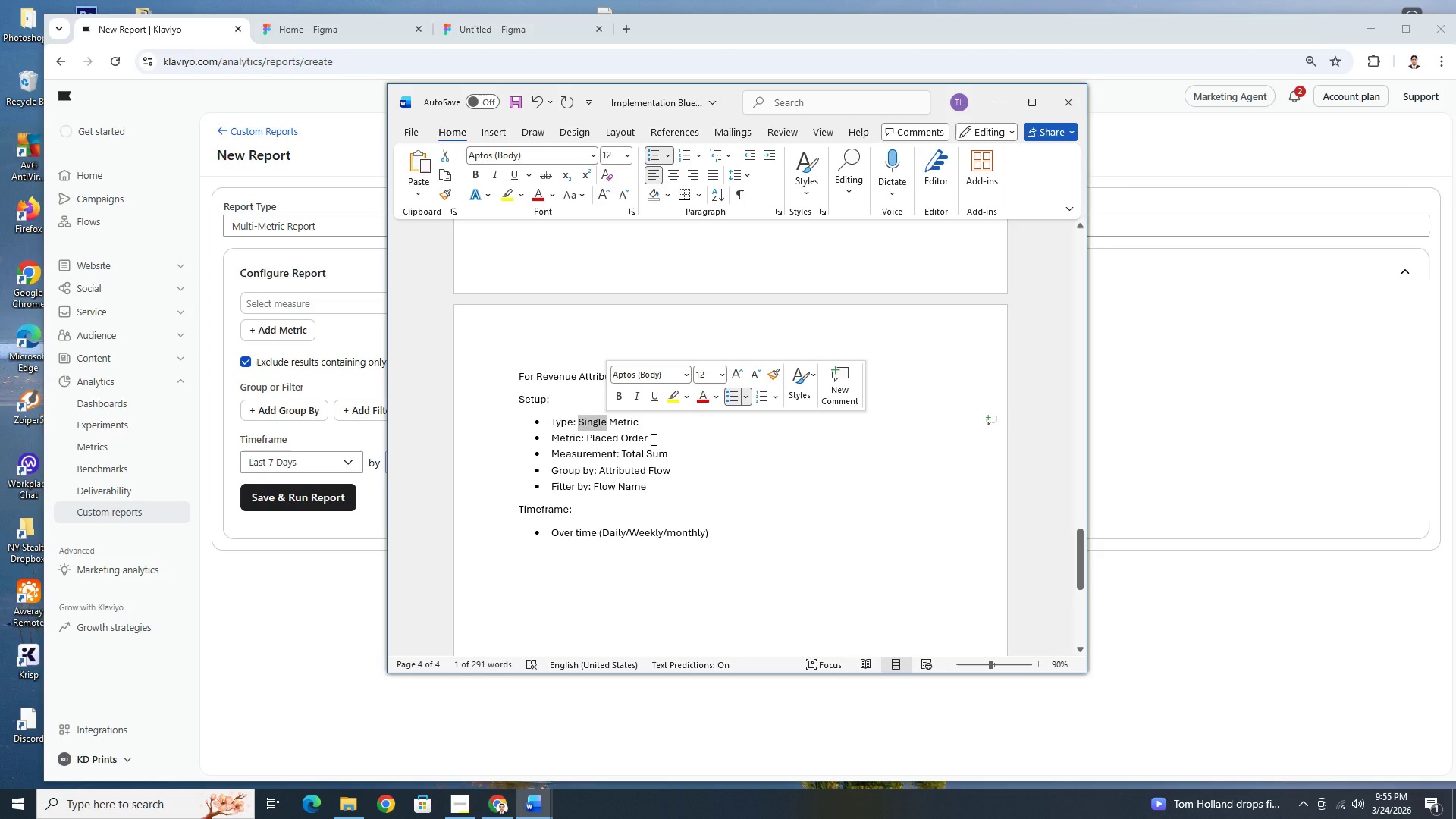 
type(Mulit)
key(Backspace)
key(Backspace)
type(ti)
 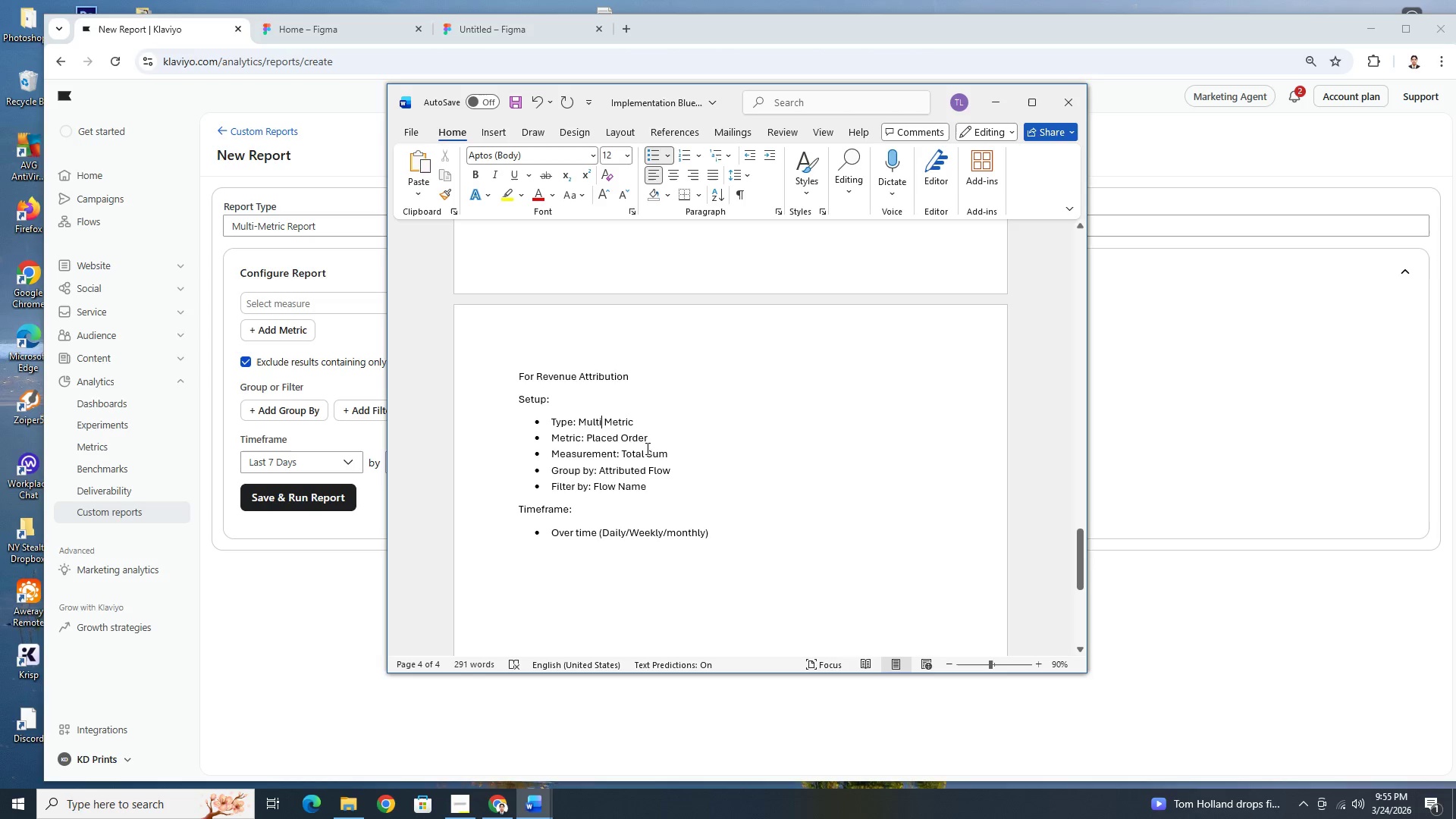 
left_click([658, 443])
 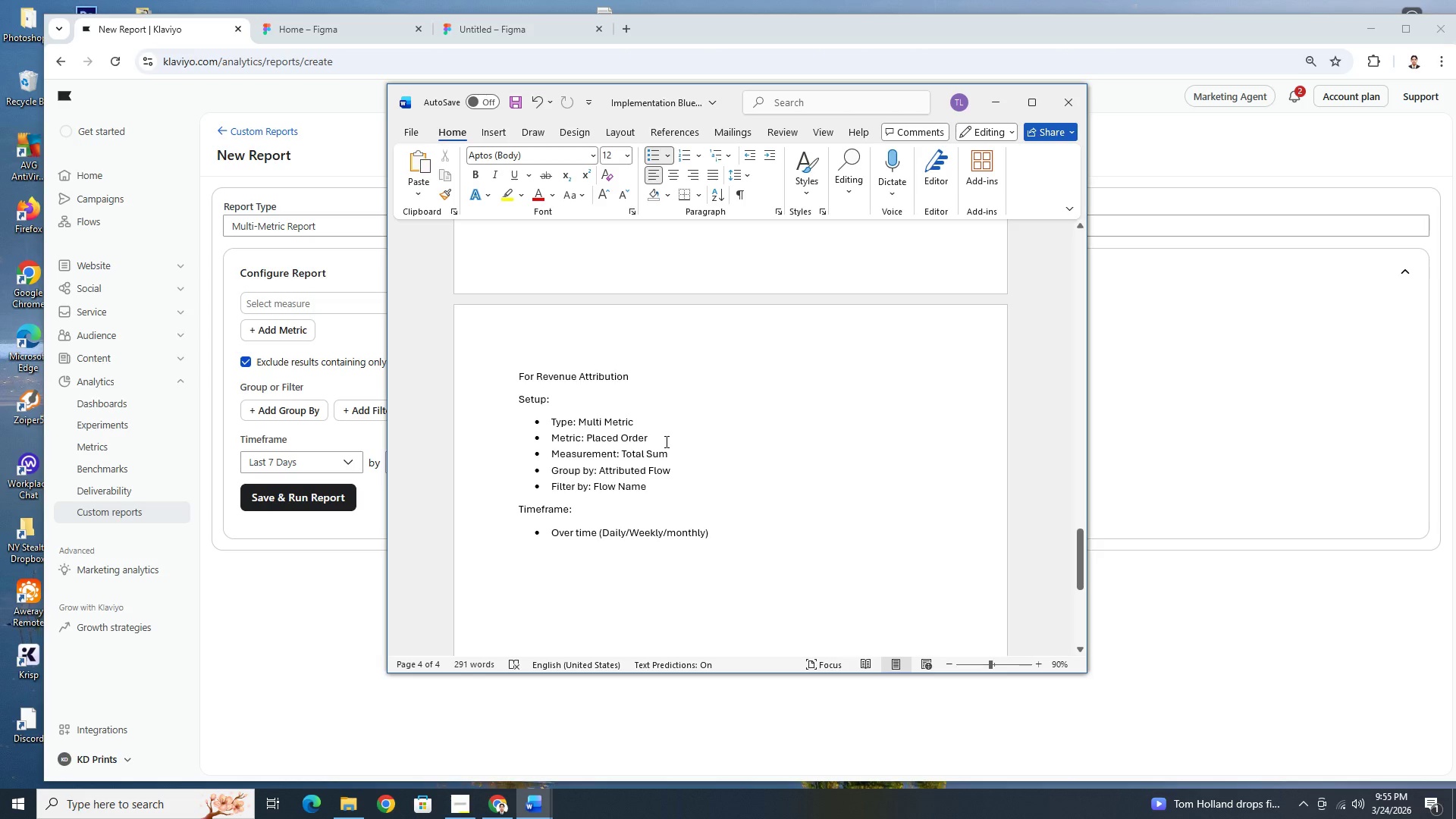 
key(Space)
 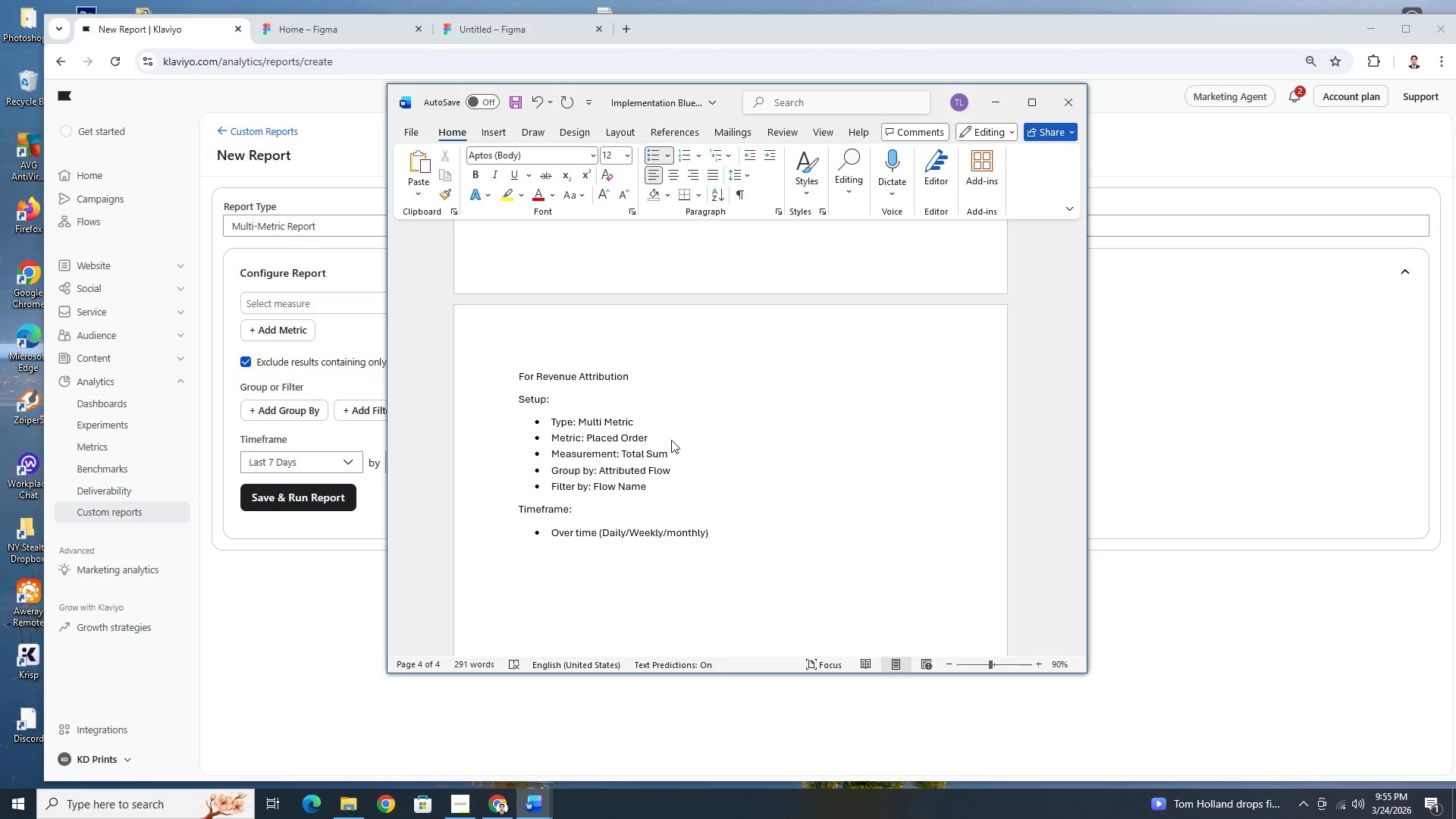 
type(+ Booked Treatment)
 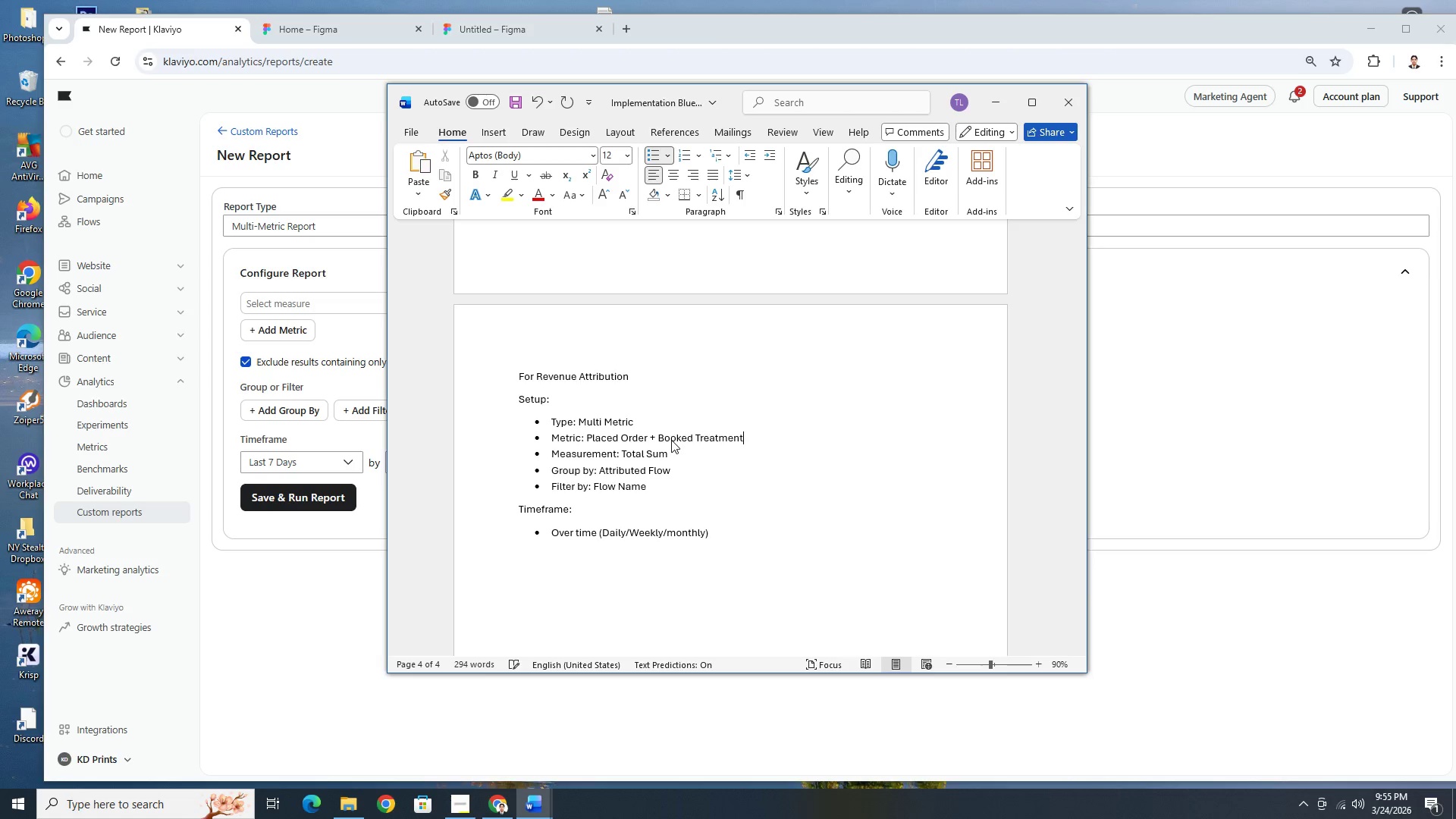 
wait(10.81)
 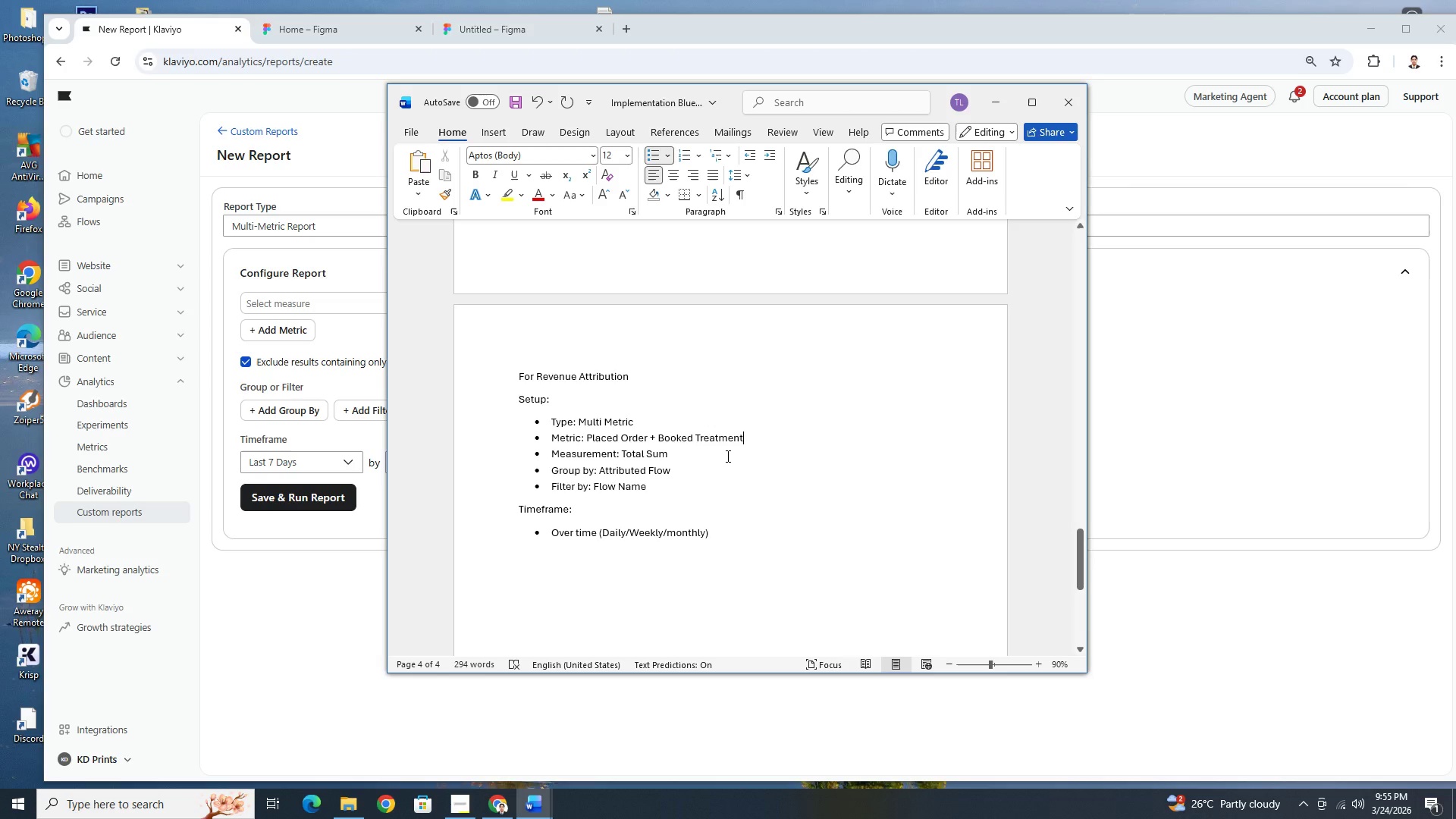 
left_click([726, 450])
 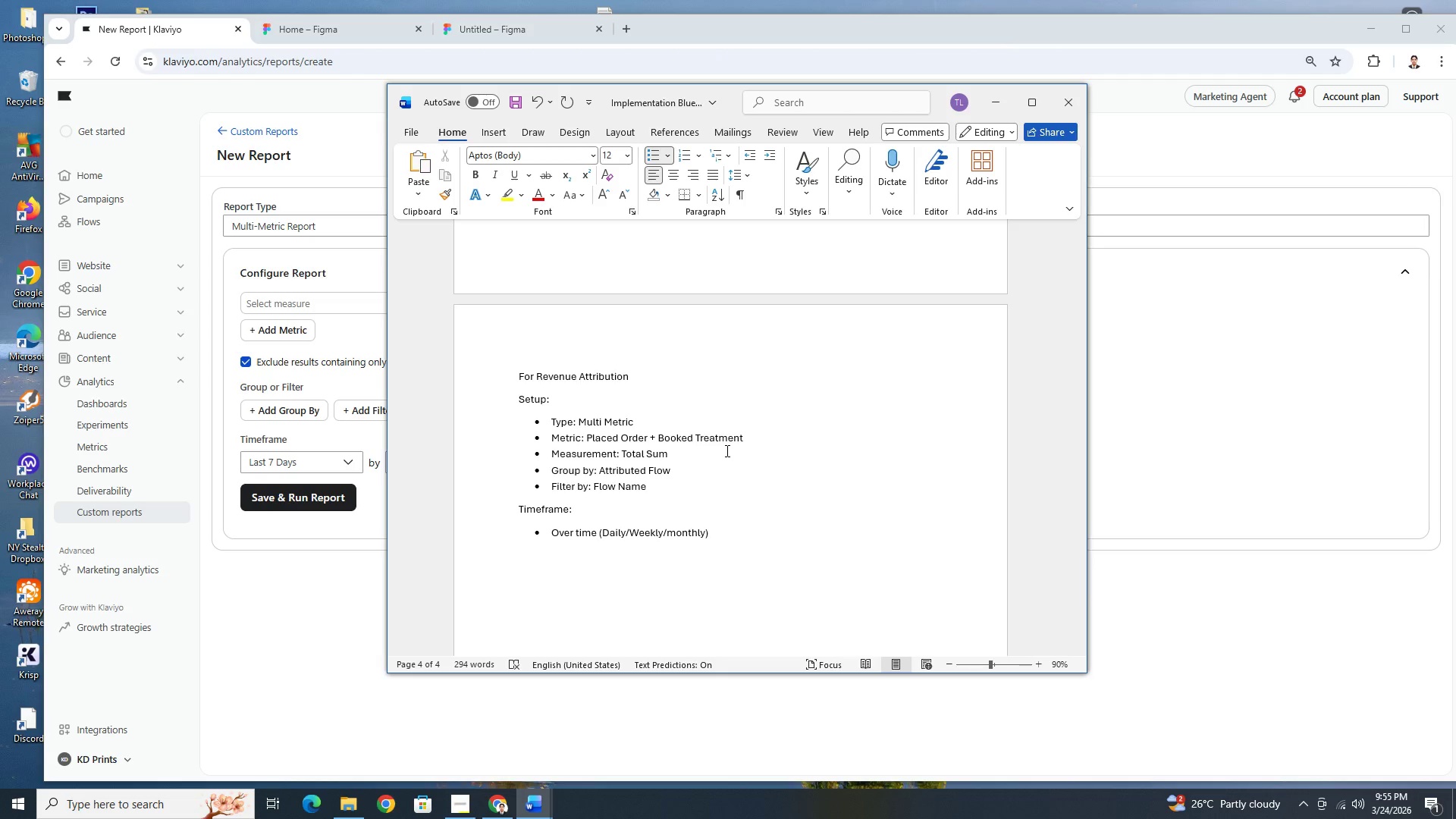 
wait(33.39)
 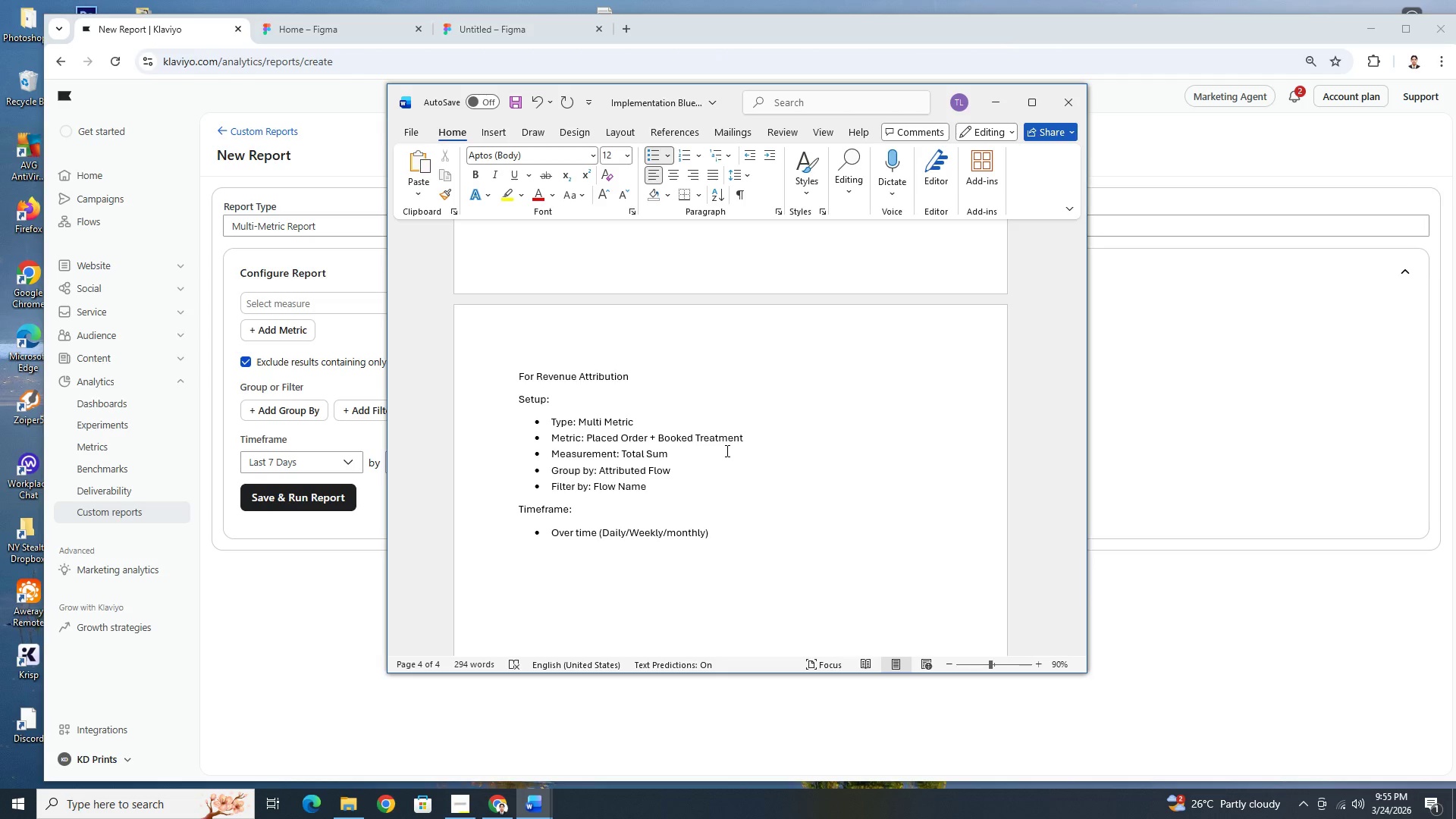 
left_click([351, 322])
 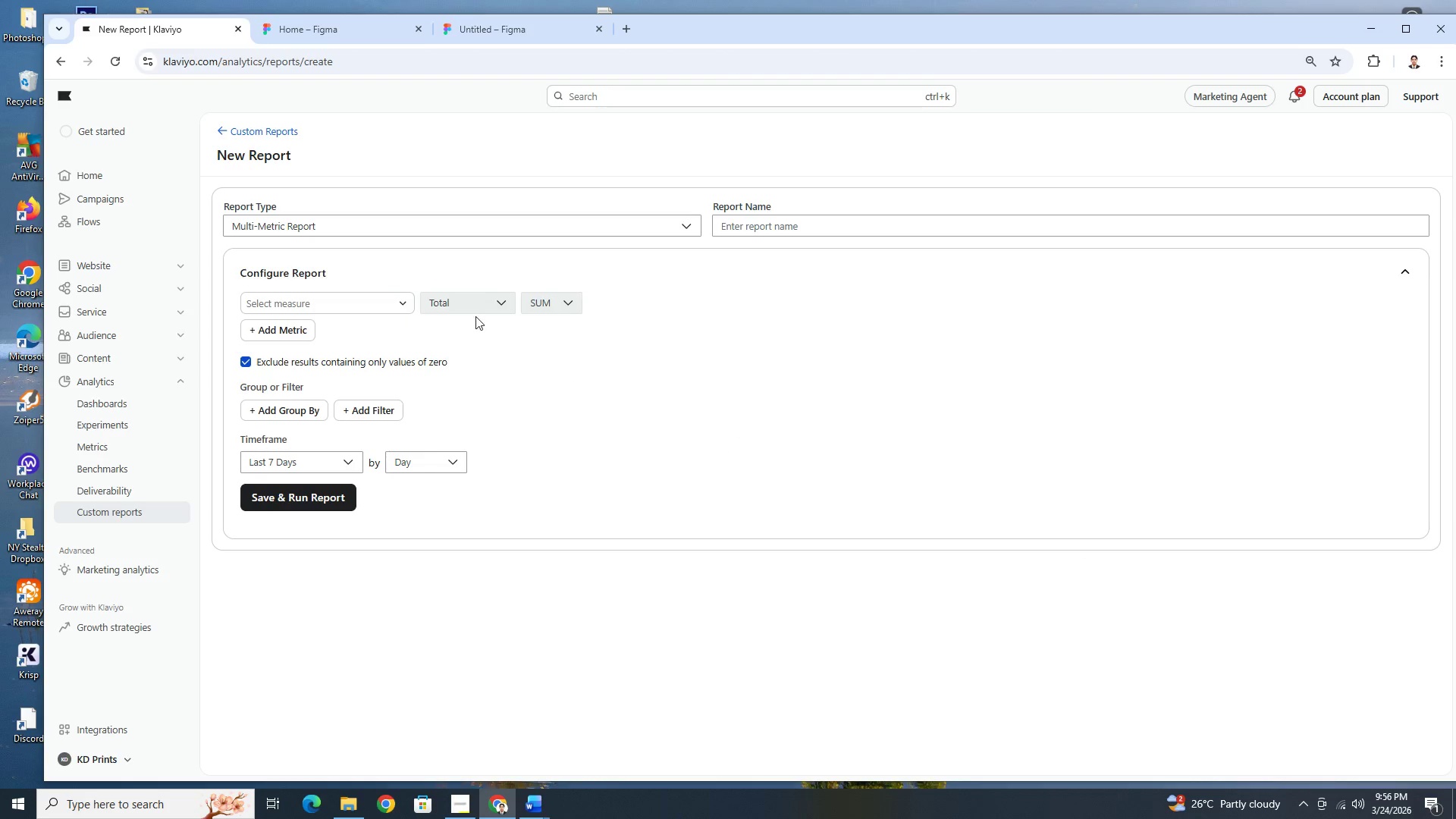 
left_click([511, 309])
 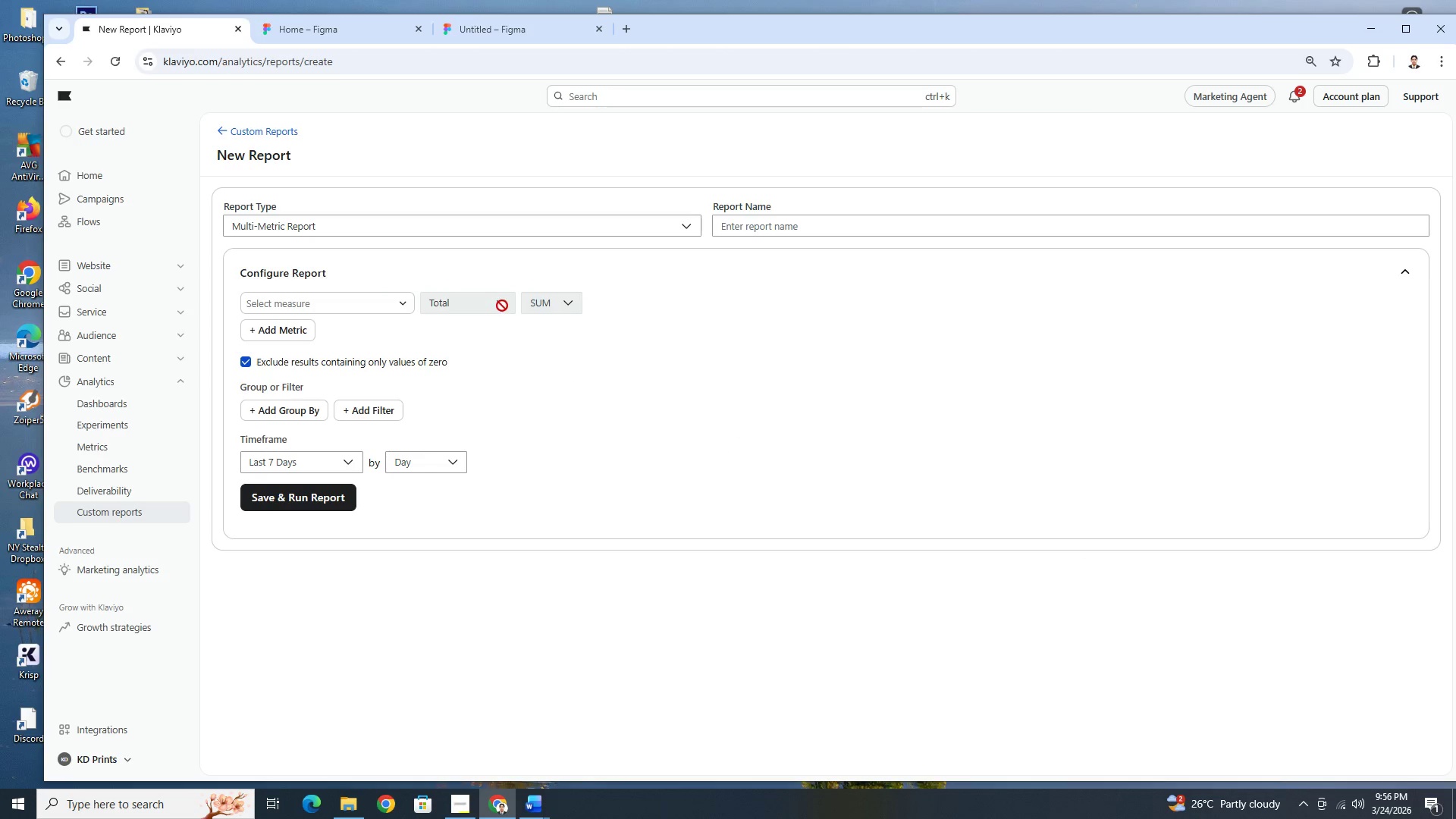 
left_click([501, 306])
 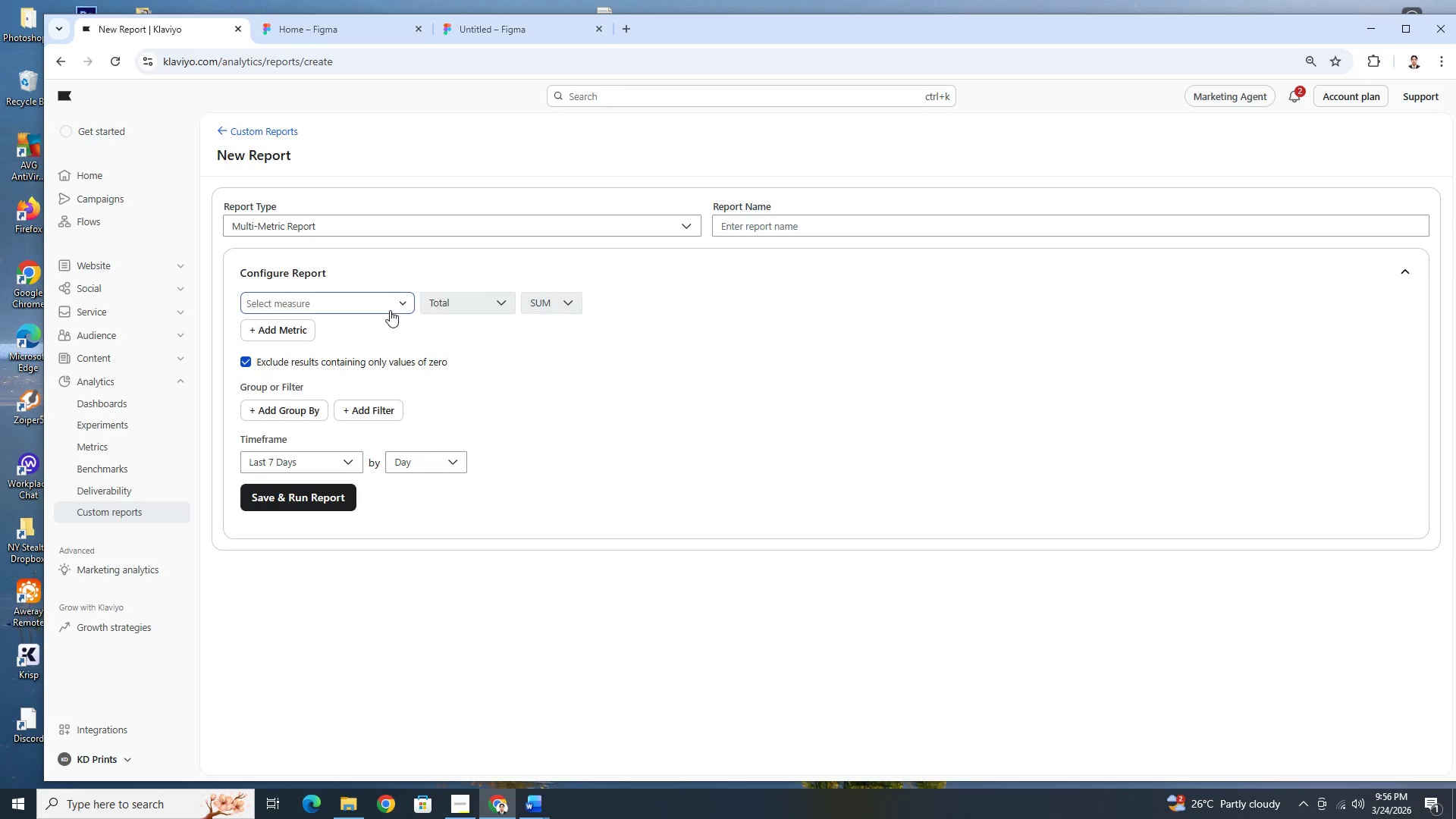 
left_click([390, 306])
 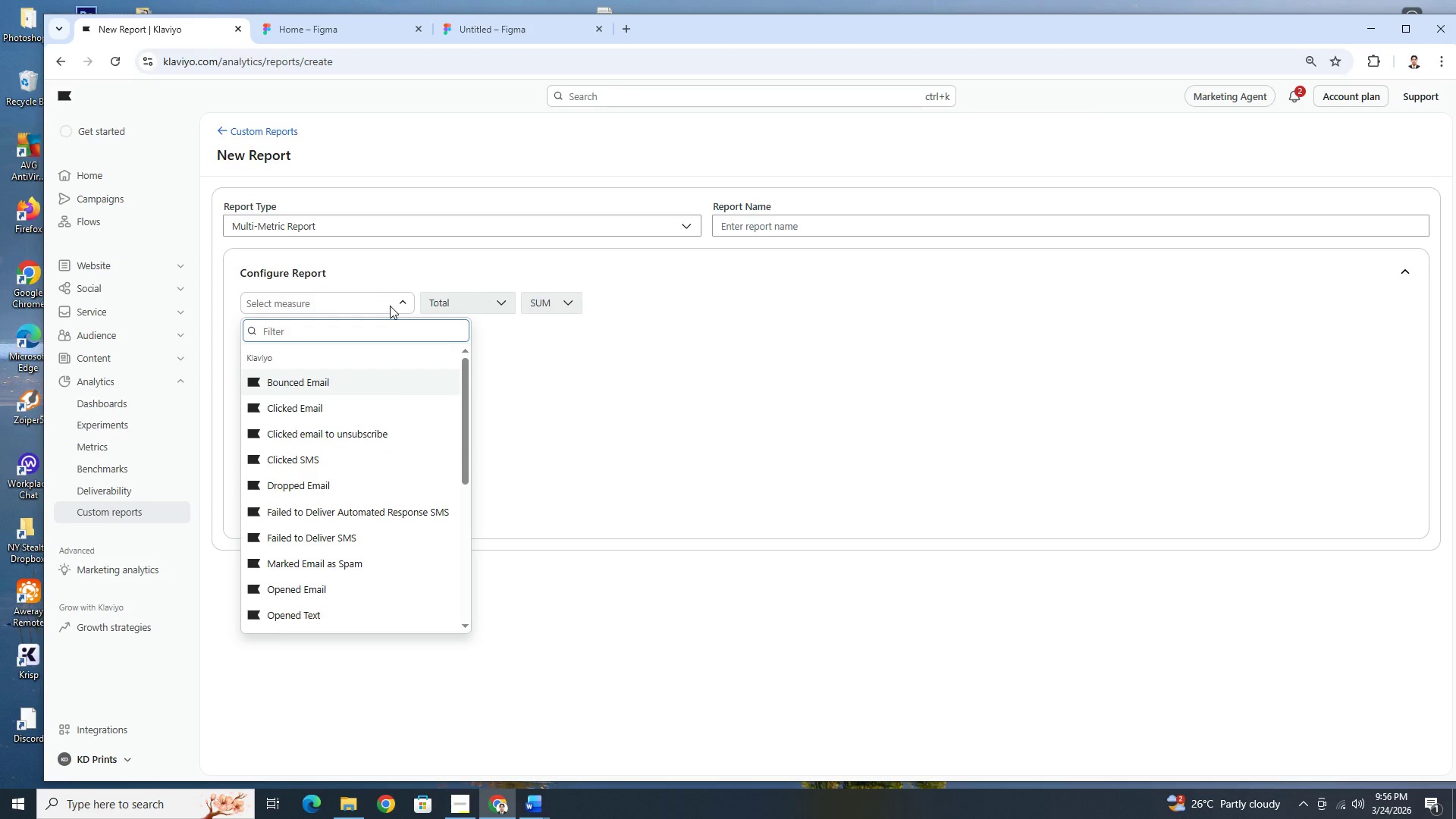 
left_click([390, 306])
 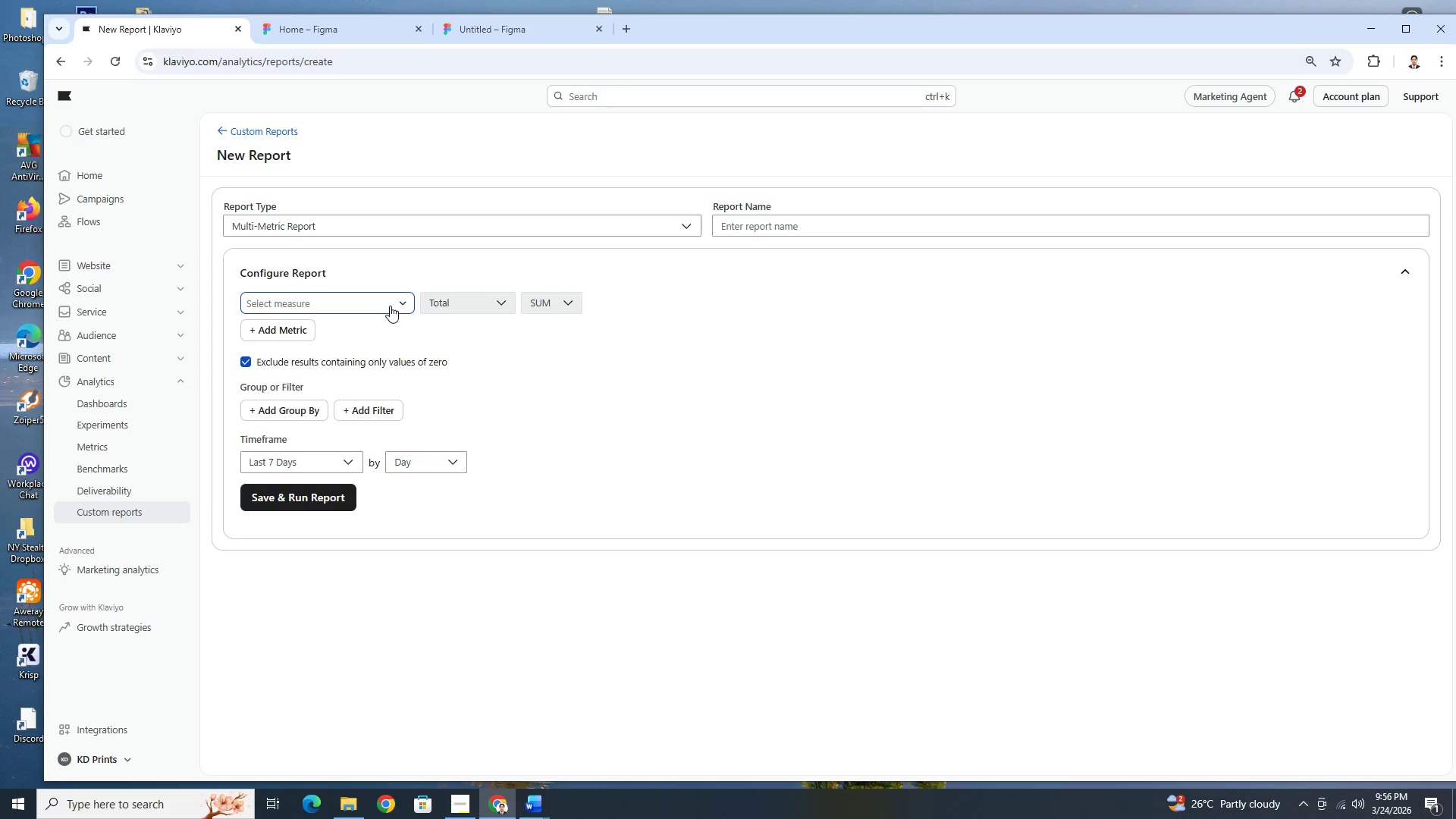 
left_click([390, 306])
 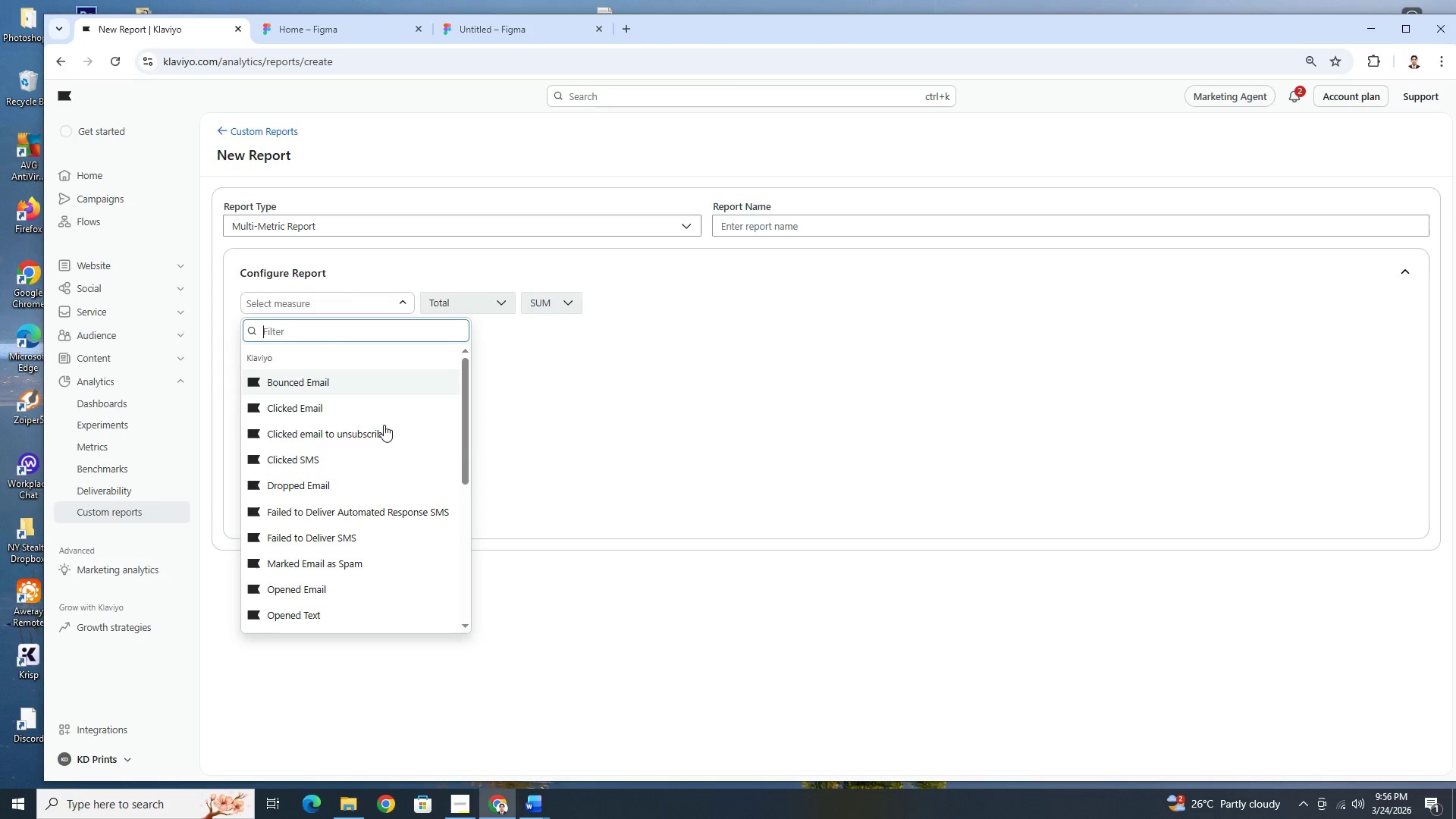 
scroll: coordinate [364, 492], scroll_direction: down, amount: 7.0
 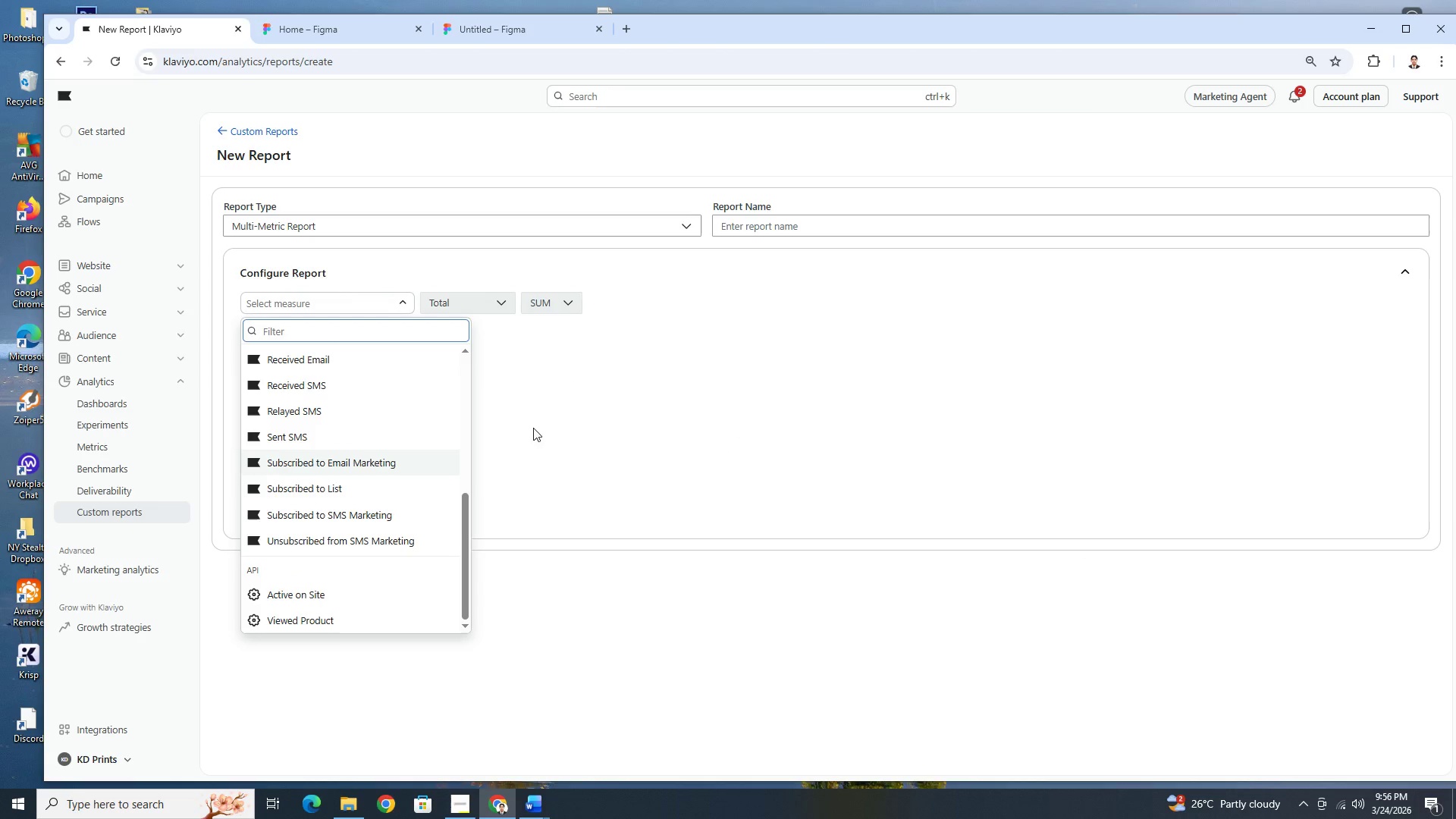 
left_click([639, 396])
 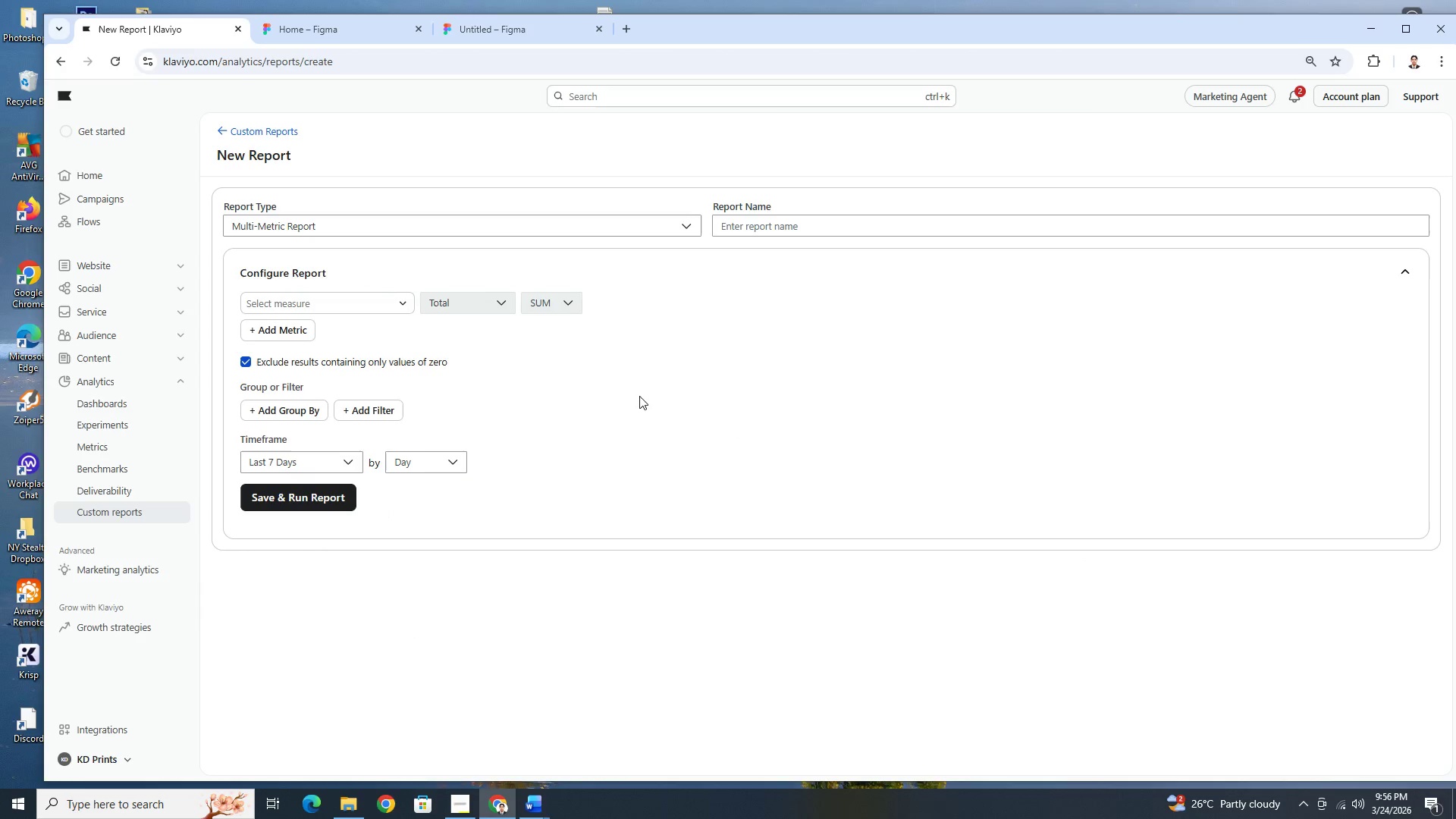 
key(Alt+AltLeft)
 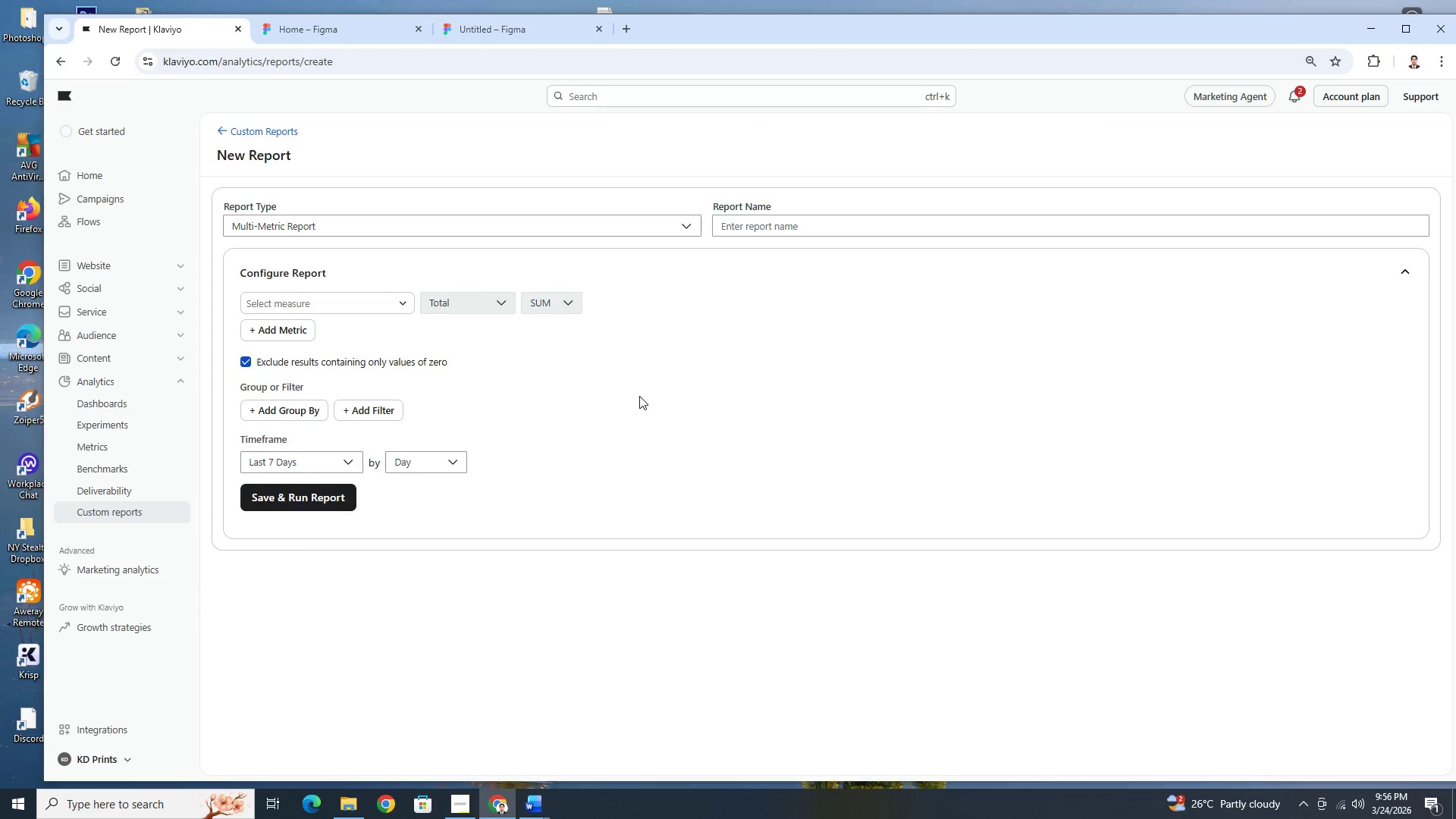 
key(Alt+Tab)
 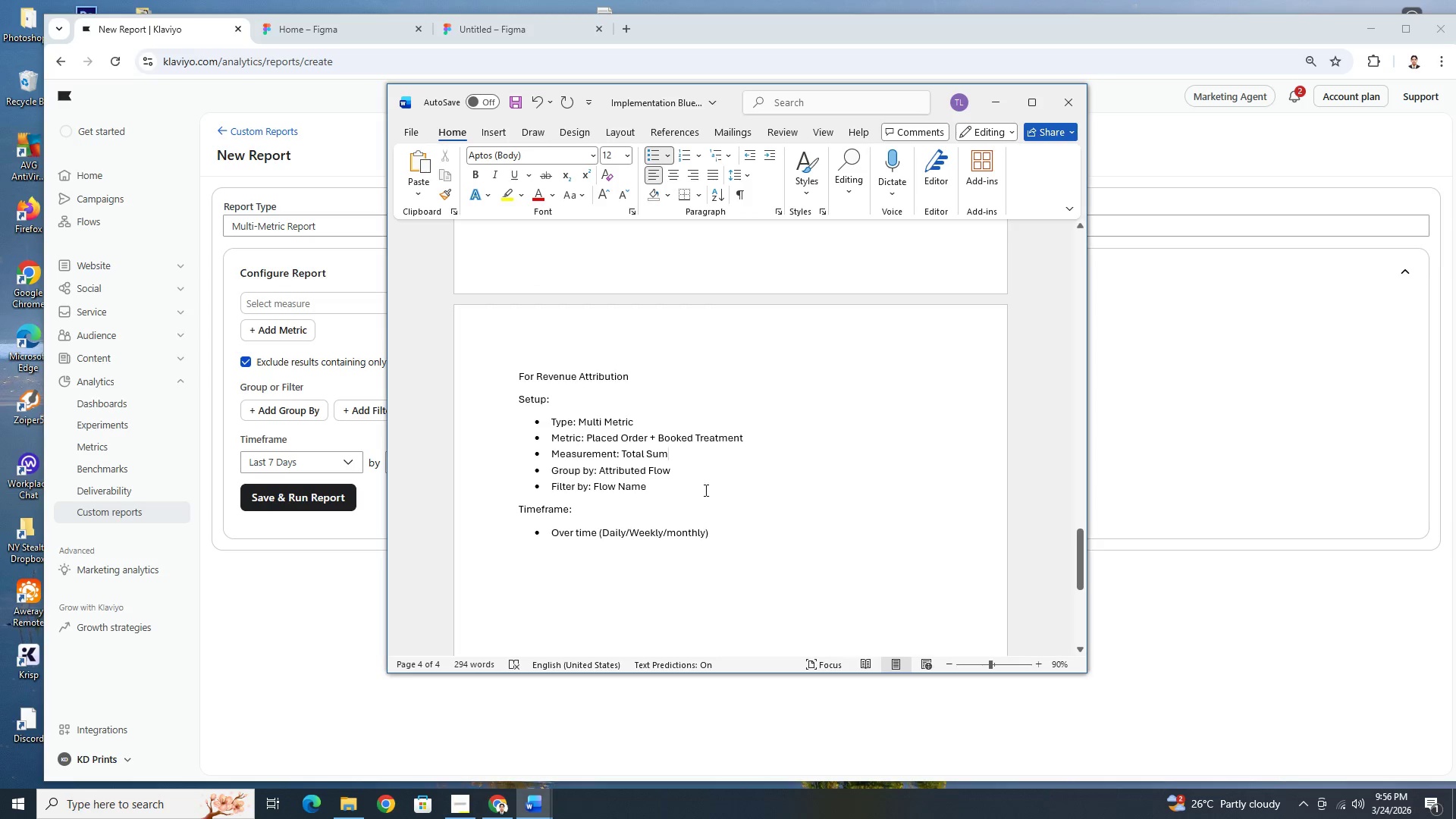 
left_click([704, 472])
 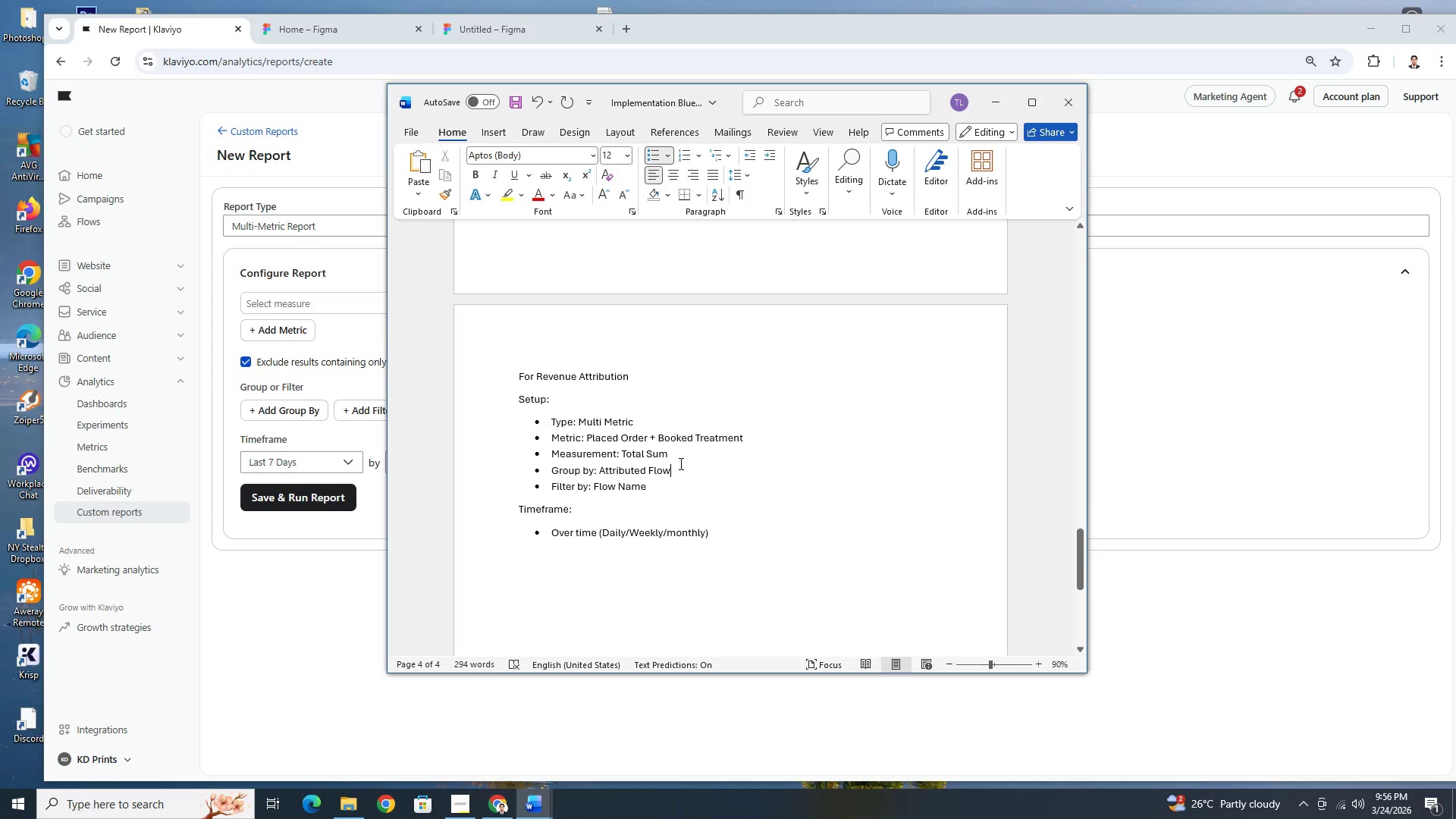 
left_click([308, 328])
 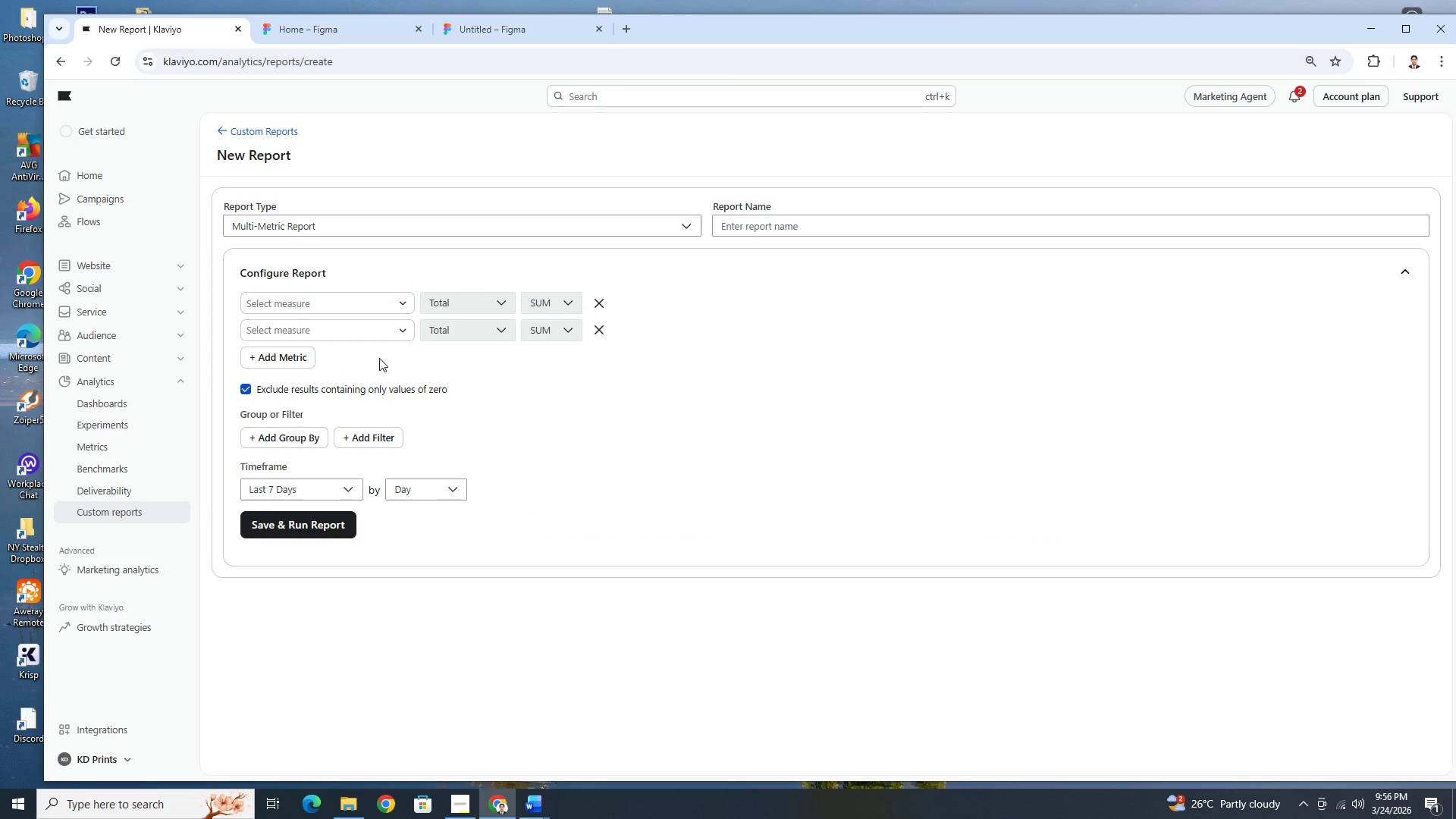 
key(Alt+AltLeft)
 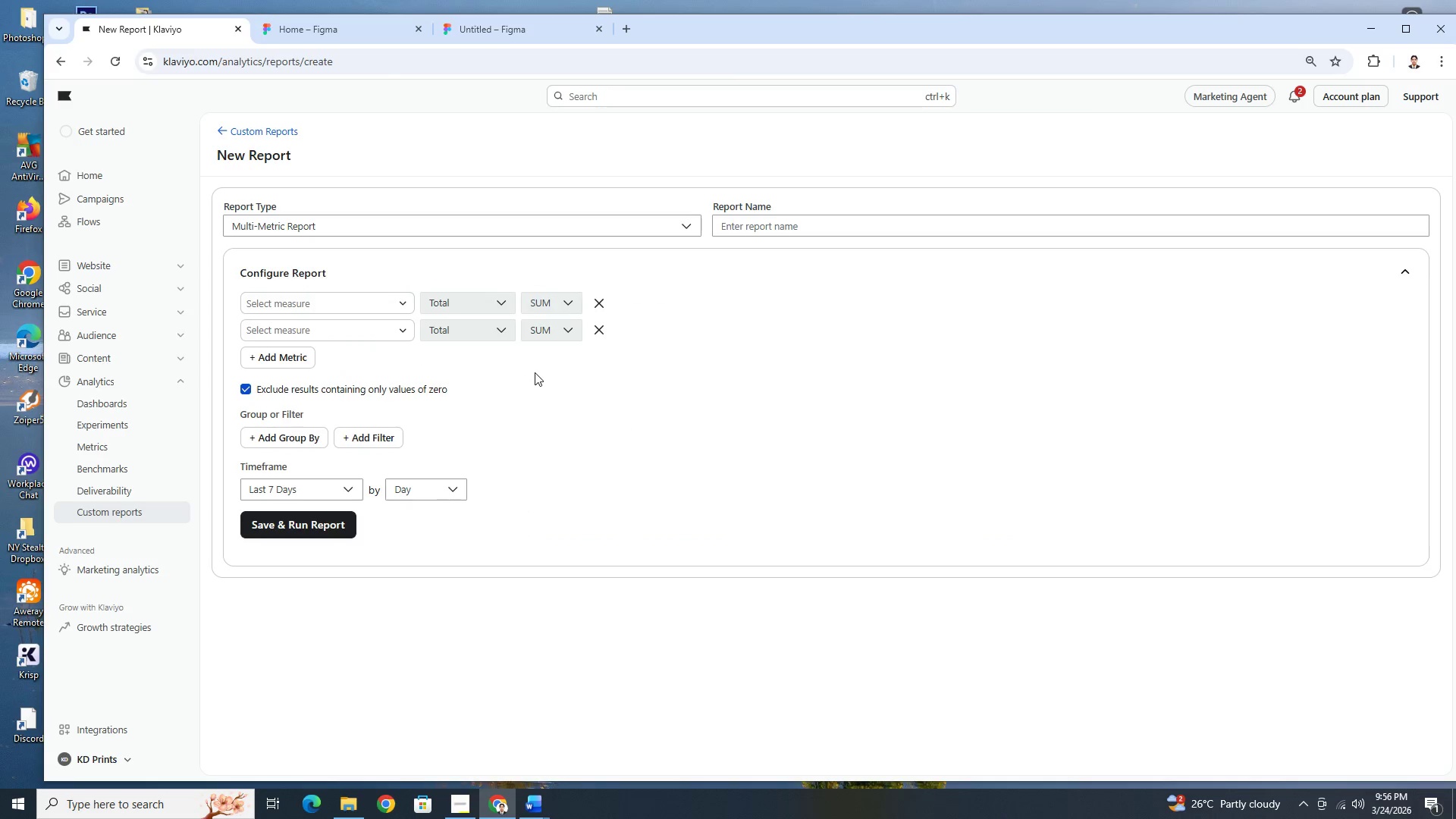 
key(Alt+Tab)
 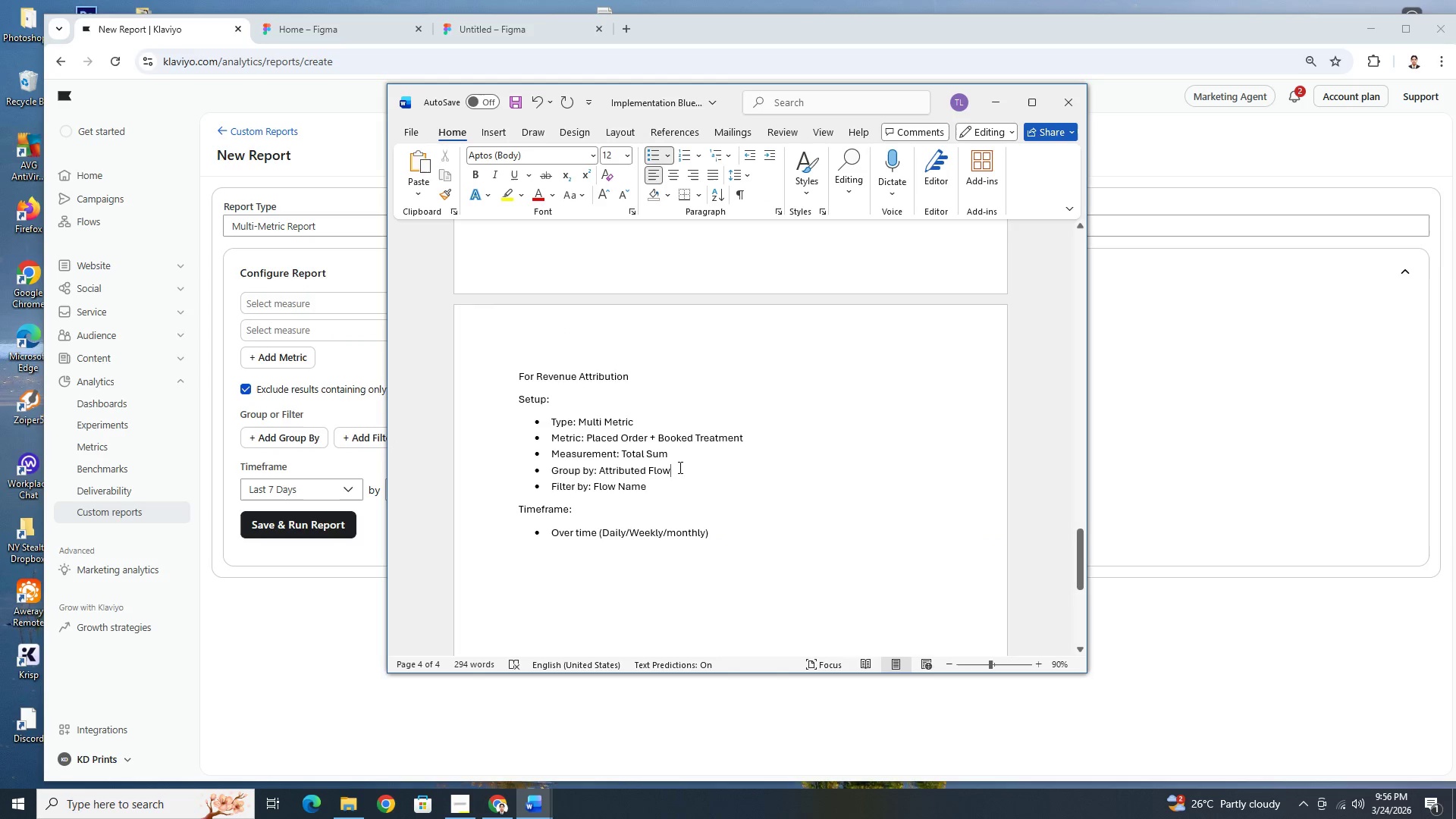 
left_click_drag(start_coordinate=[683, 469], to_coordinate=[670, 469])
 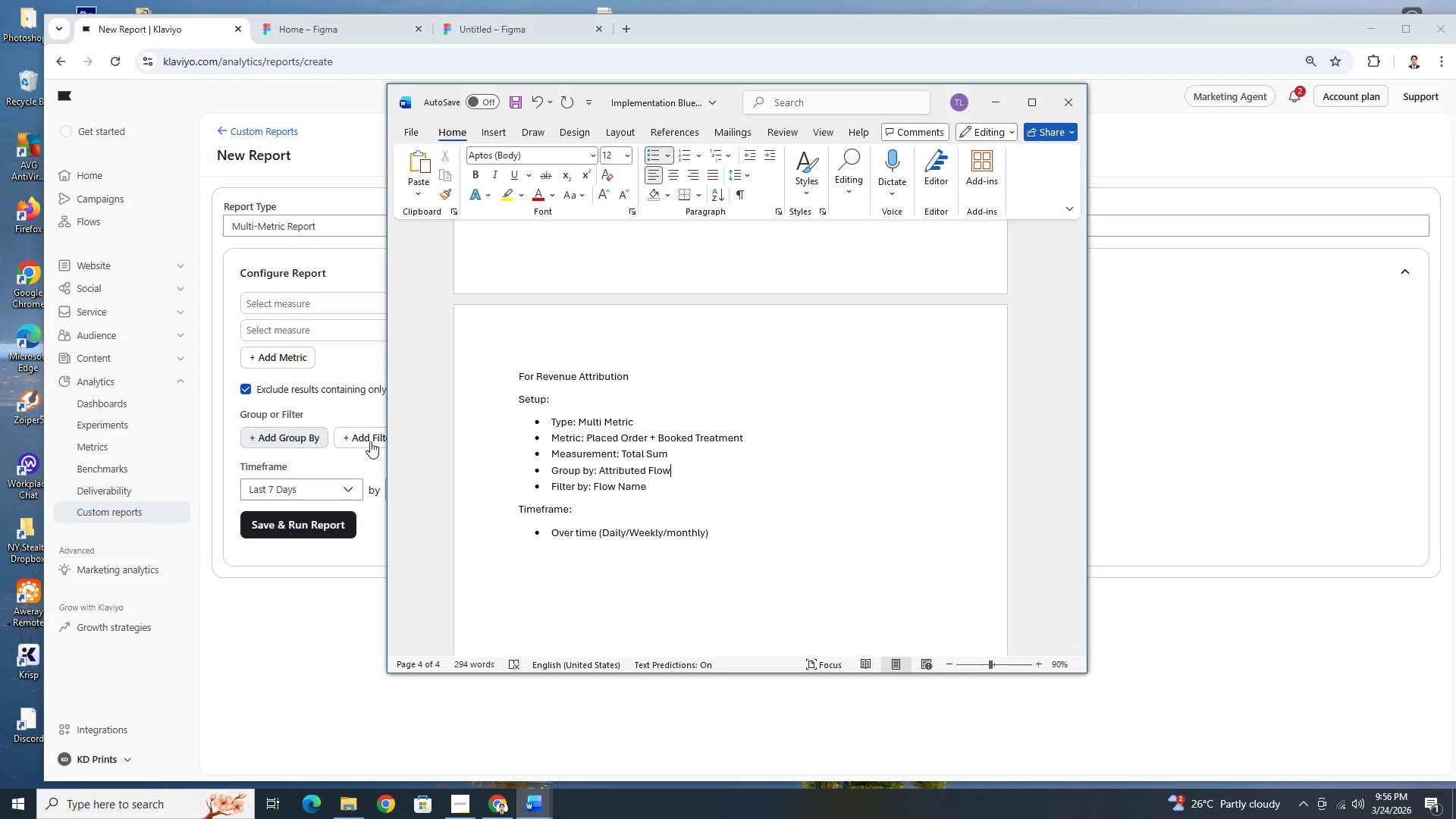 
left_click([699, 473])
 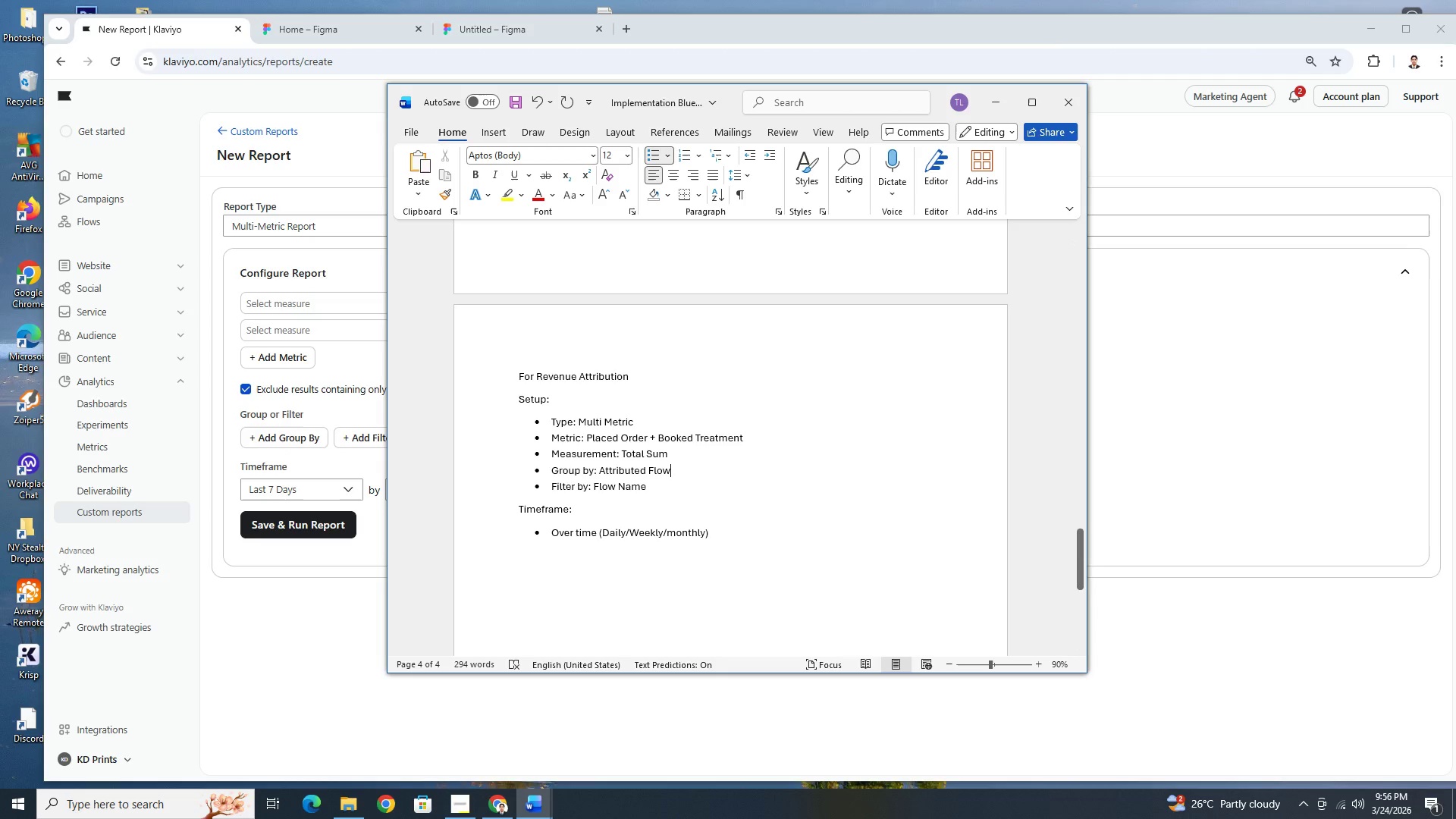 
type( / Campaugb)
key(Backspace)
key(Backspace)
key(Backspace)
type(ign)
 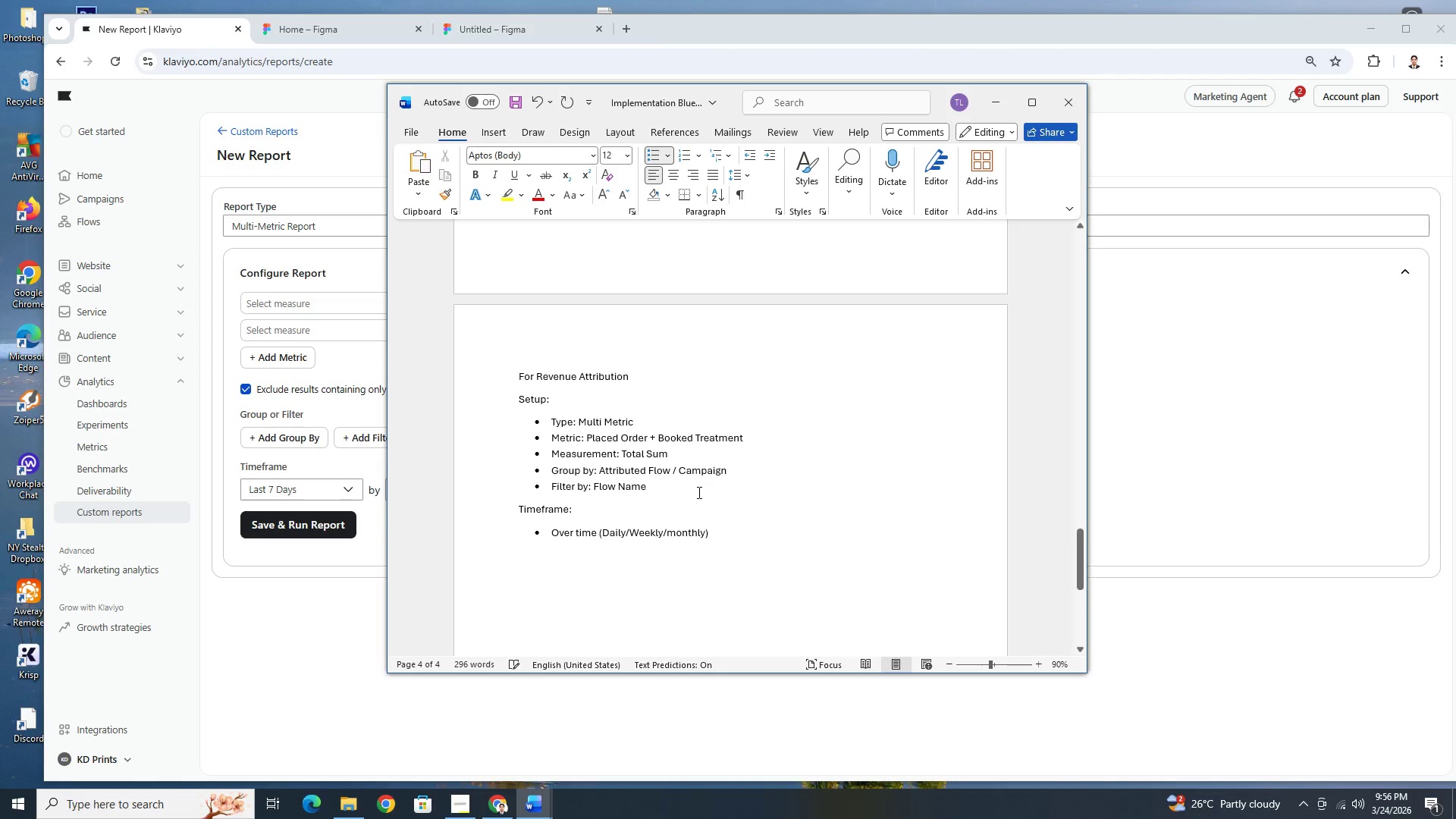 
key(Backspace)
type( )
key(Backspace)
type( / )
key(Backspace)
key(Backspace)
type(/ c)
key(Backspace)
type(Campa)
key(Backspace)
key(Backspace)
type(paign )
 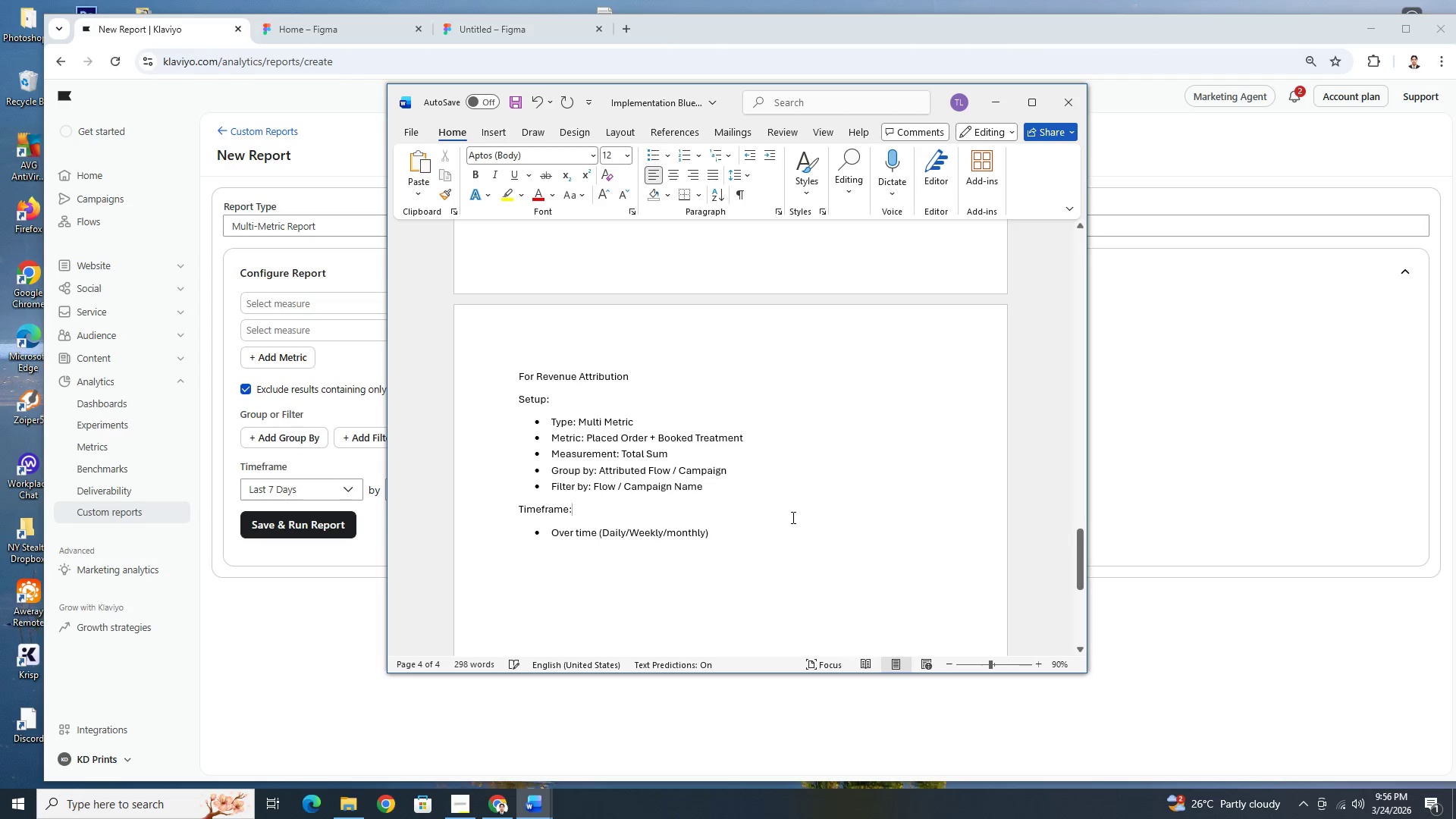 
double_click([767, 529])
 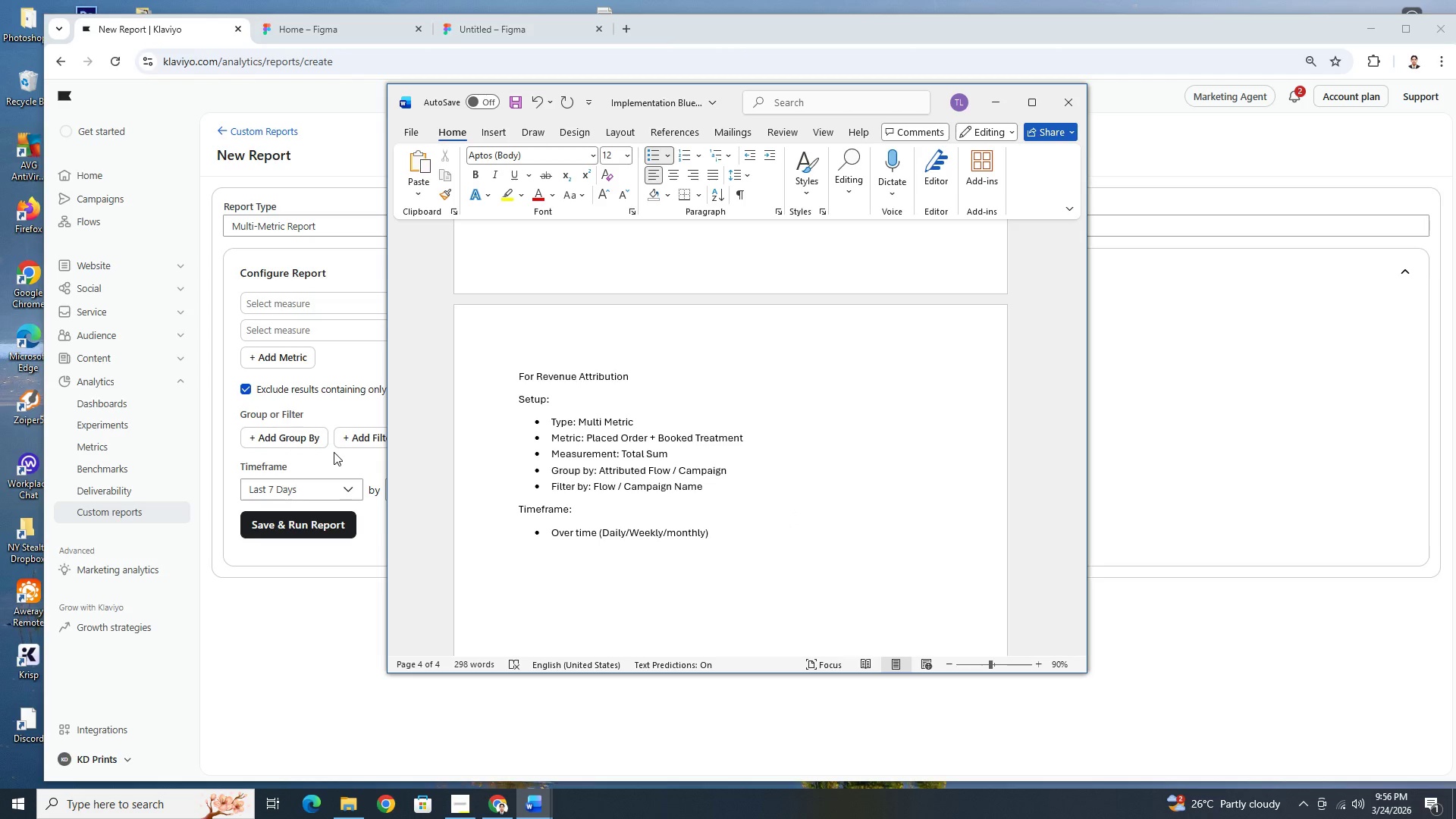 
wait(9.2)
 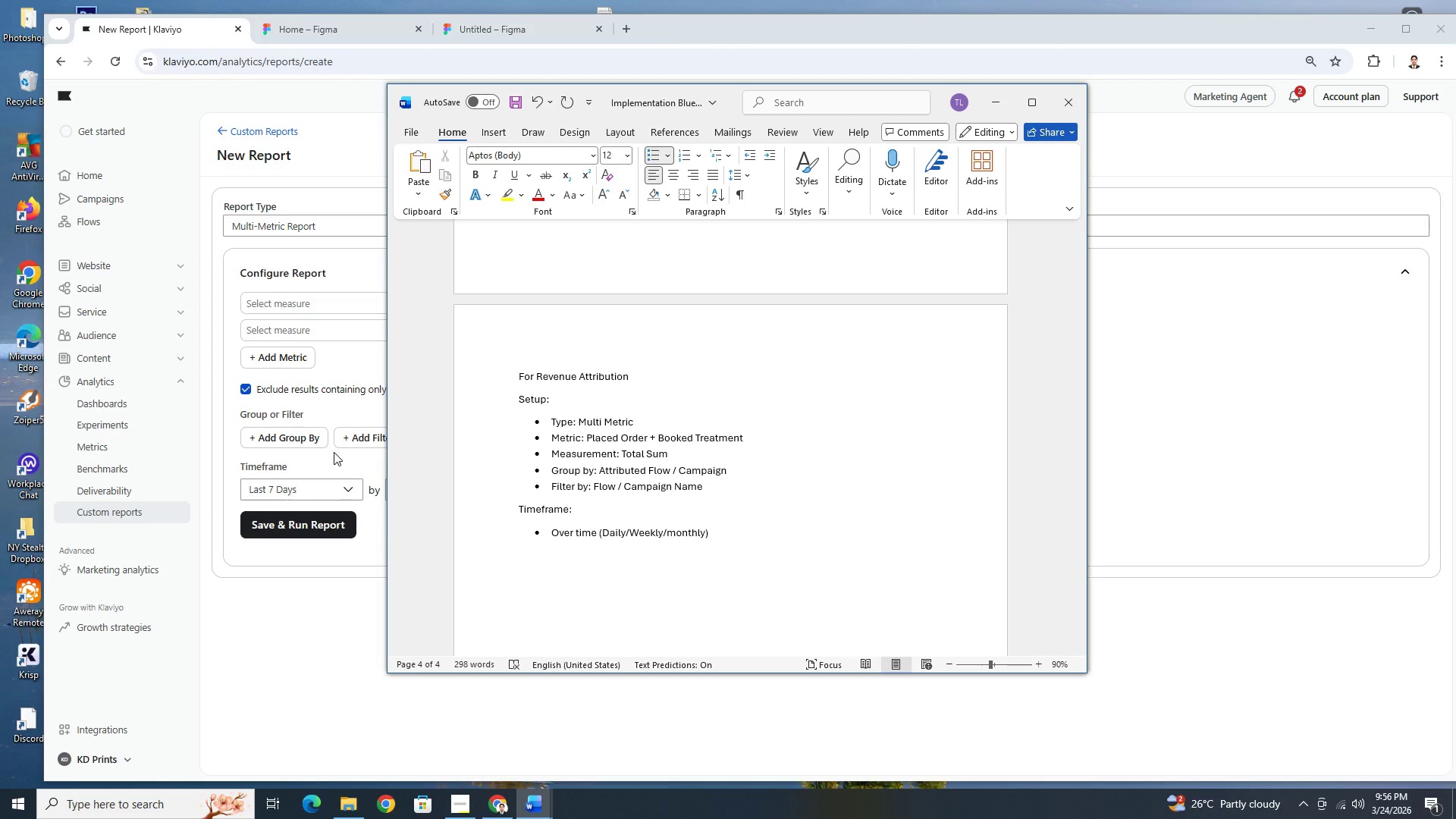 
scroll: coordinate [740, 544], scroll_direction: down, amount: 1.0
 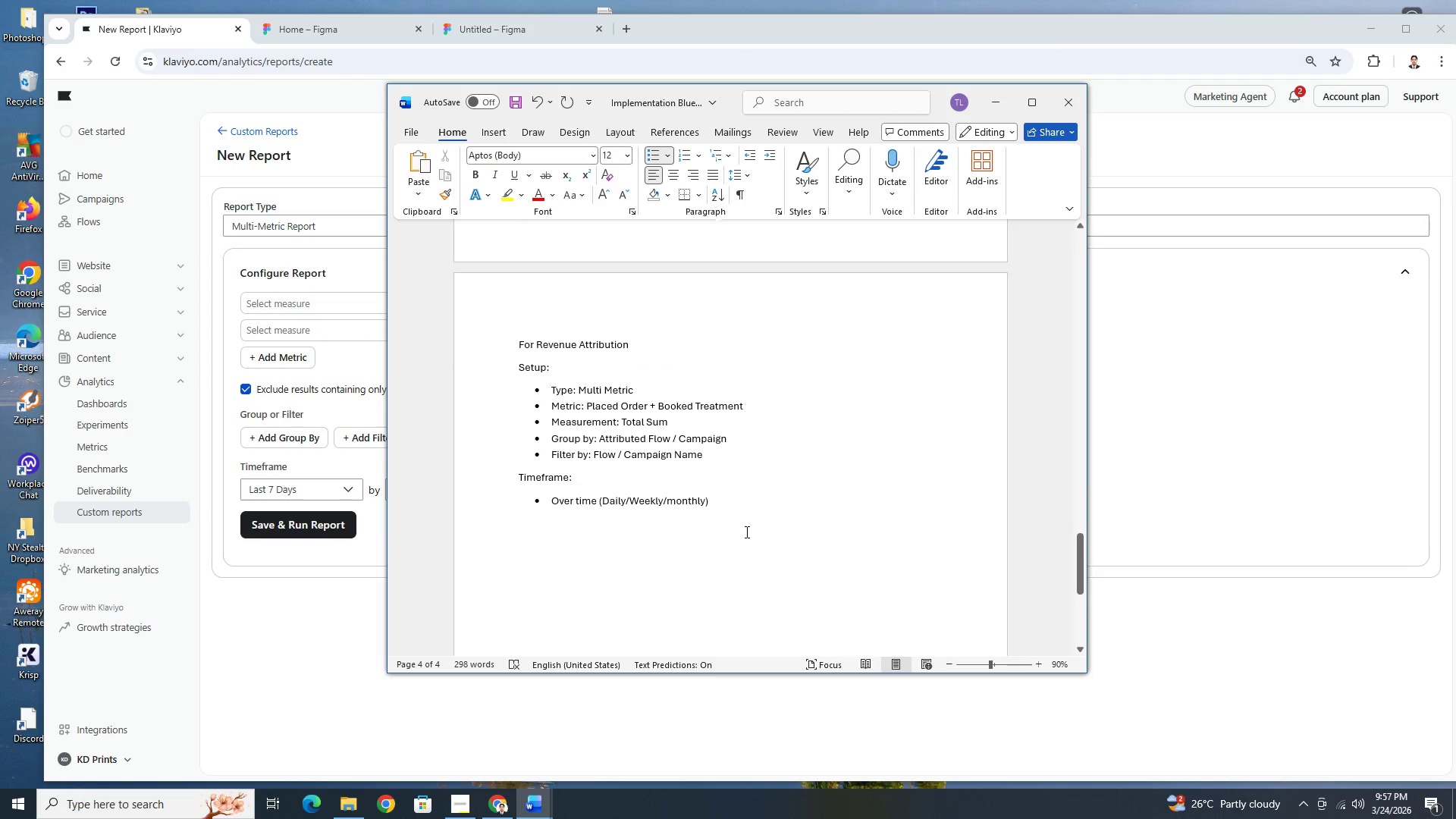 
scroll: coordinate [748, 526], scroll_direction: up, amount: 16.0
 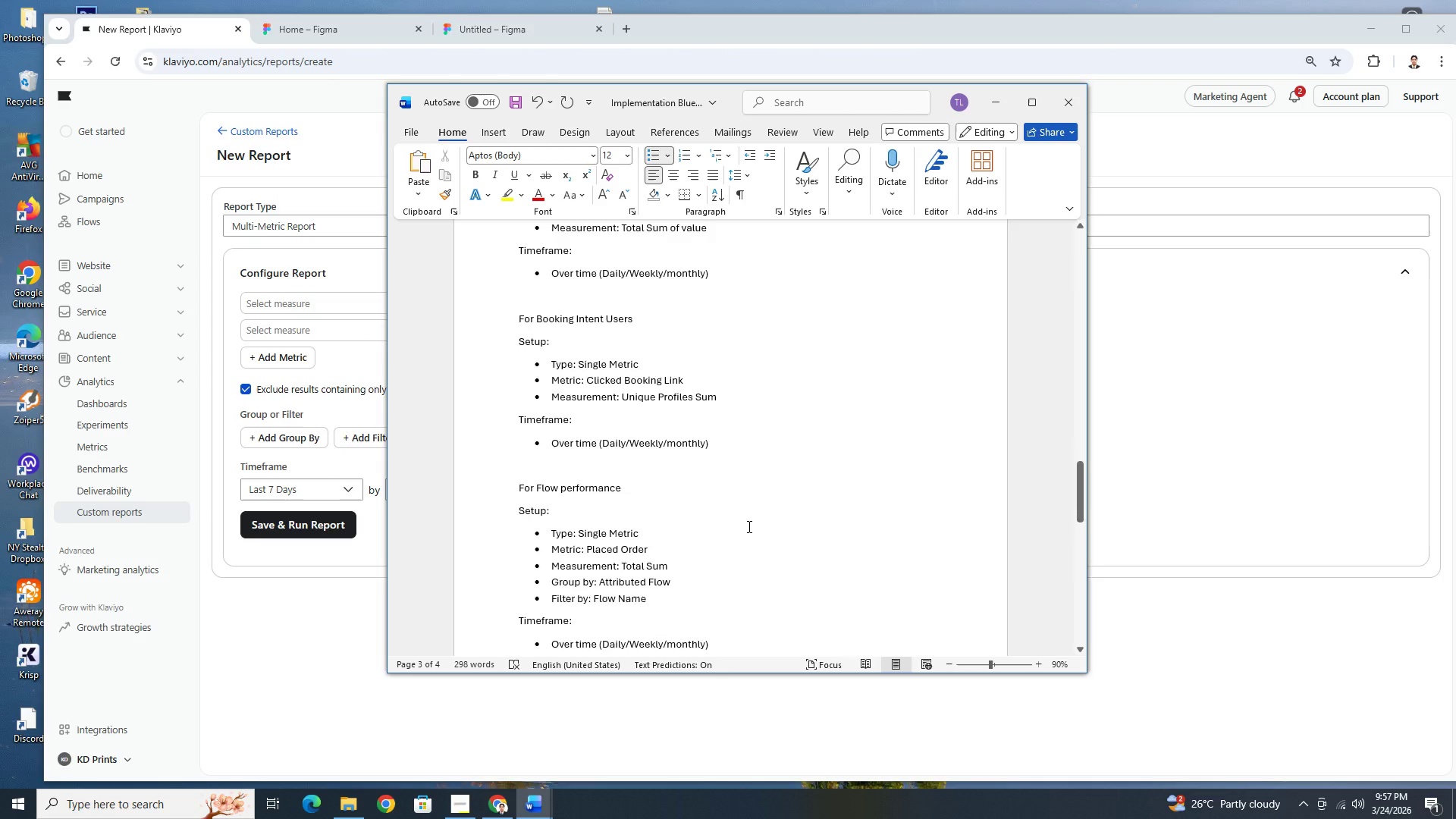 
scroll: coordinate [748, 526], scroll_direction: down, amount: 15.0
 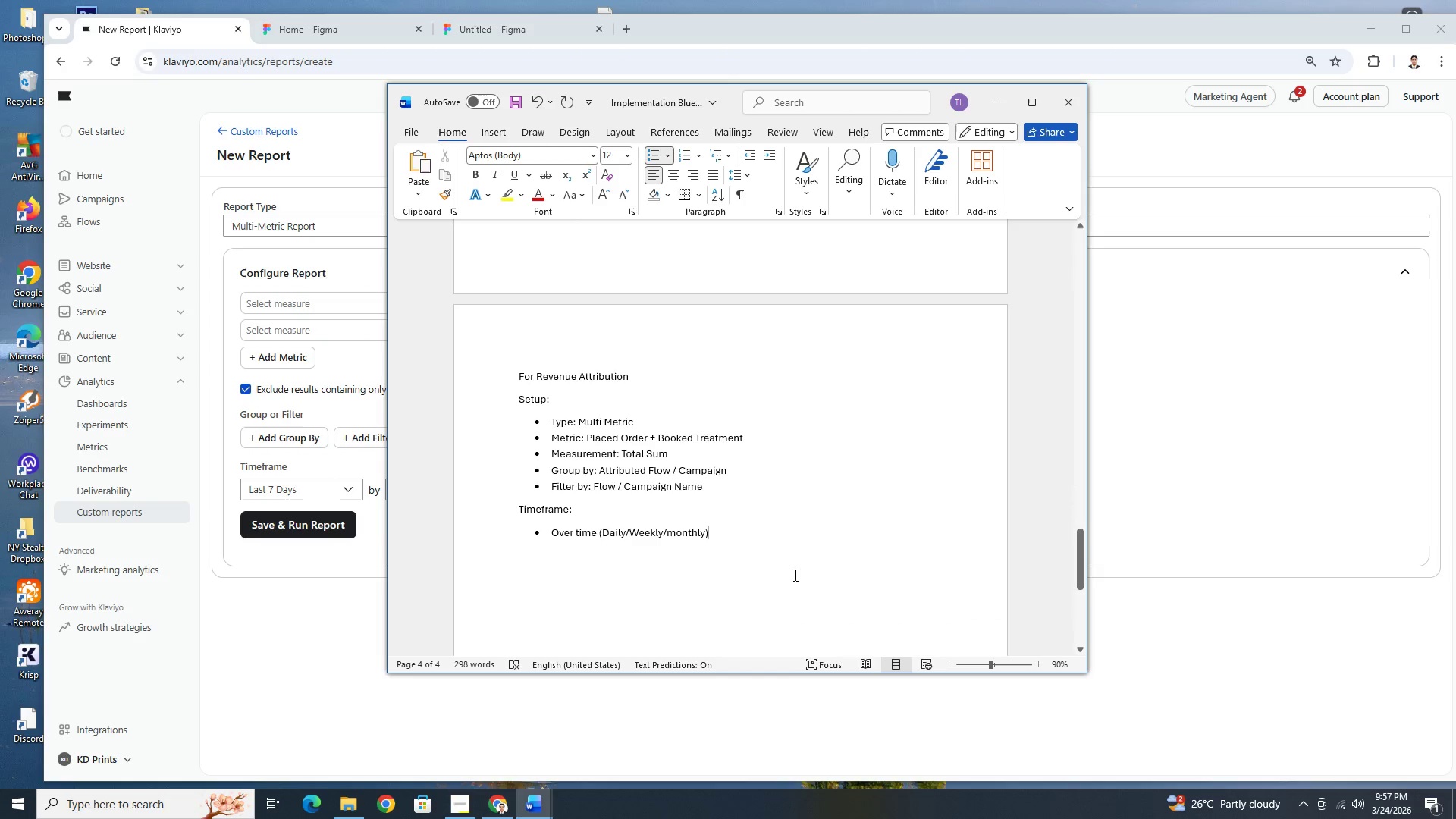 
key(Backslash)
 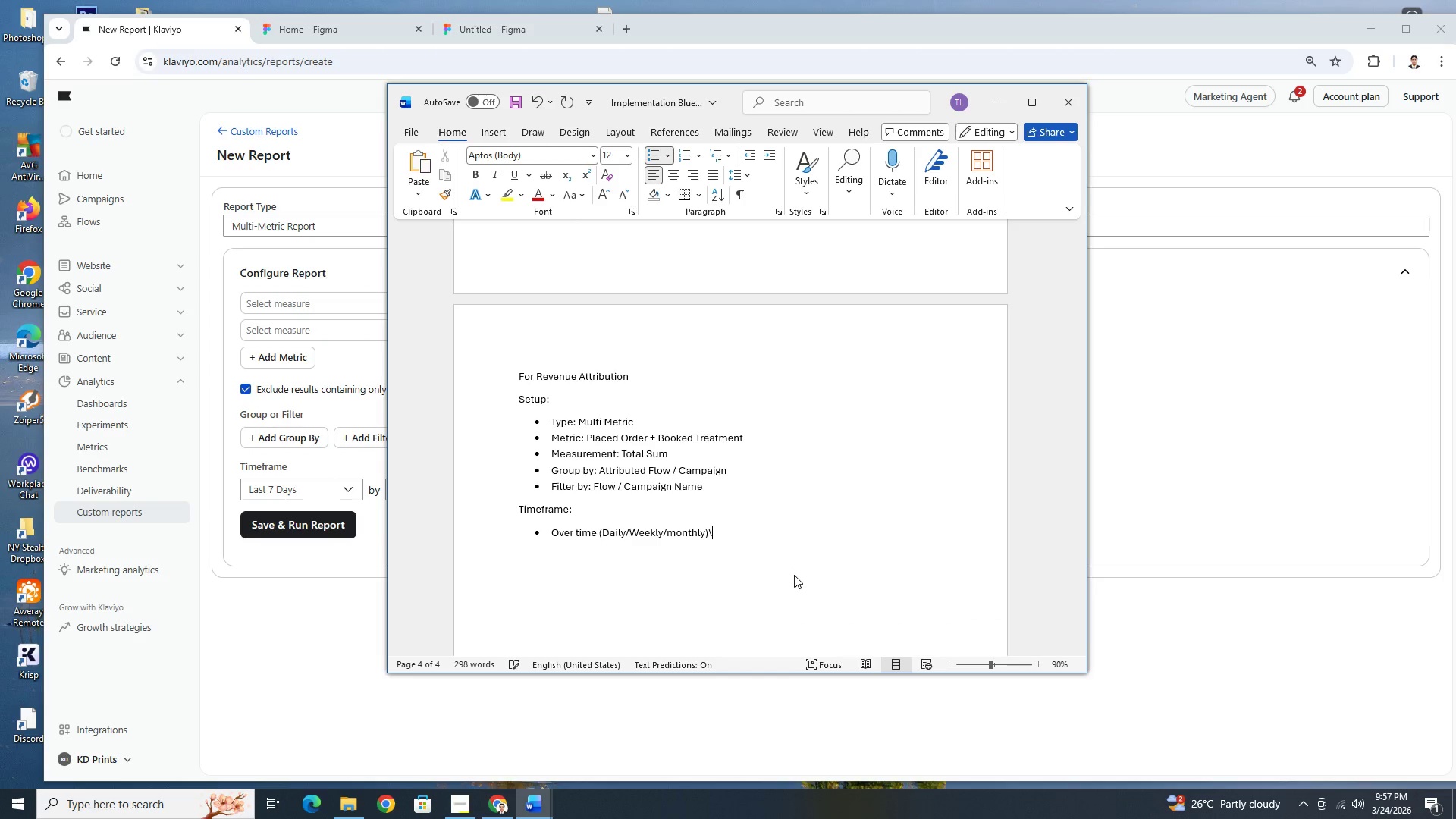 
key(Backspace)
 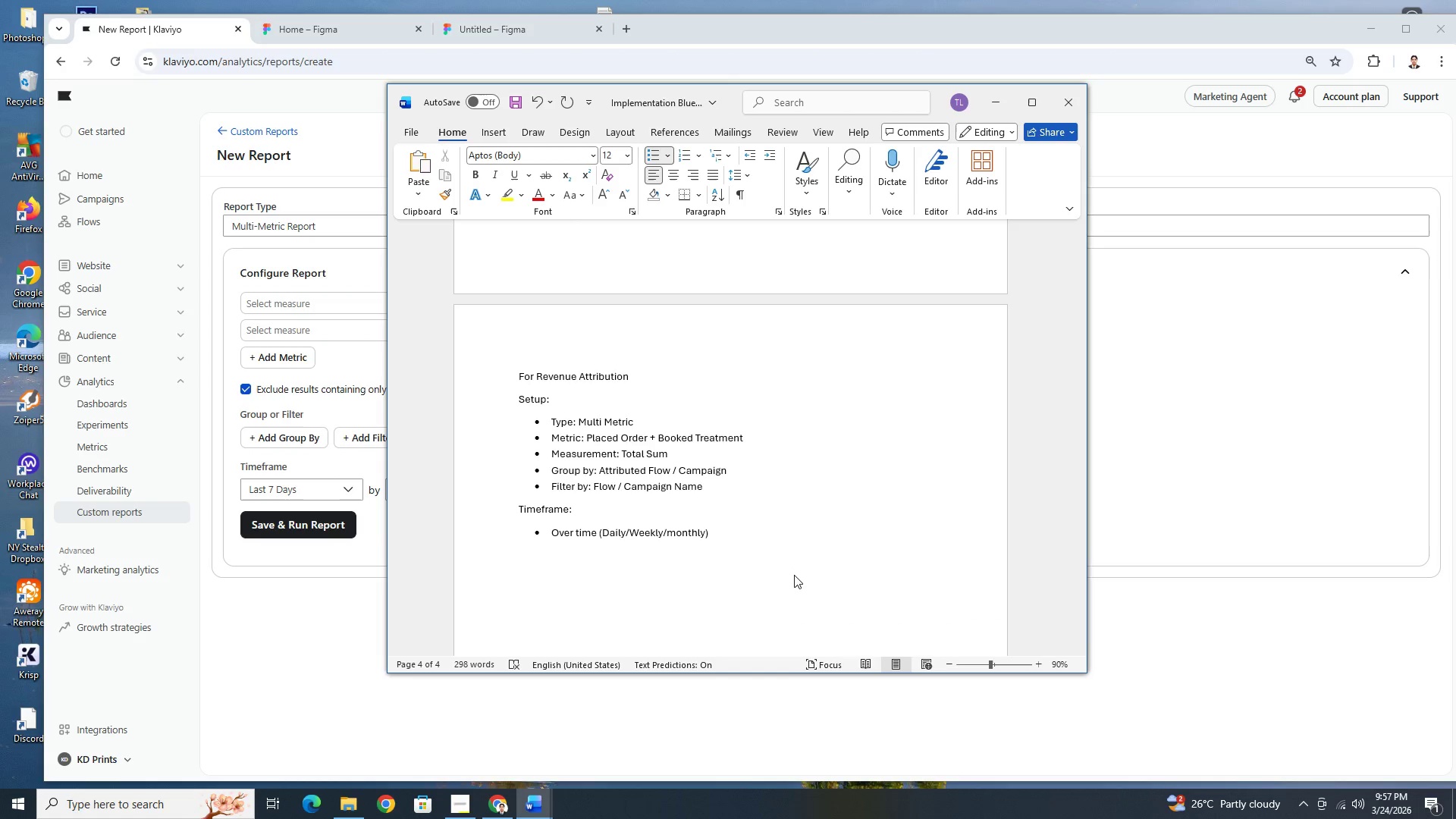 
key(Enter)
 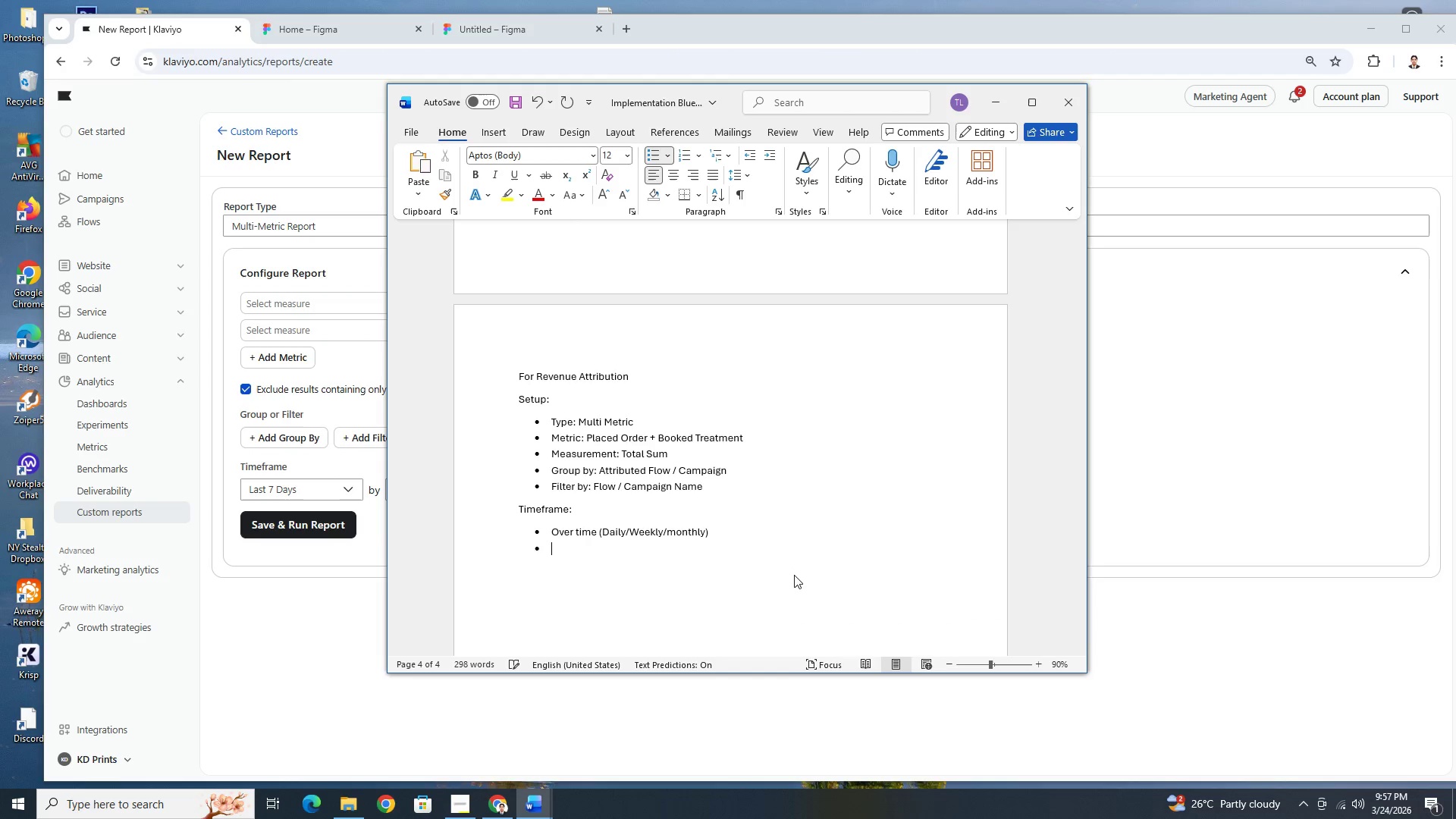 
key(Enter)
 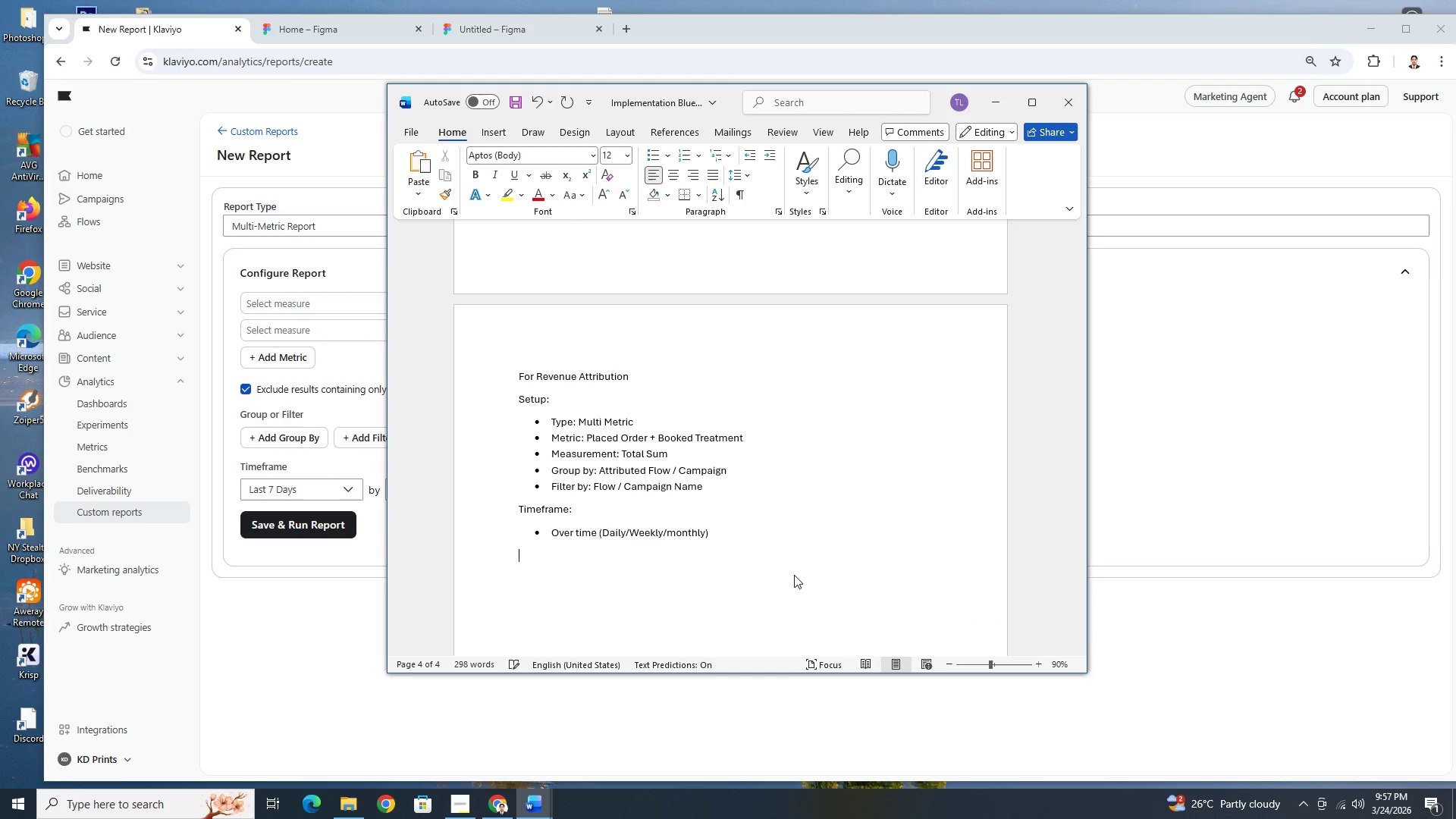 
key(Enter)
 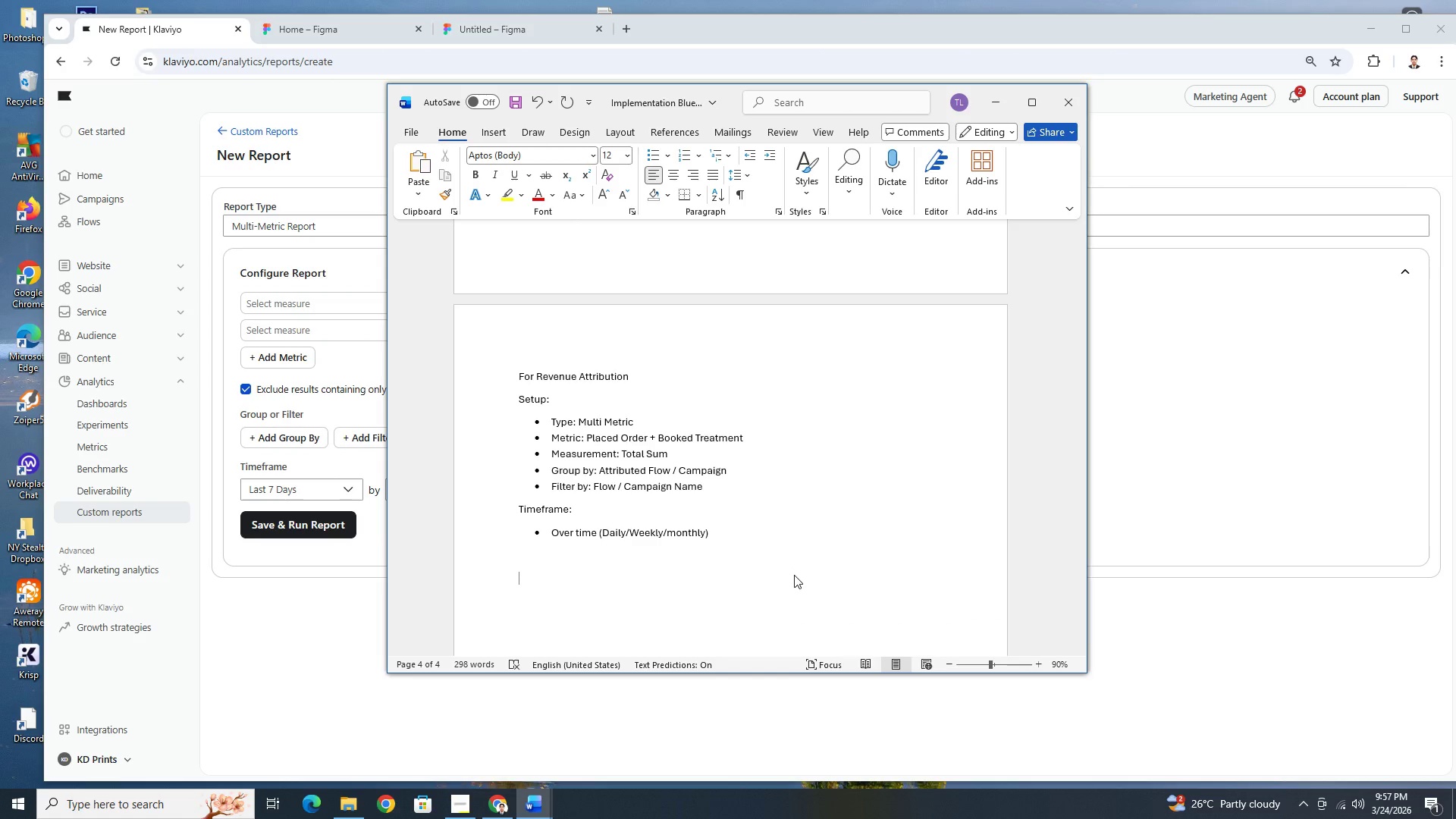 
type(For Segment Growth)
 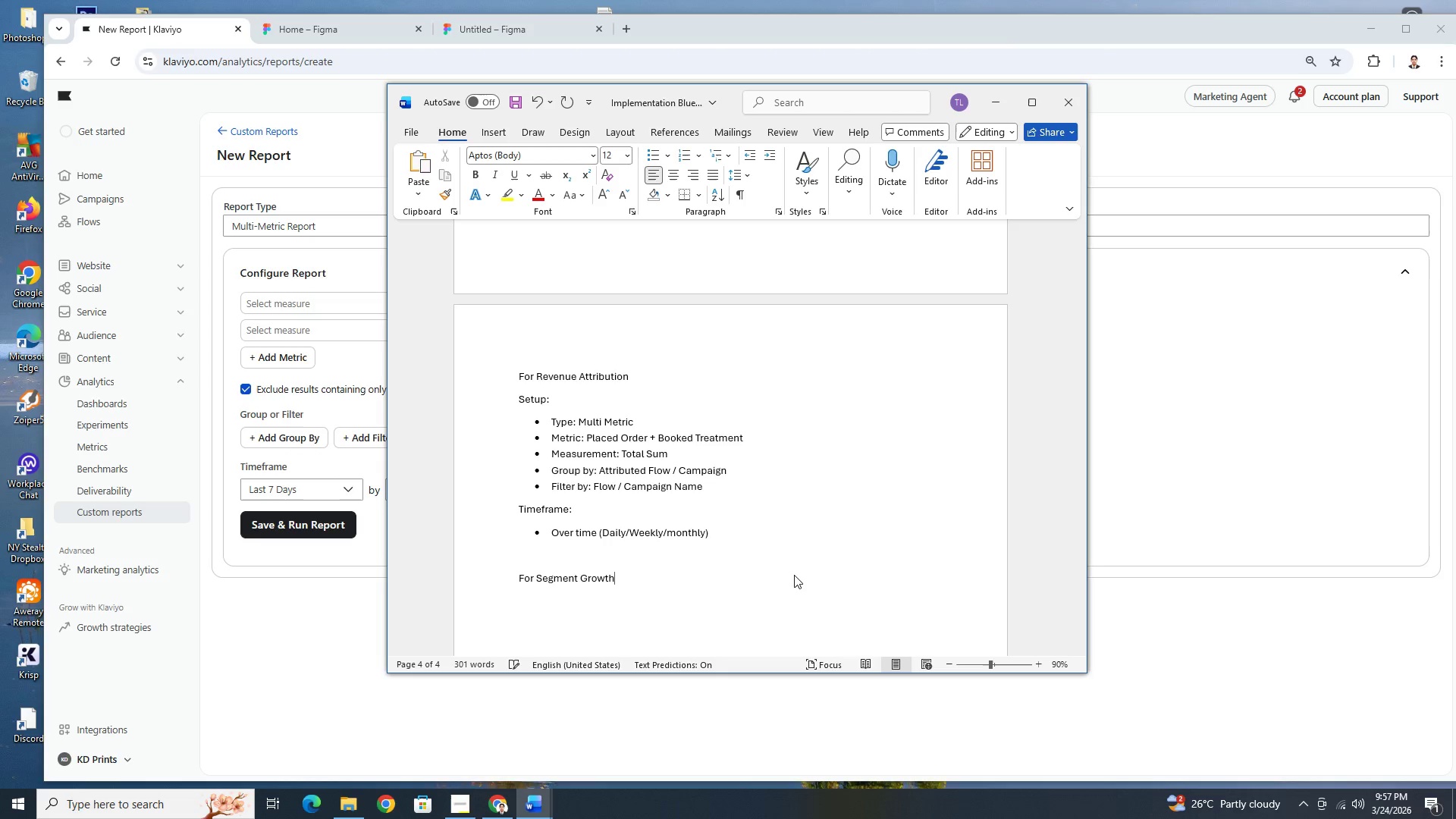 
key(Enter)
 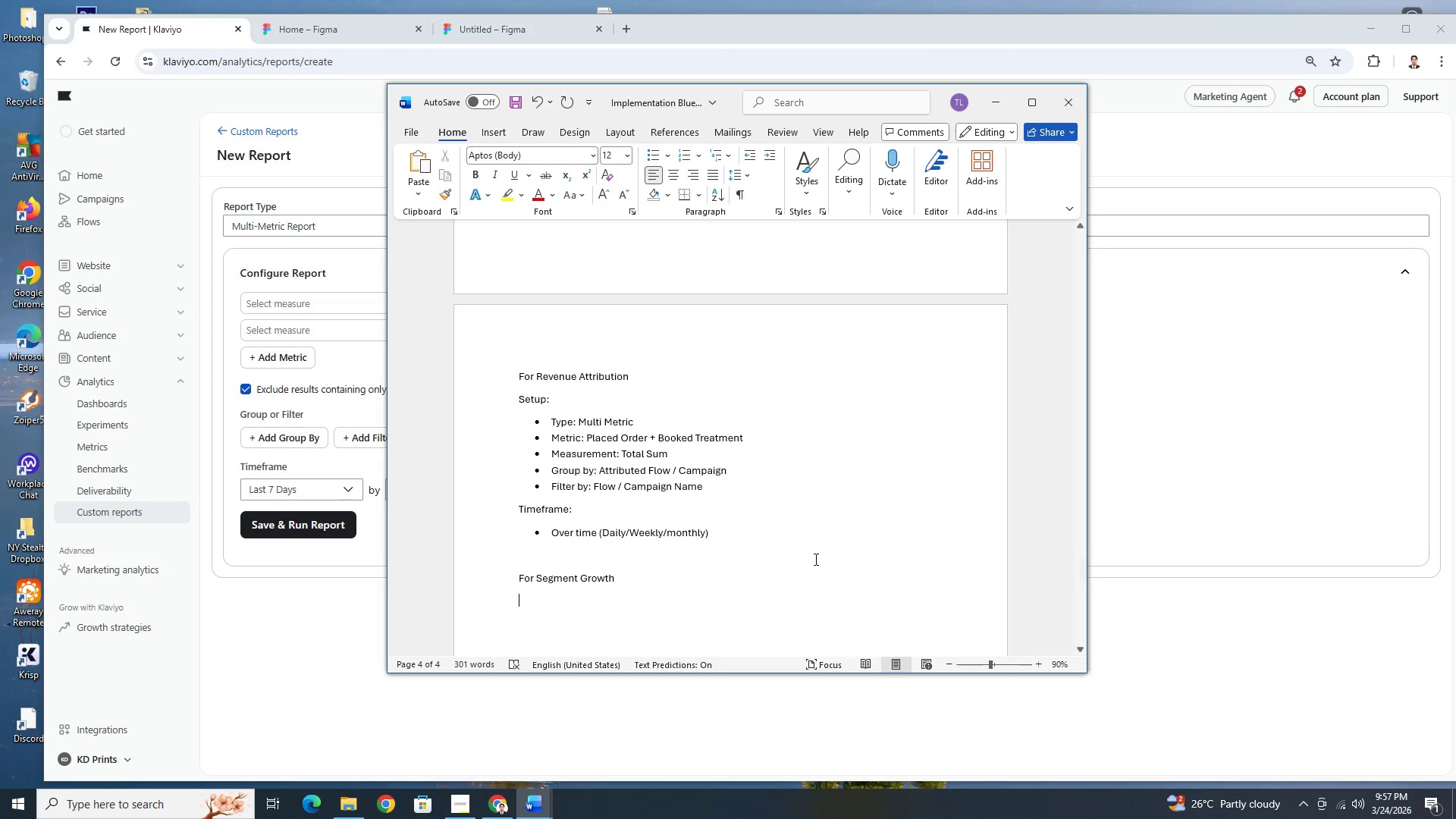 
scroll: coordinate [792, 488], scroll_direction: down, amount: 1.0
 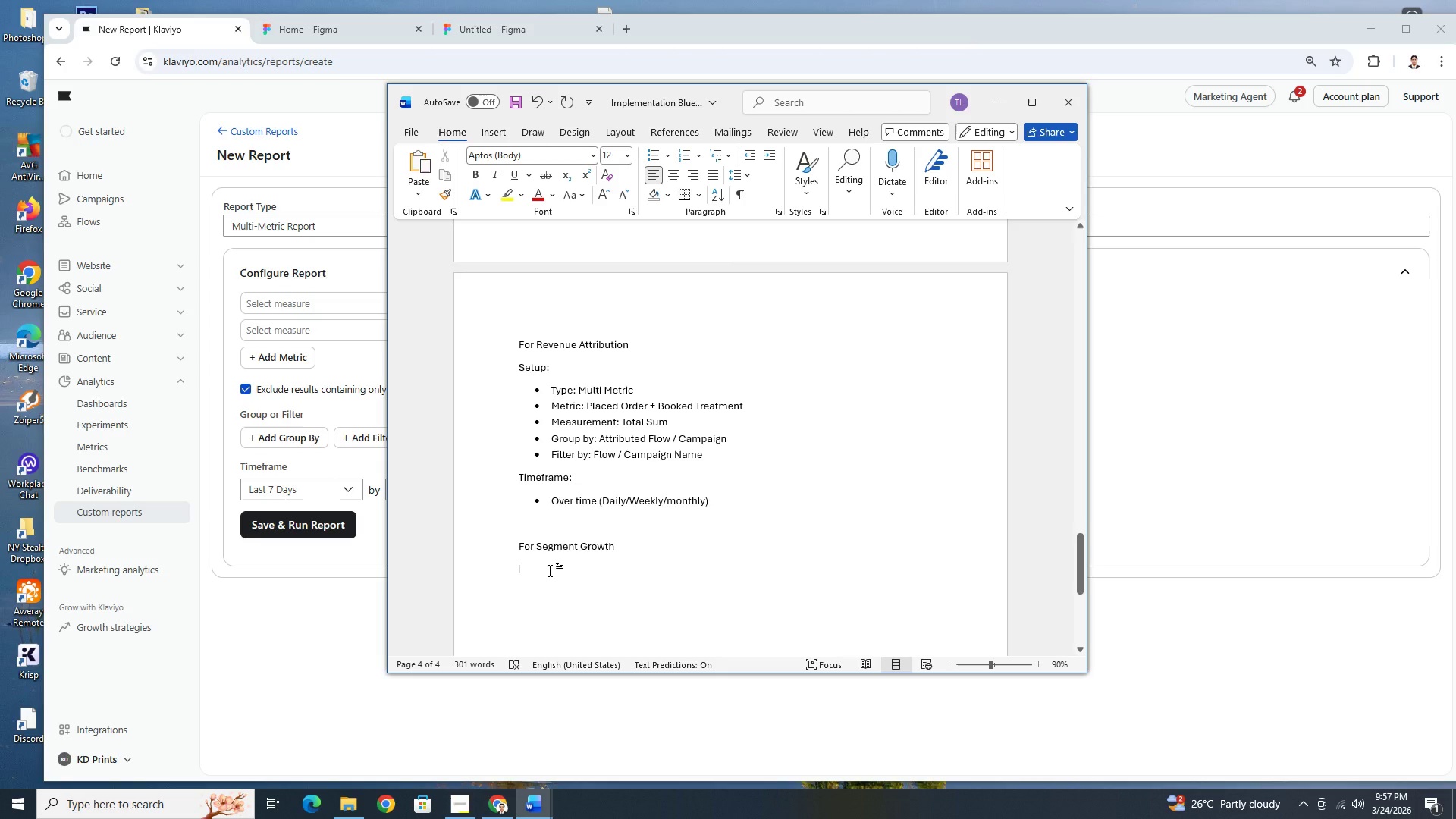 
wait(11.66)
 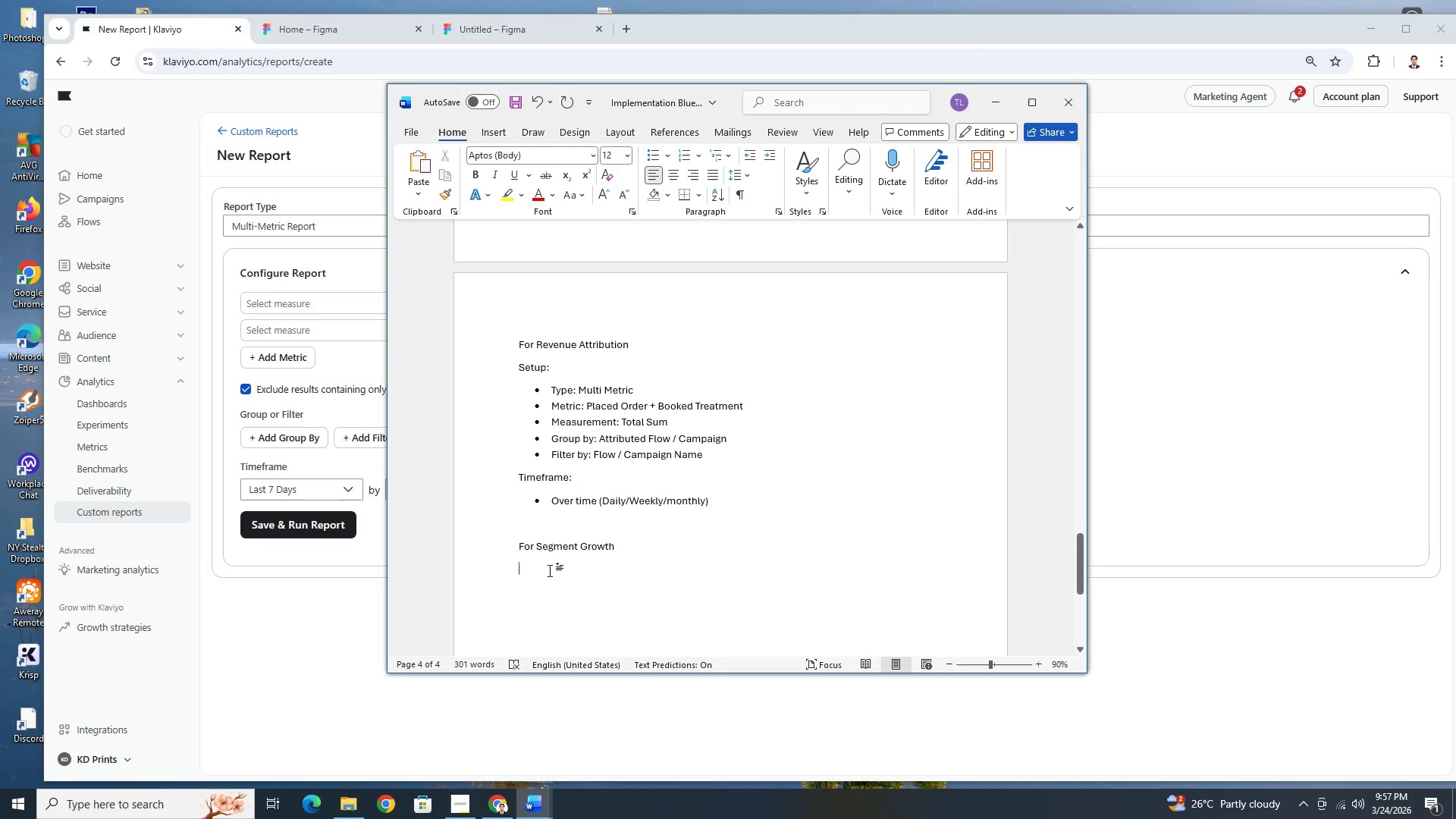 
left_click_drag(start_coordinate=[519, 369], to_coordinate=[623, 449])
 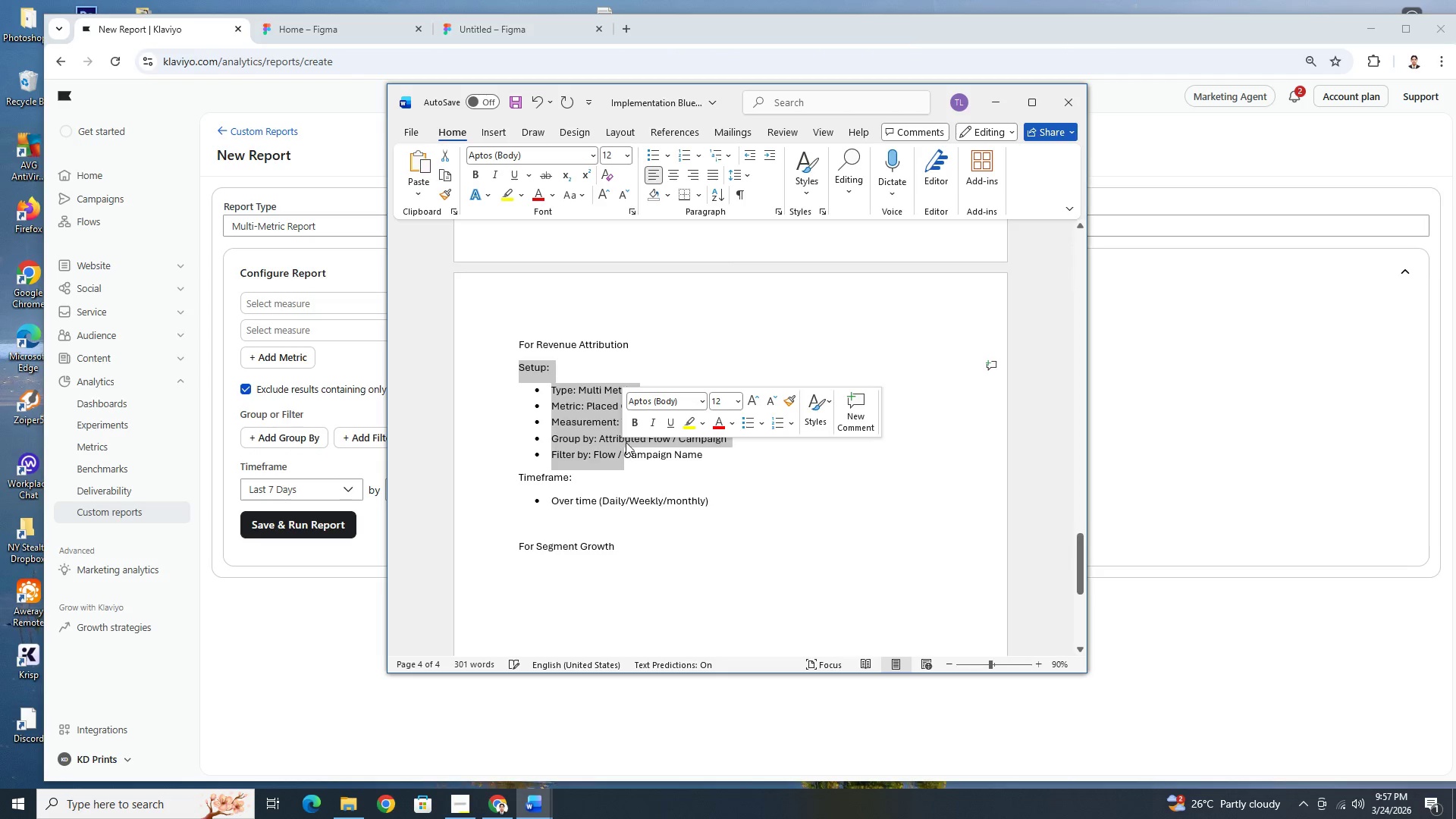 
scroll: coordinate [615, 422], scroll_direction: up, amount: 15.0
 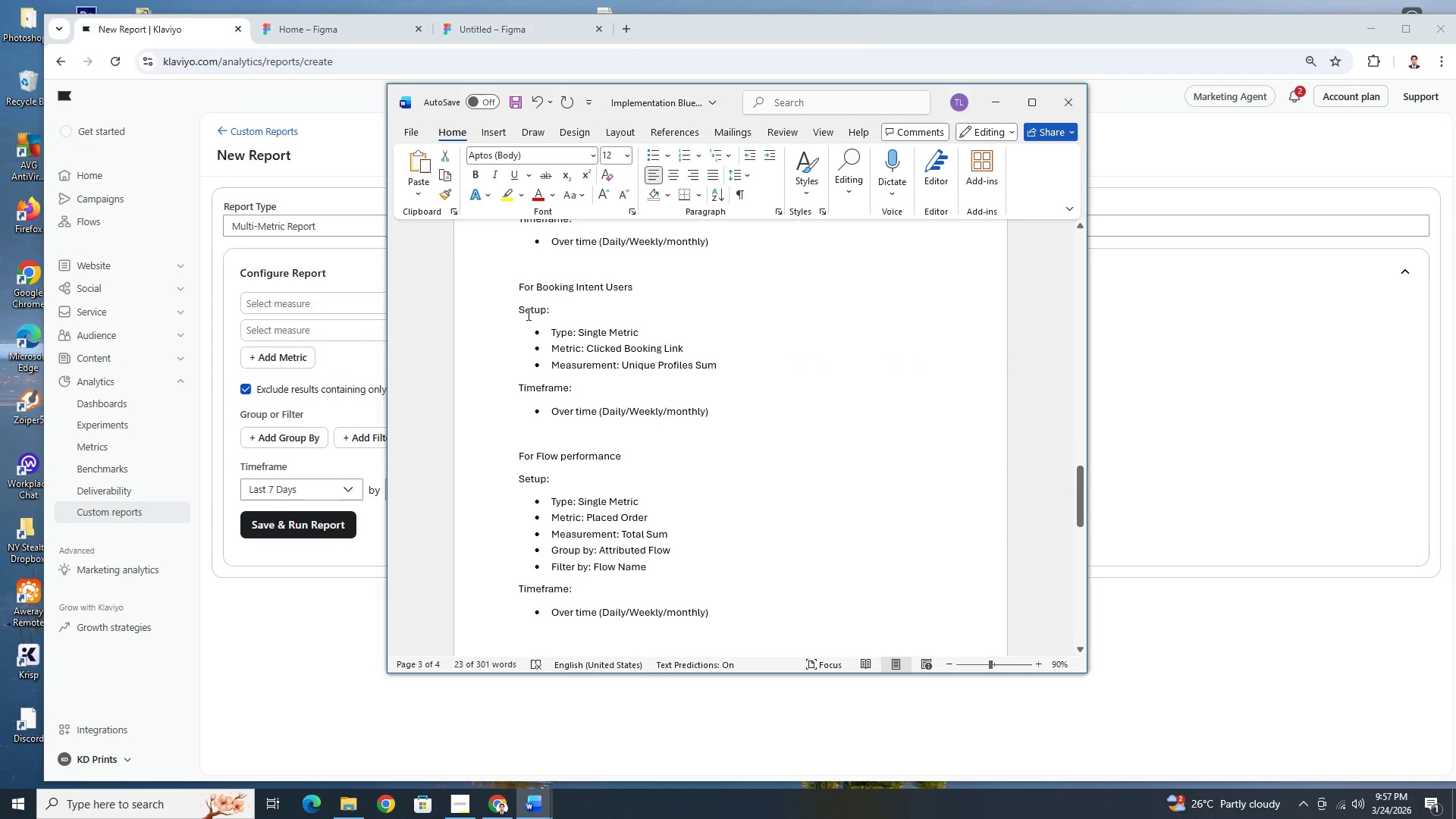 
left_click_drag(start_coordinate=[517, 309], to_coordinate=[719, 409])
 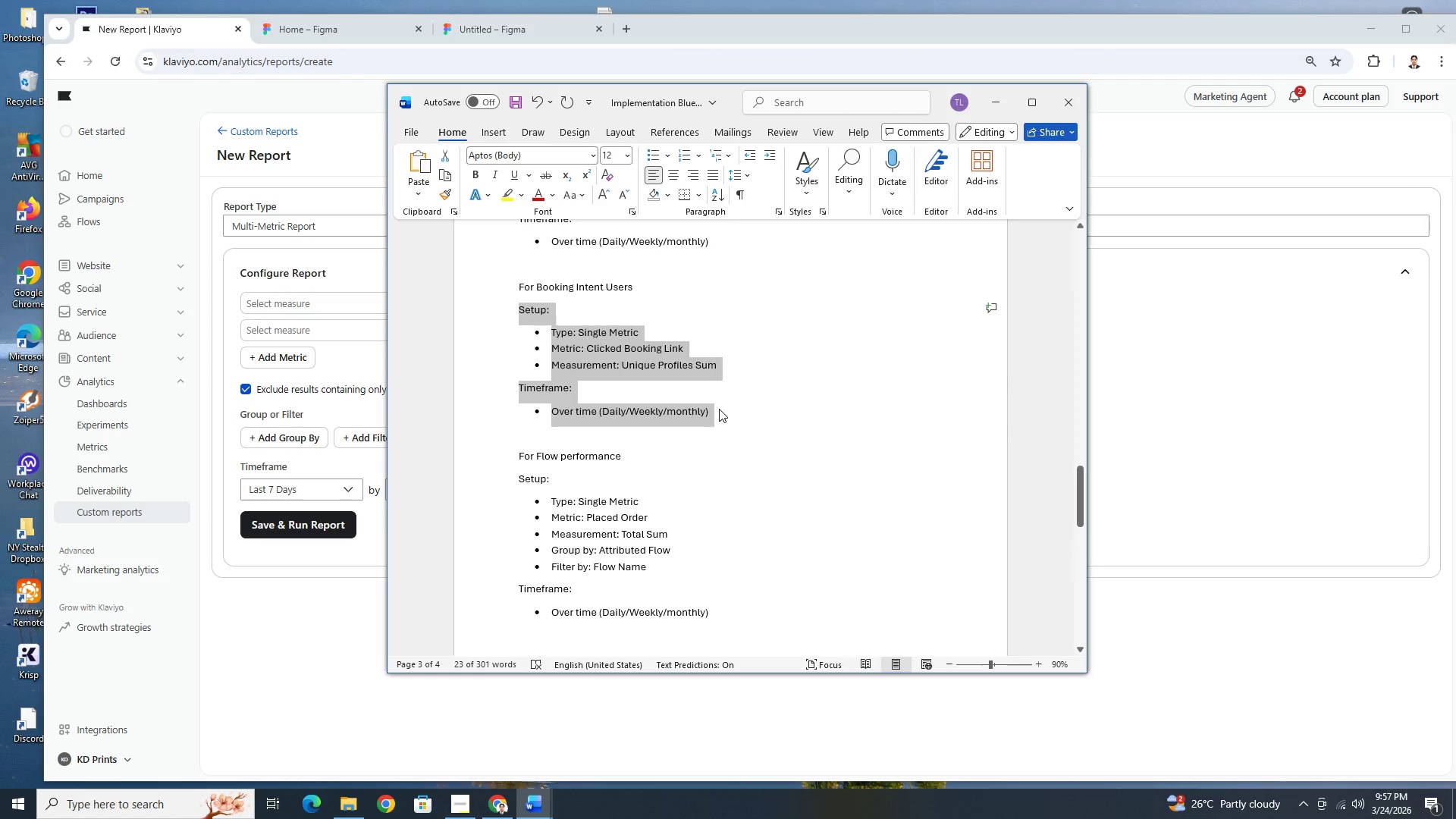 
hold_key(key=ControlLeft, duration=0.88)
 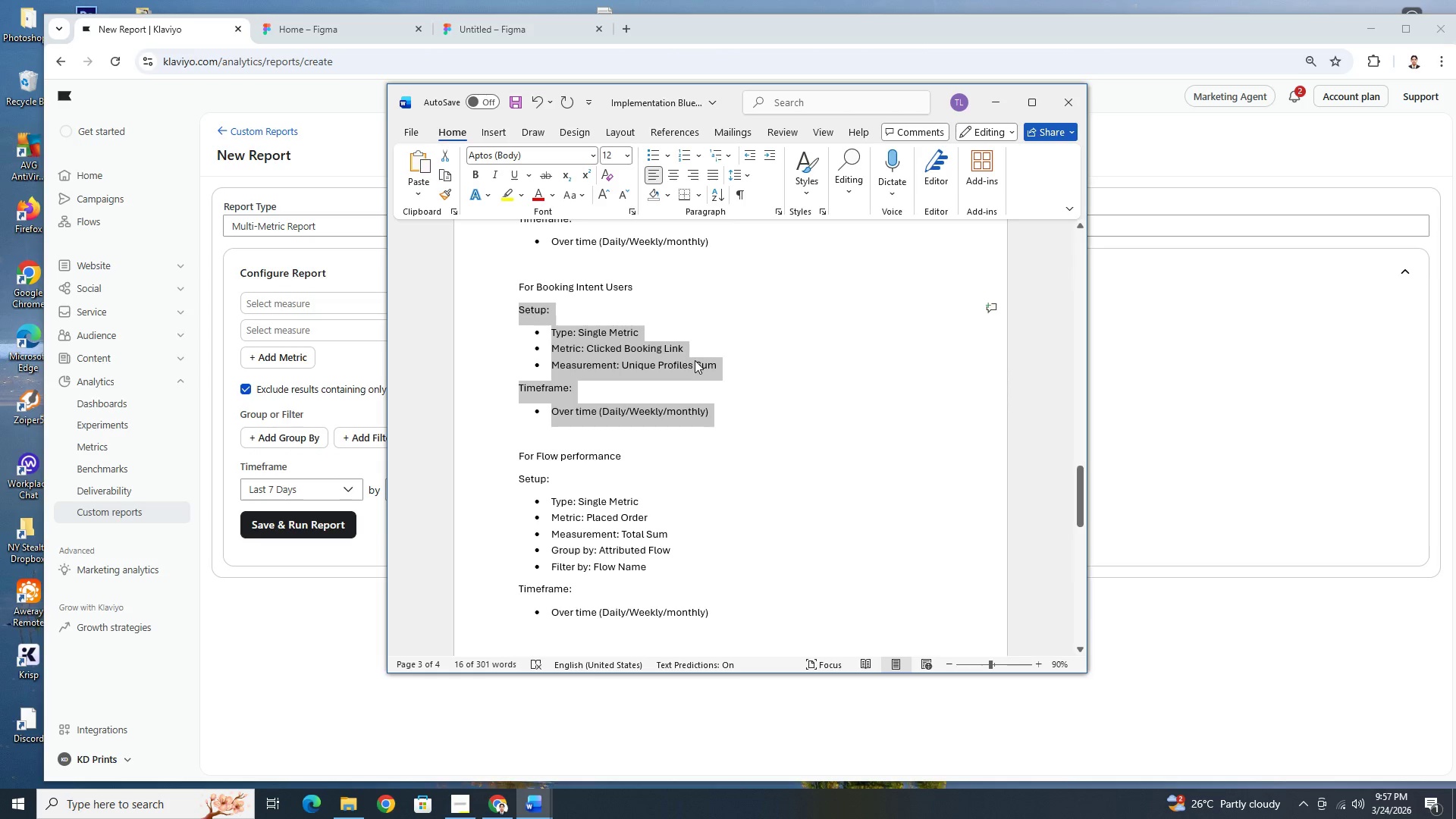 
hold_key(key=ShiftLeft, duration=1.5)
left_click([734, 364])
 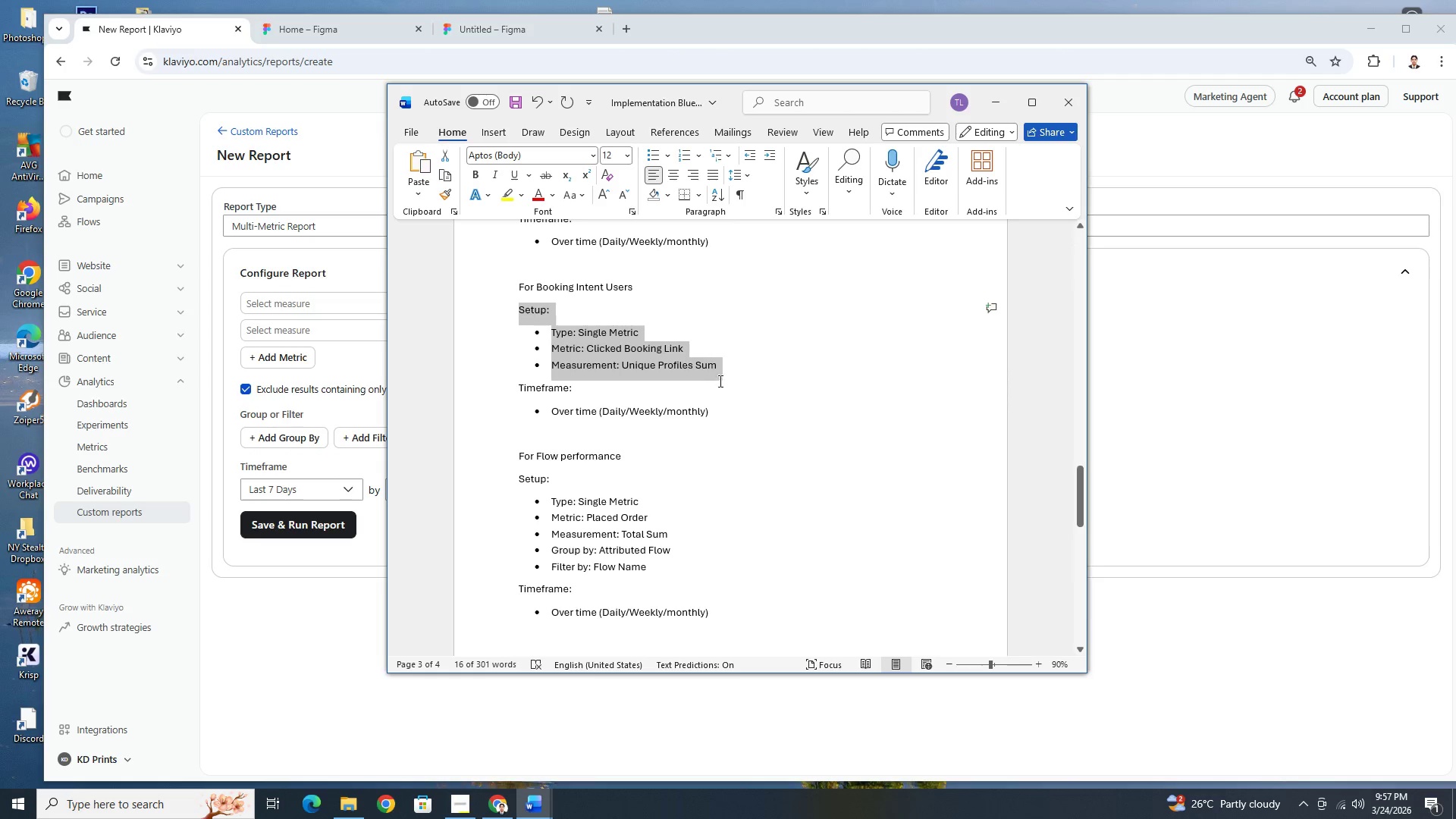 
hold_key(key=ShiftLeft, duration=0.66)
left_click([723, 408])
 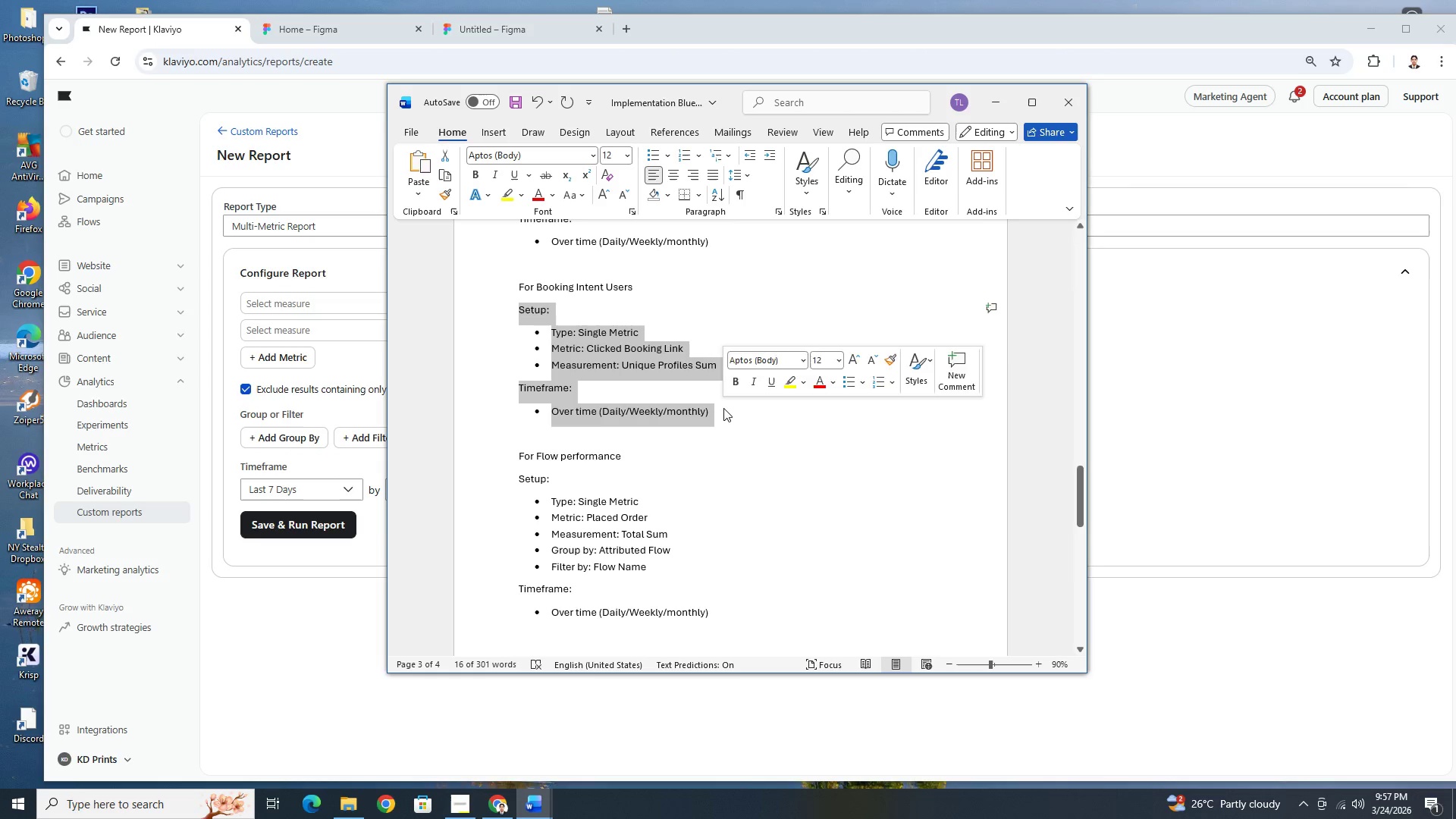 
key(Control+C)
 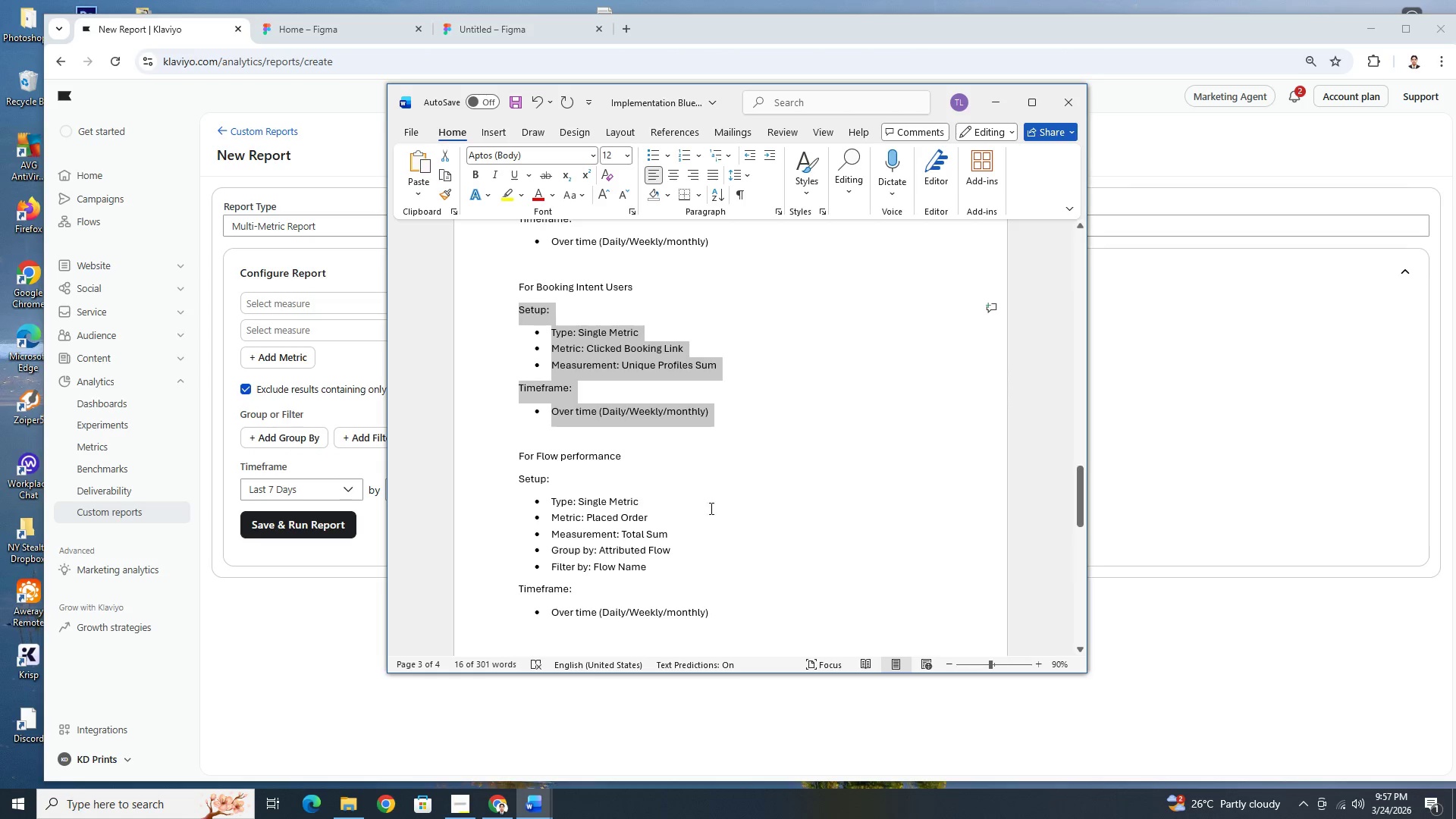 
scroll: coordinate [712, 495], scroll_direction: down, amount: 22.0
 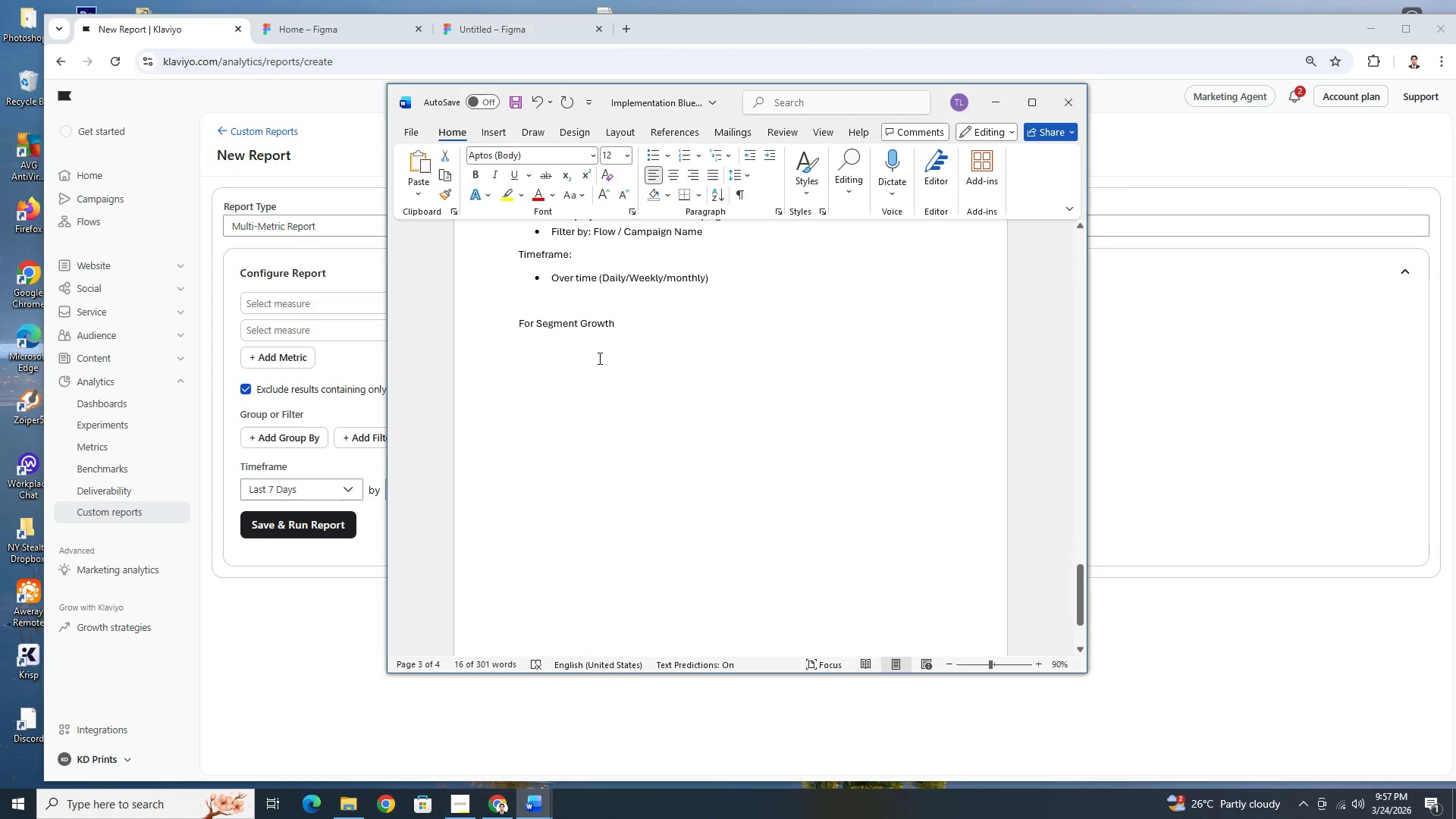 
left_click([597, 343])
 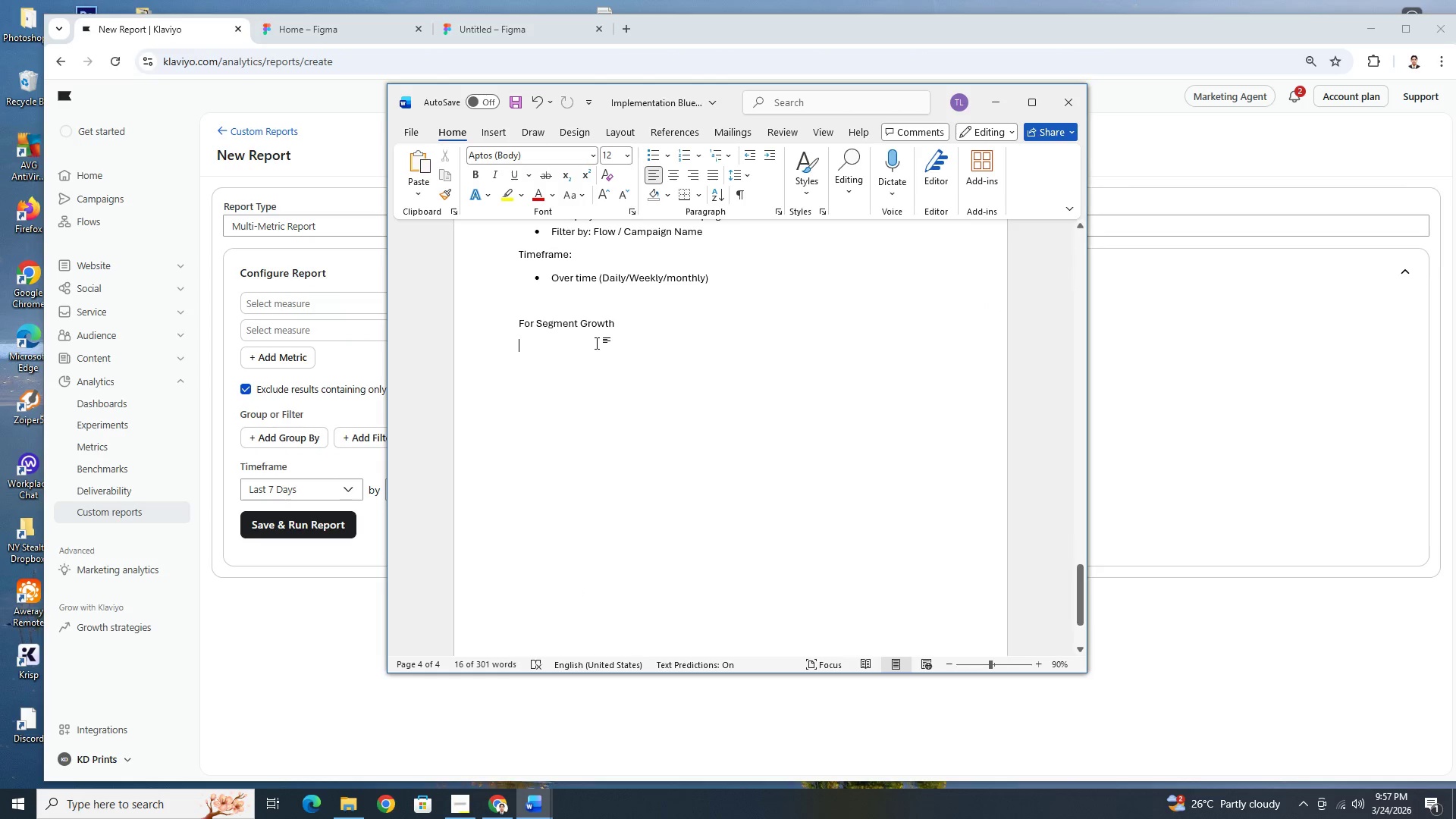 
key(Control+ControlLeft)
 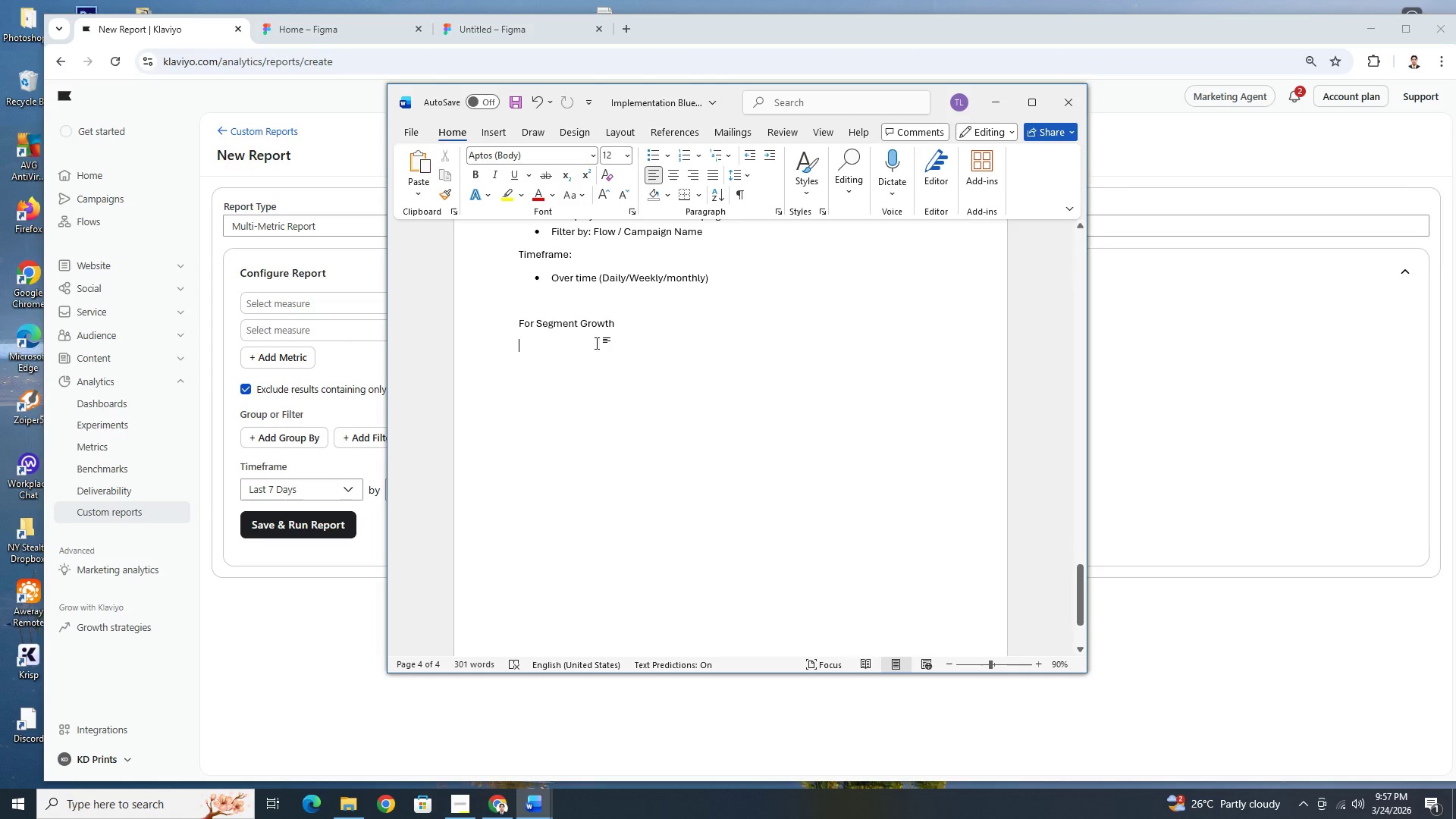 
key(Control+V)
 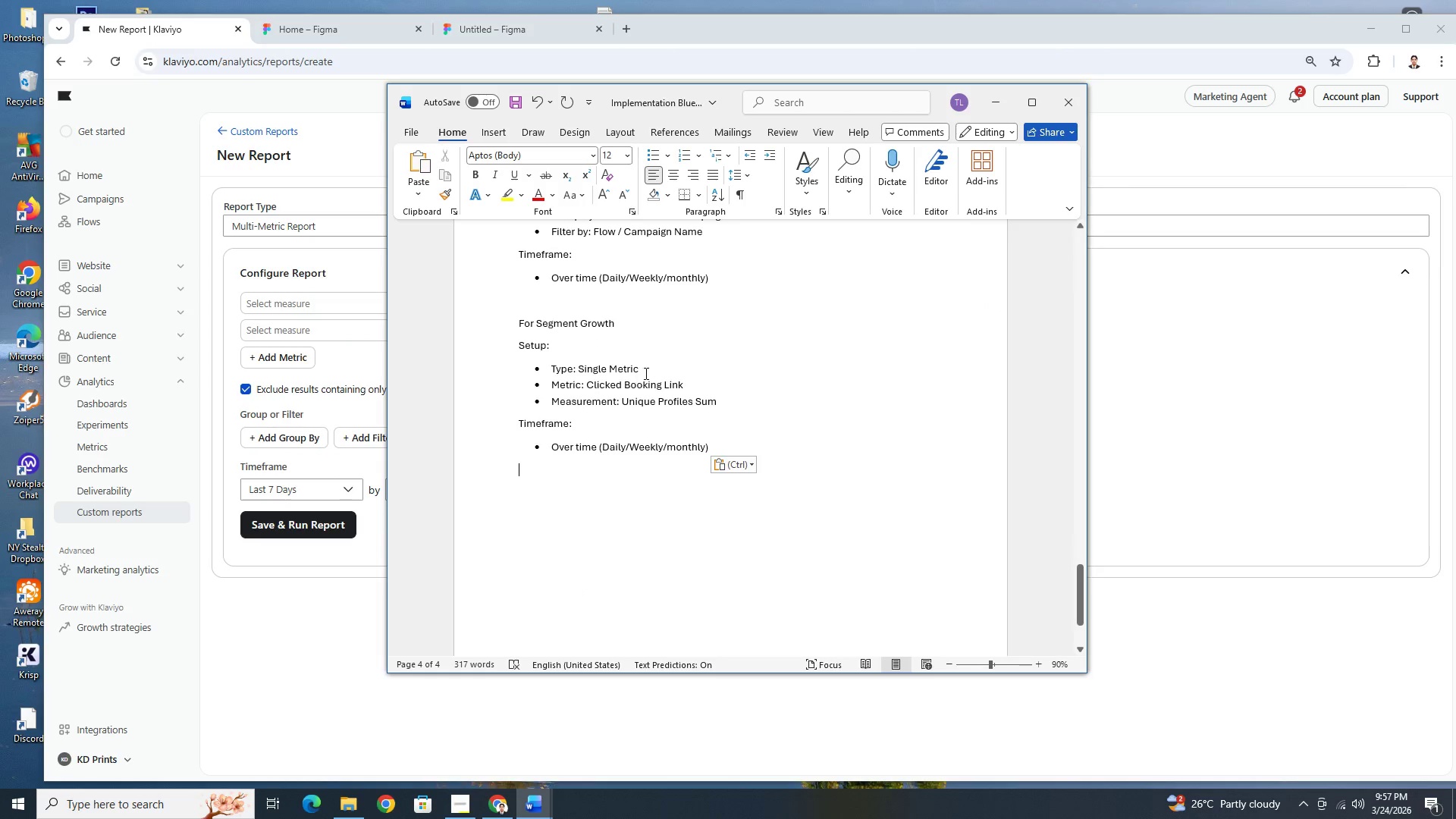 
left_click([657, 388])
 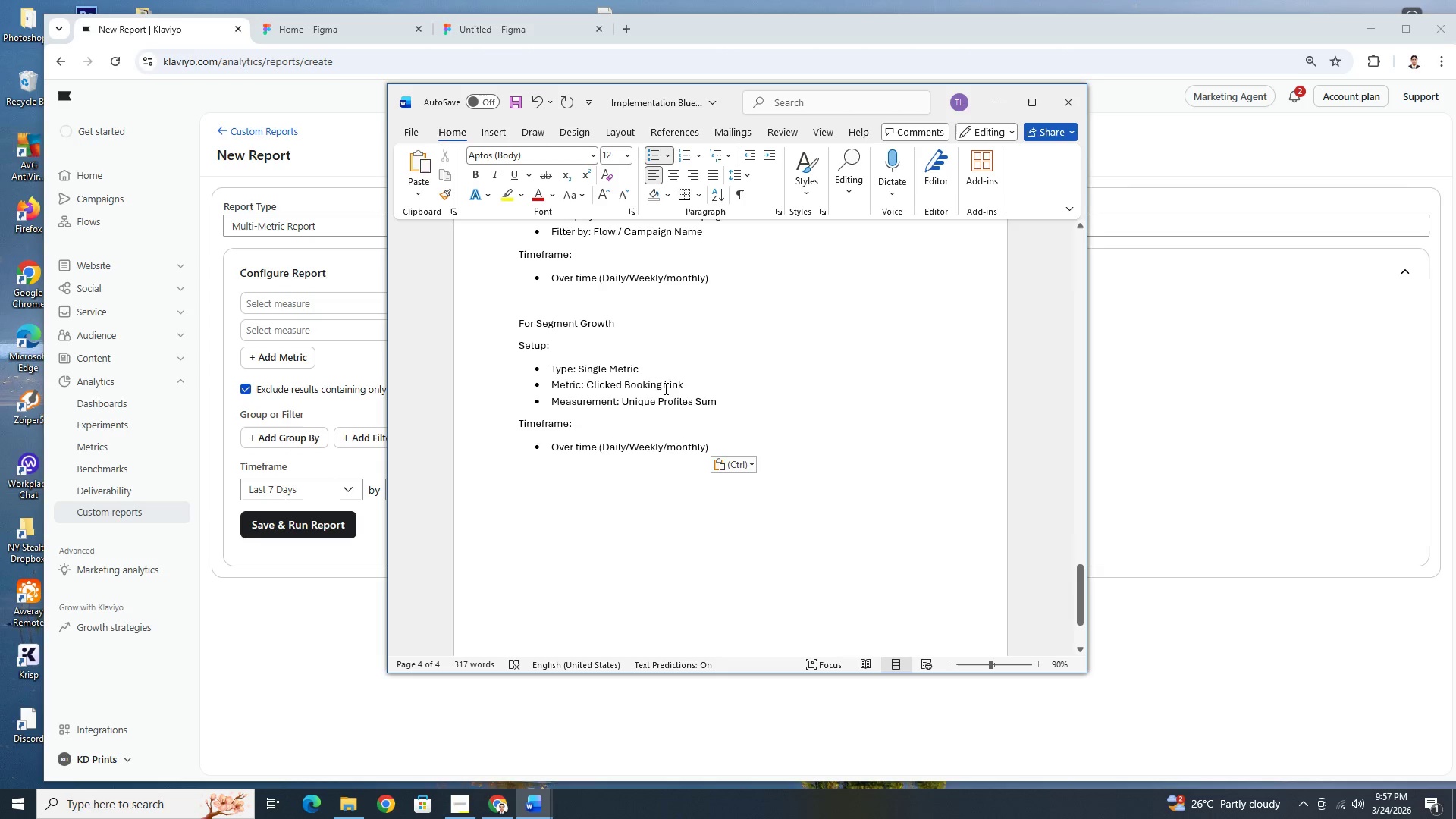 
left_click_drag(start_coordinate=[639, 367], to_coordinate=[588, 368])
 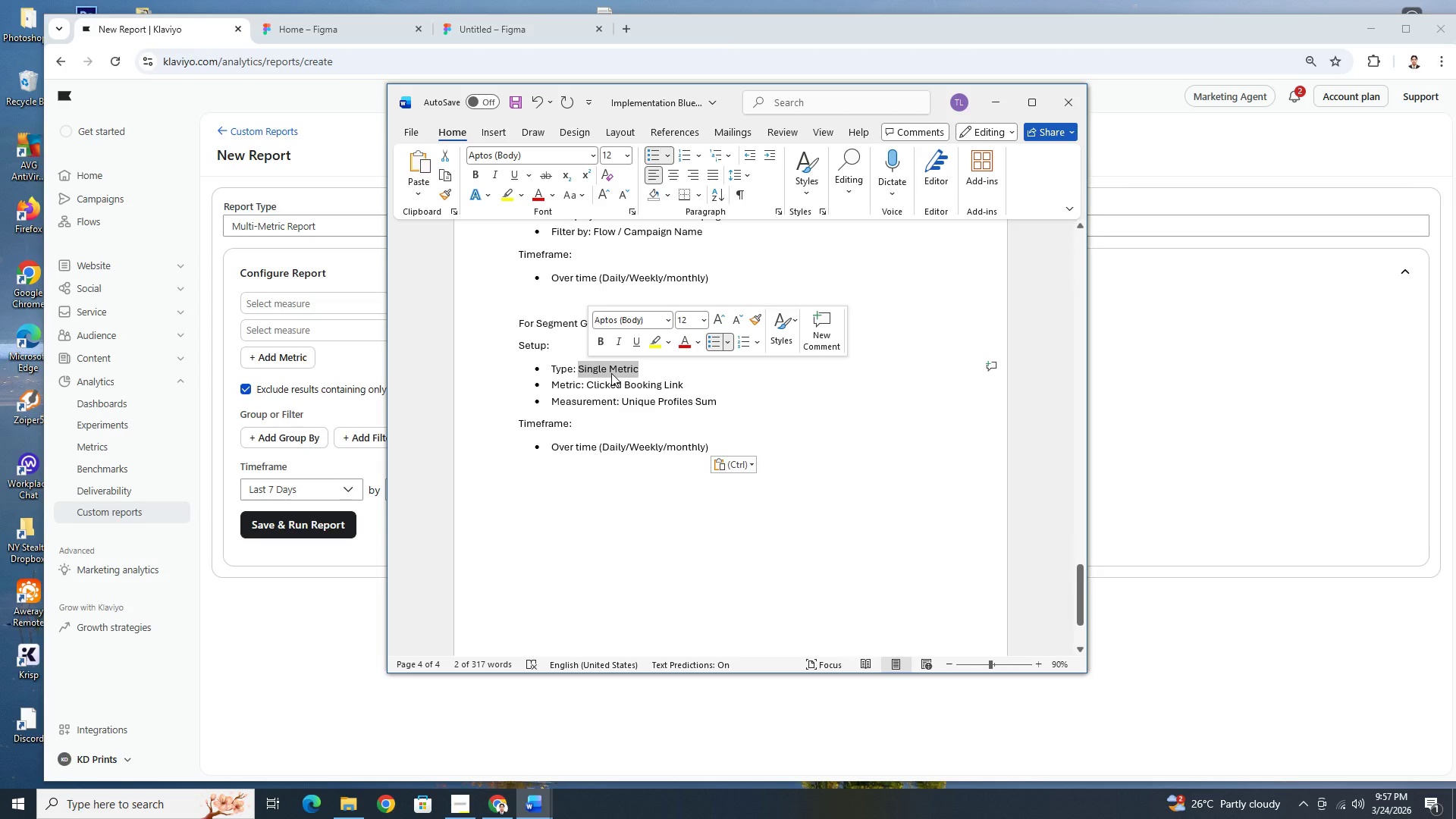 
key(Alt+AltLeft)
 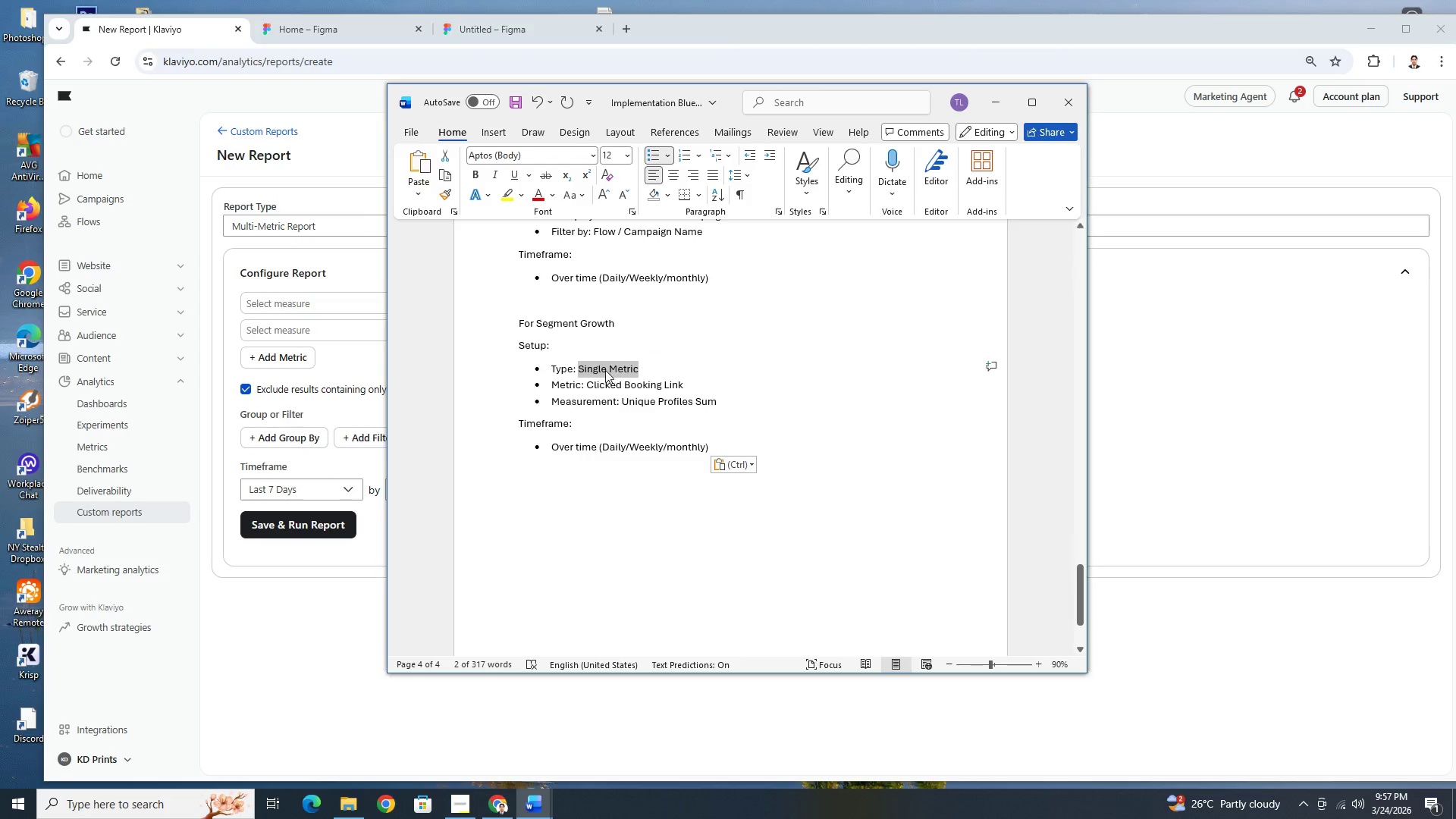 
key(Alt+Tab)
 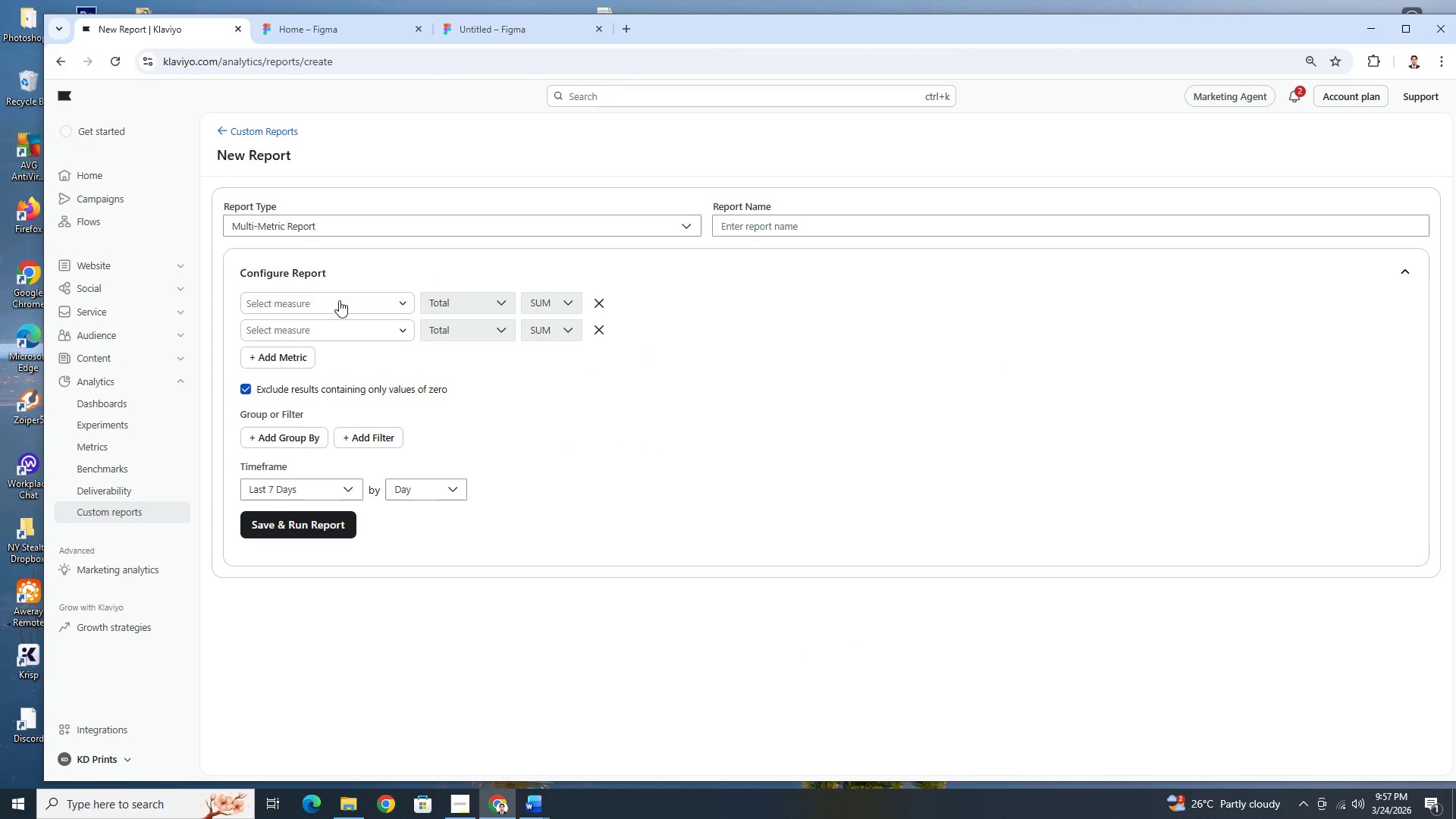 
left_click([353, 304])
 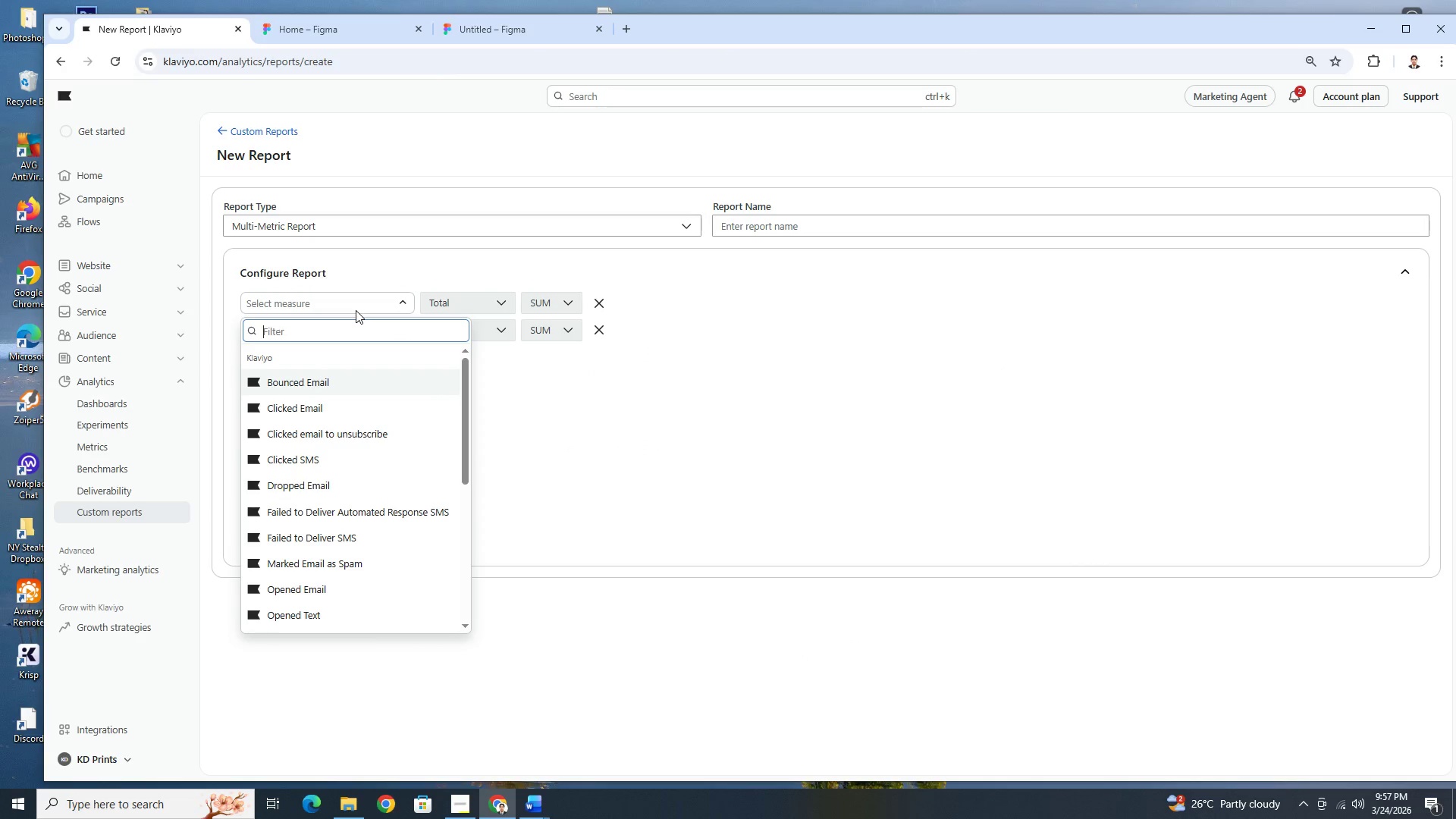 
type(profd)
key(Backspace)
key(Backspace)
key(Backspace)
key(Backspace)
key(Backspace)
type(count)
key(Backspace)
key(Backspace)
key(Backspace)
key(Backspace)
key(Backspace)
key(Backspace)
 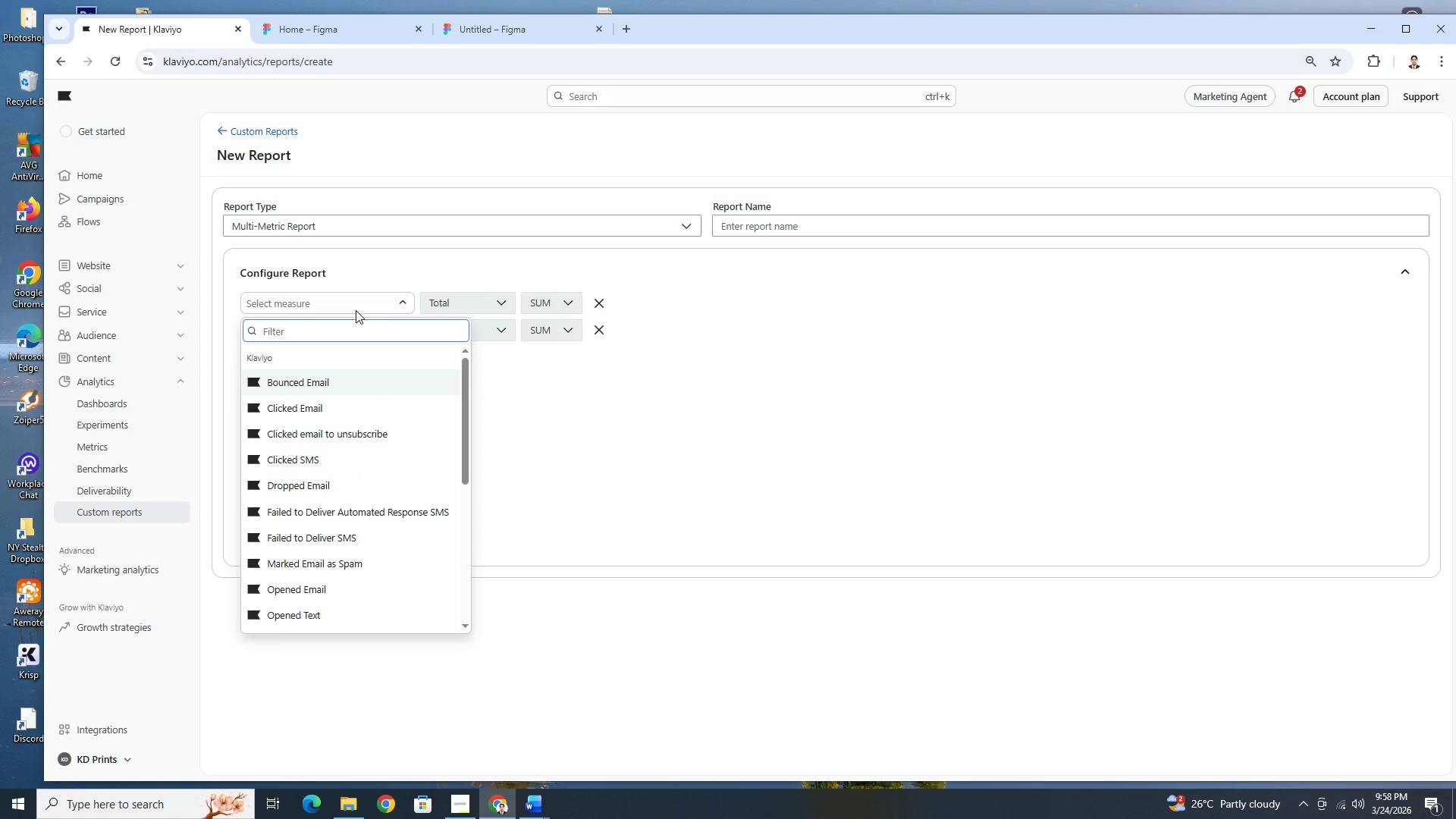 
hold_key(key=AltLeft, duration=0.44)
 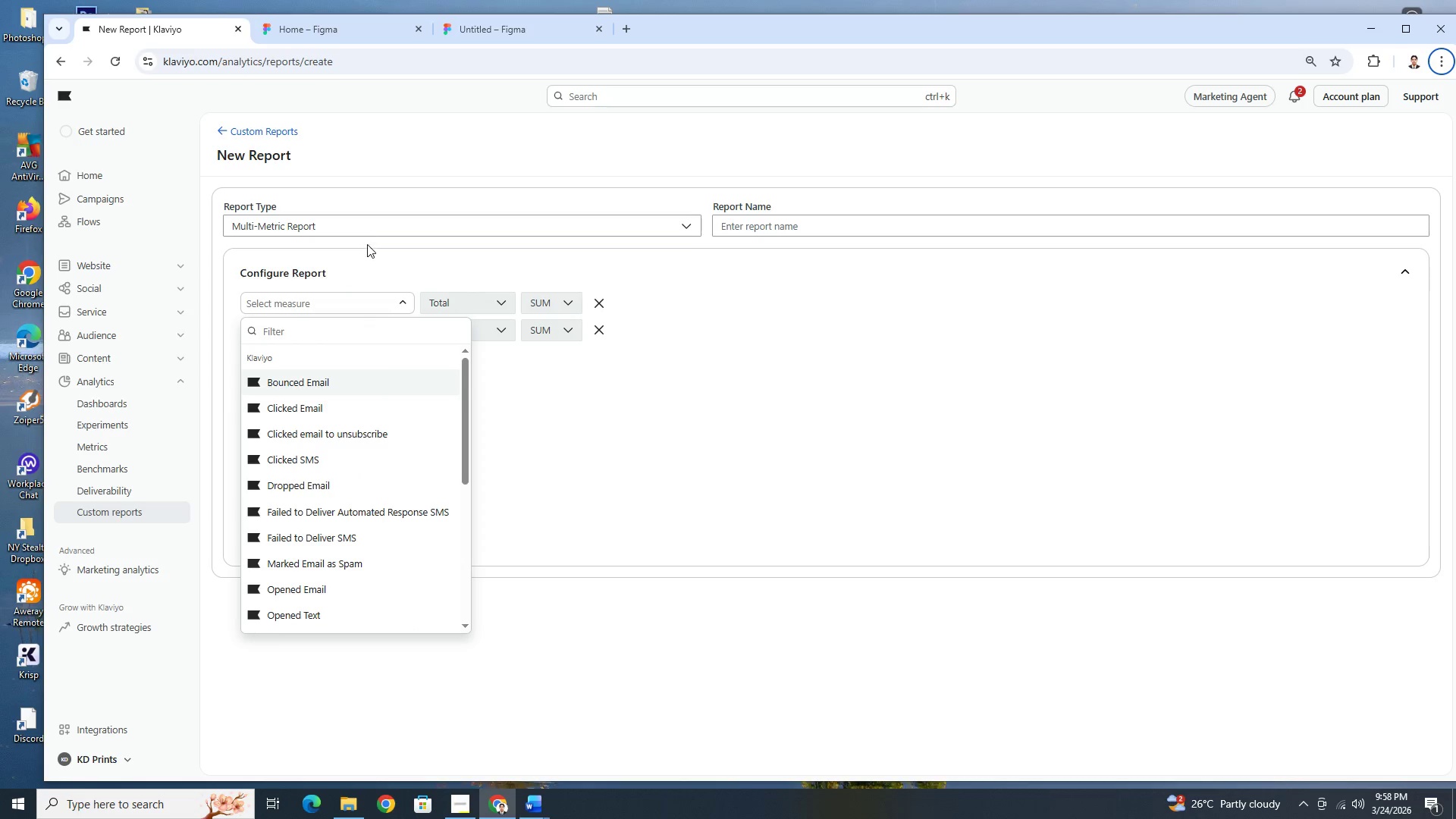 
left_click([367, 231])
 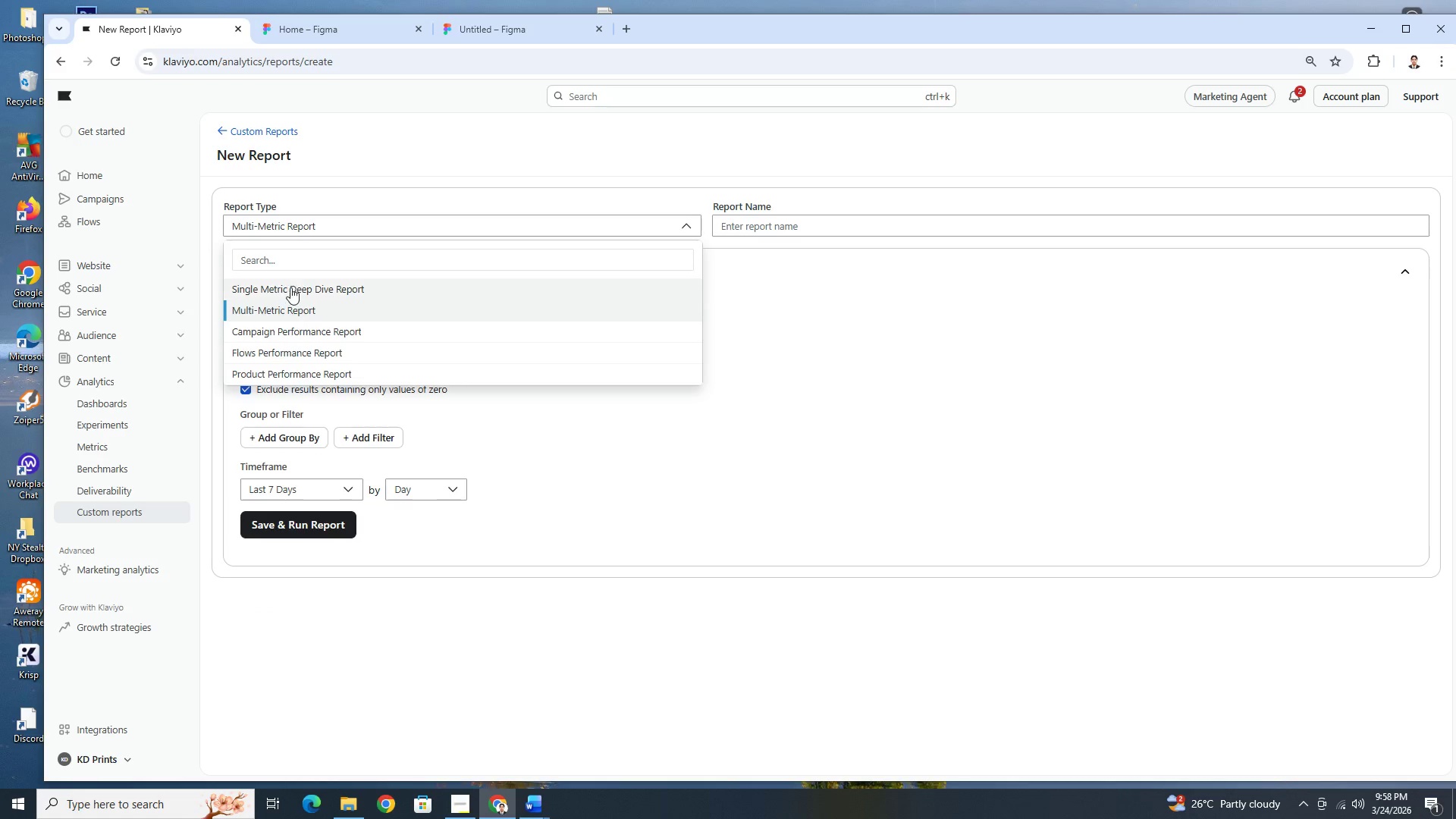 
left_click([292, 289])
 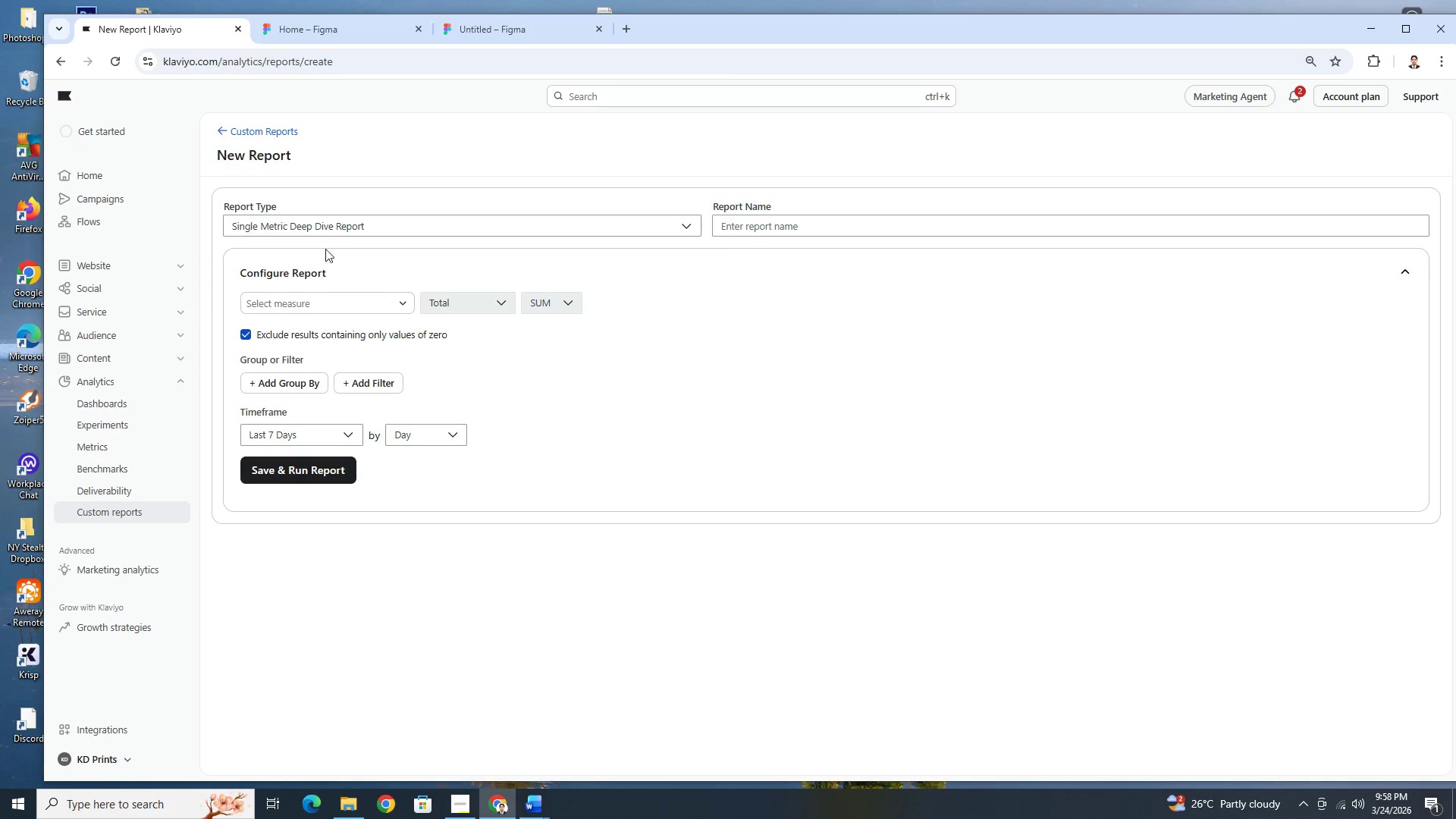 
left_click([331, 225])
 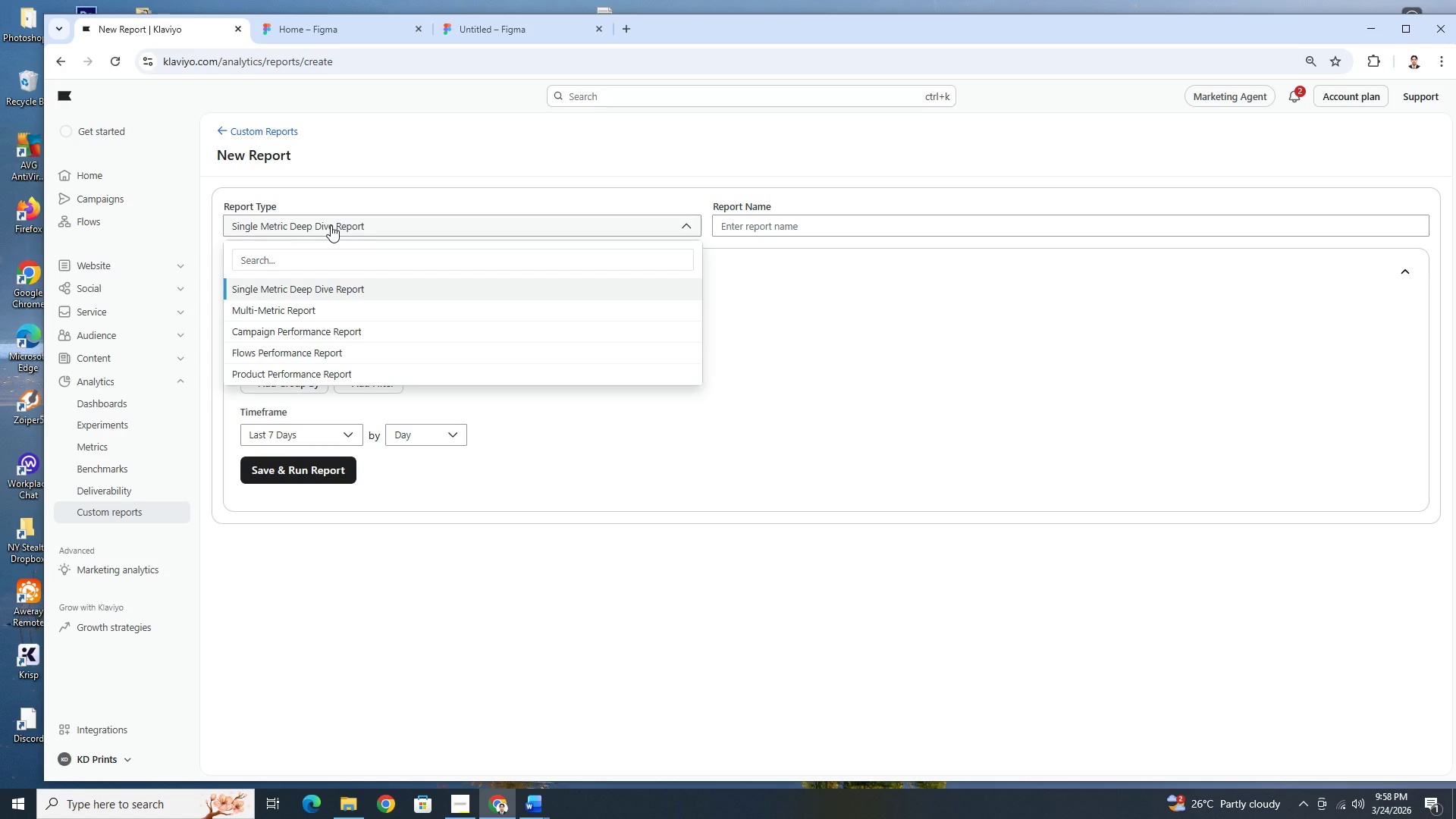 
left_click([331, 225])
 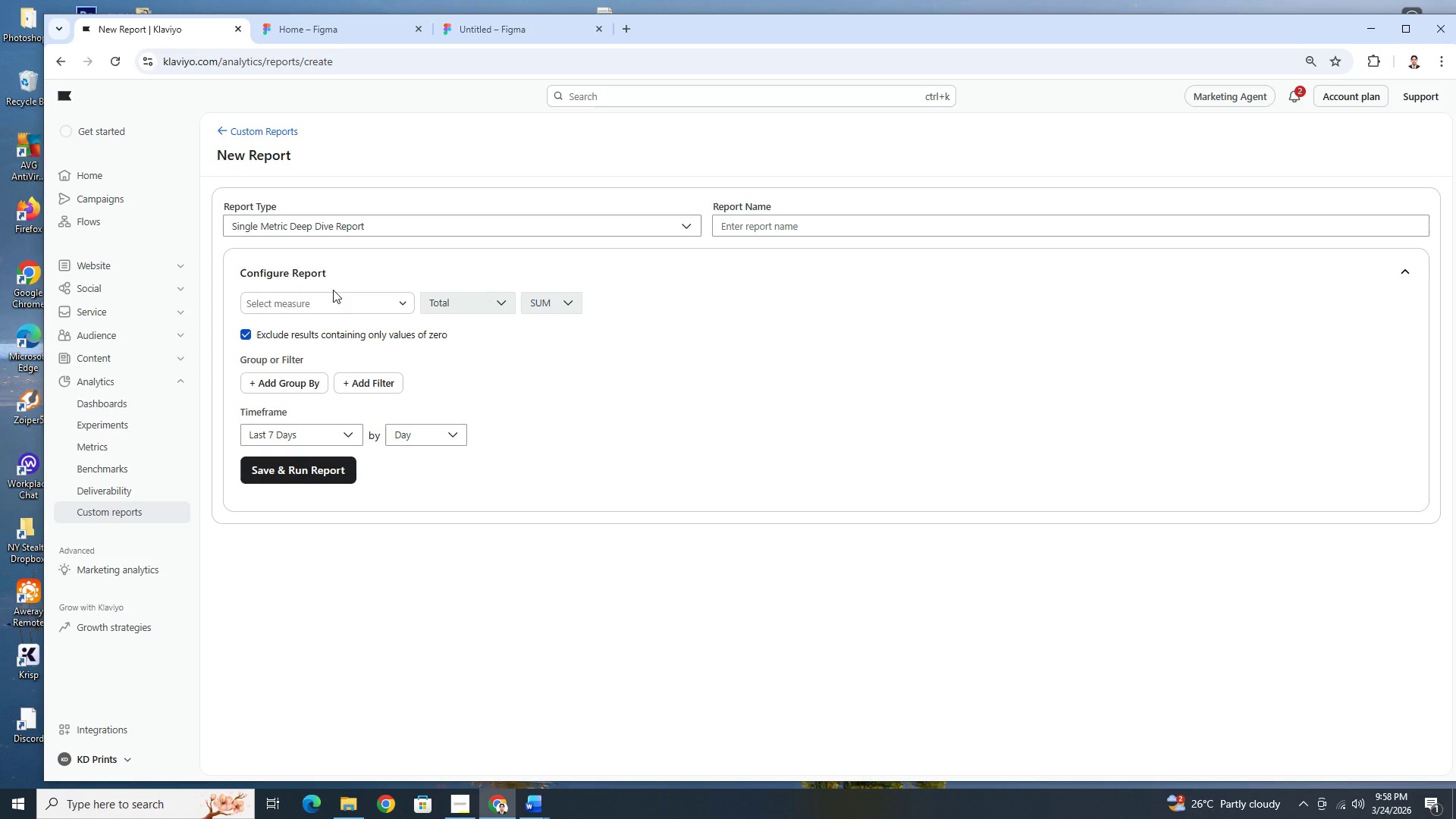 
left_click([338, 309])
 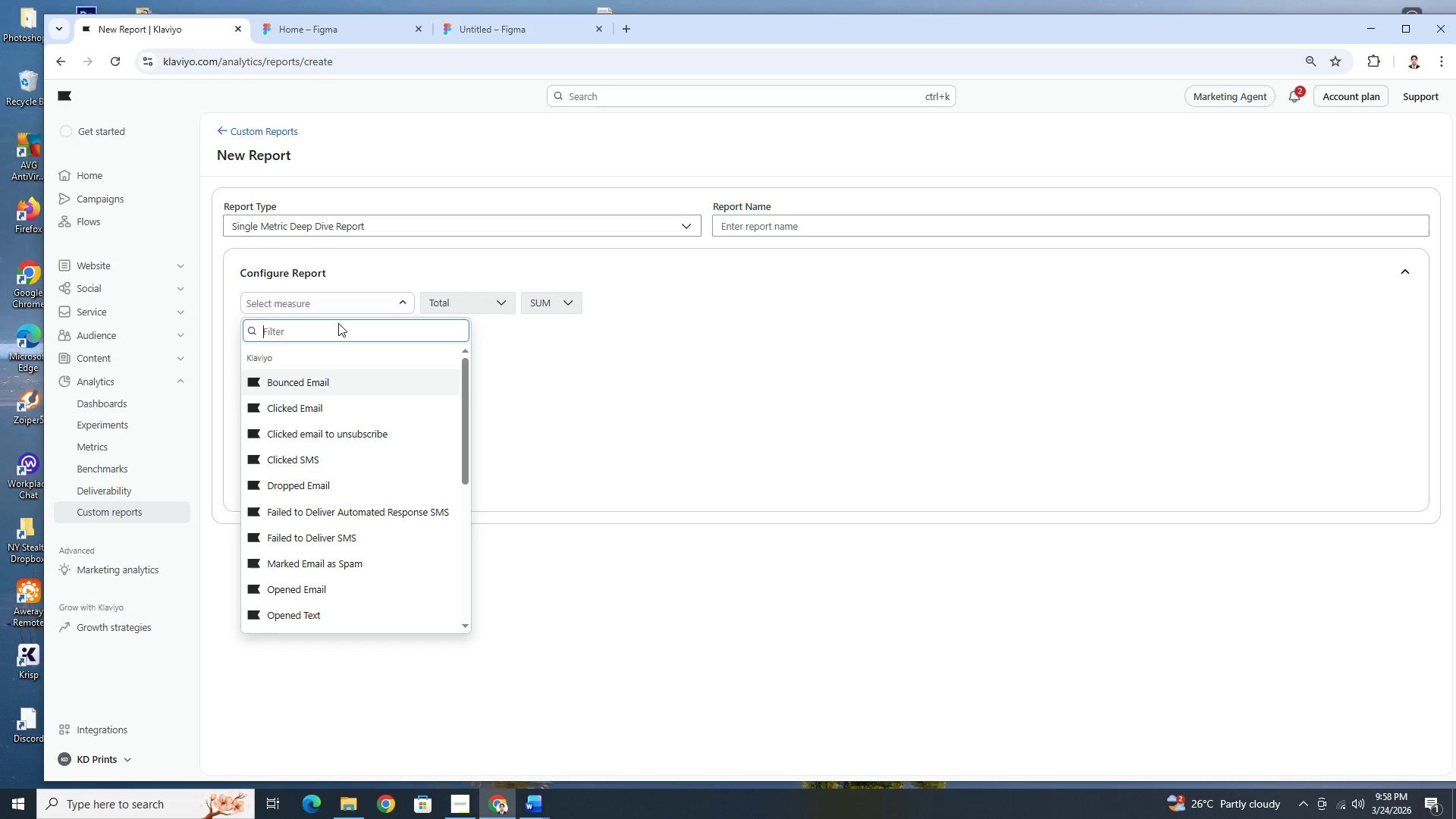 
type(flo)
key(Backspace)
key(Backspace)
key(Backspace)
type(count)
key(Backspace)
key(Backspace)
key(Backspace)
key(Backspace)
 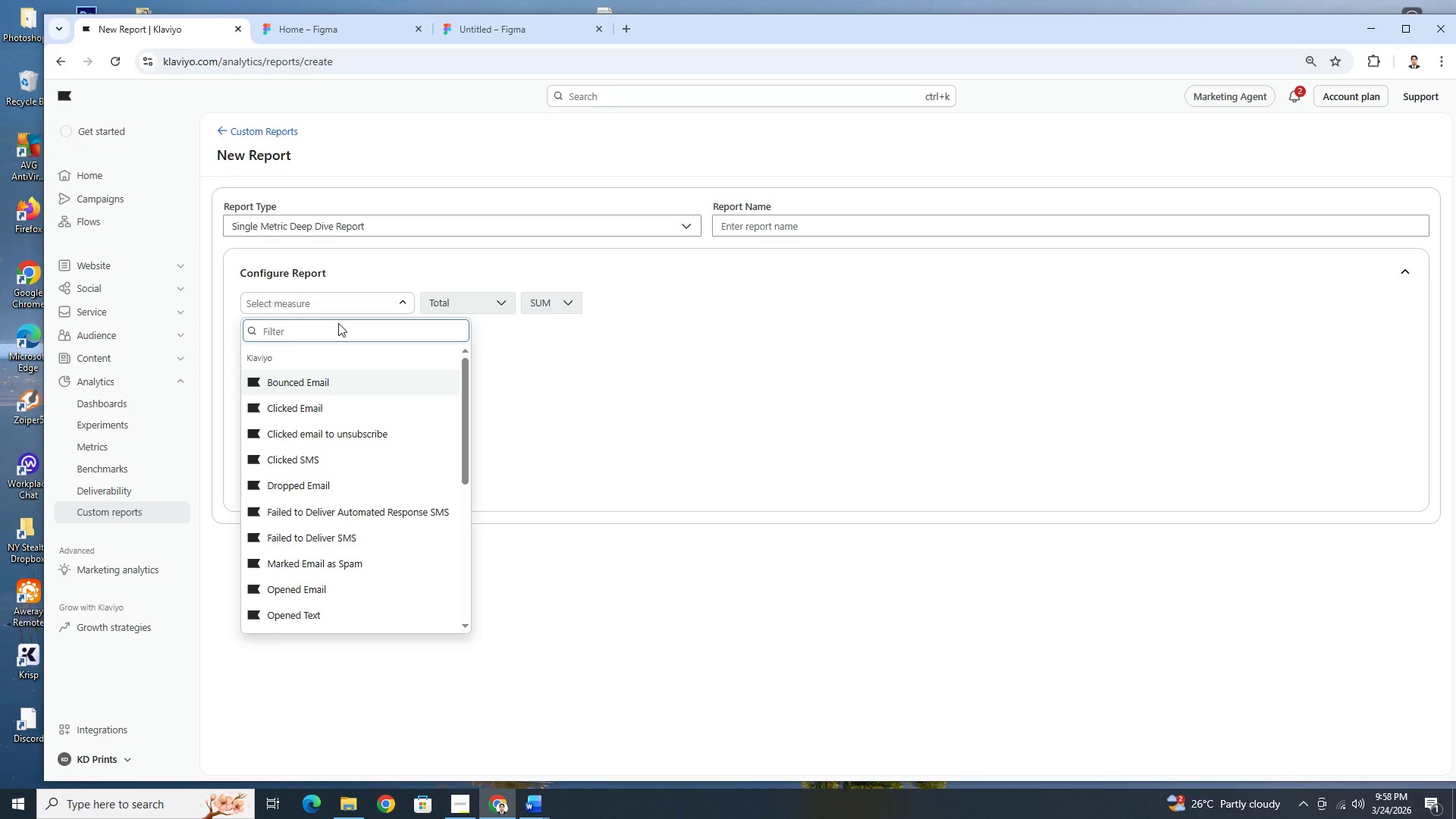 
wait(6.83)
 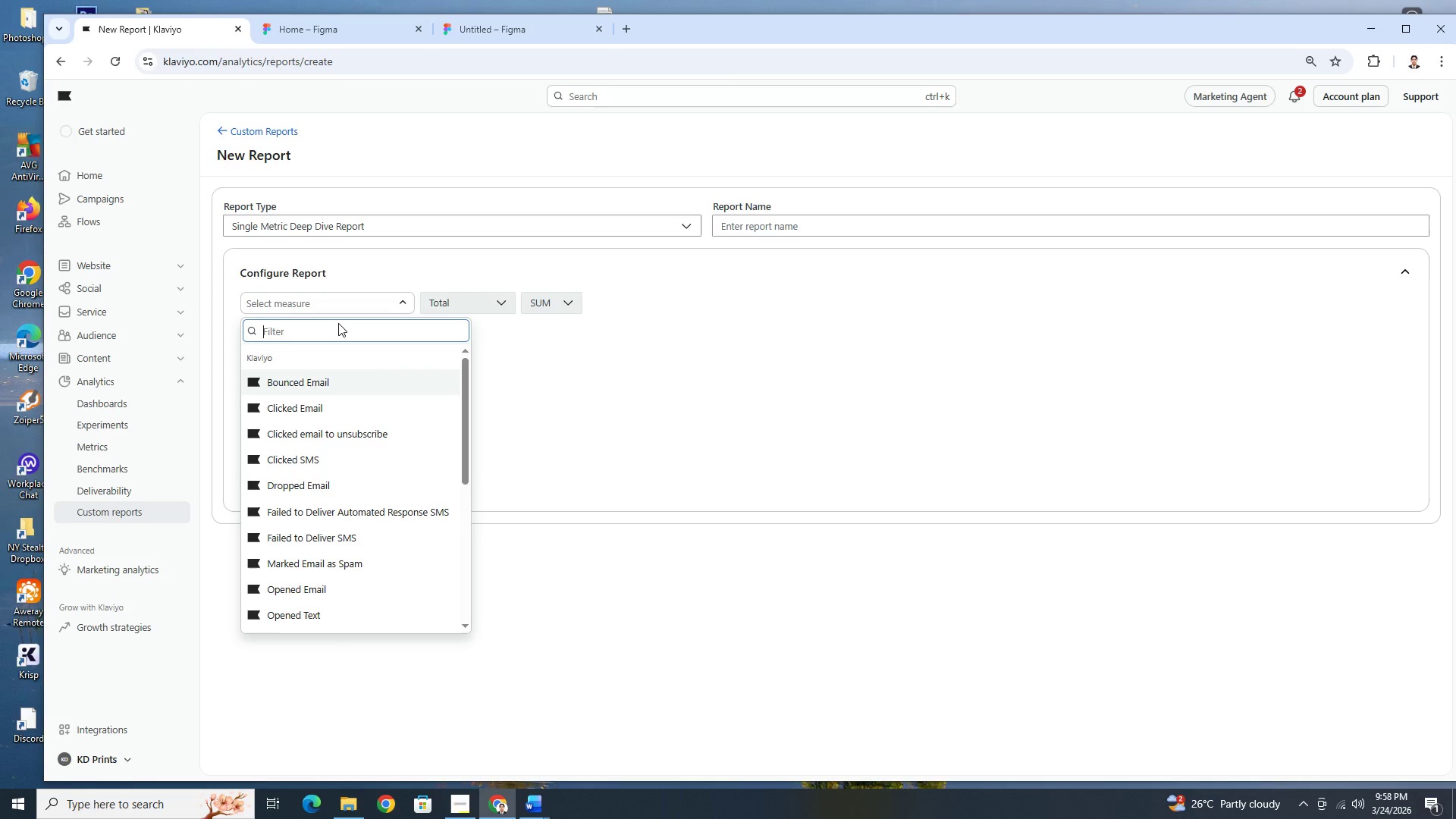 
left_click([321, 305])
 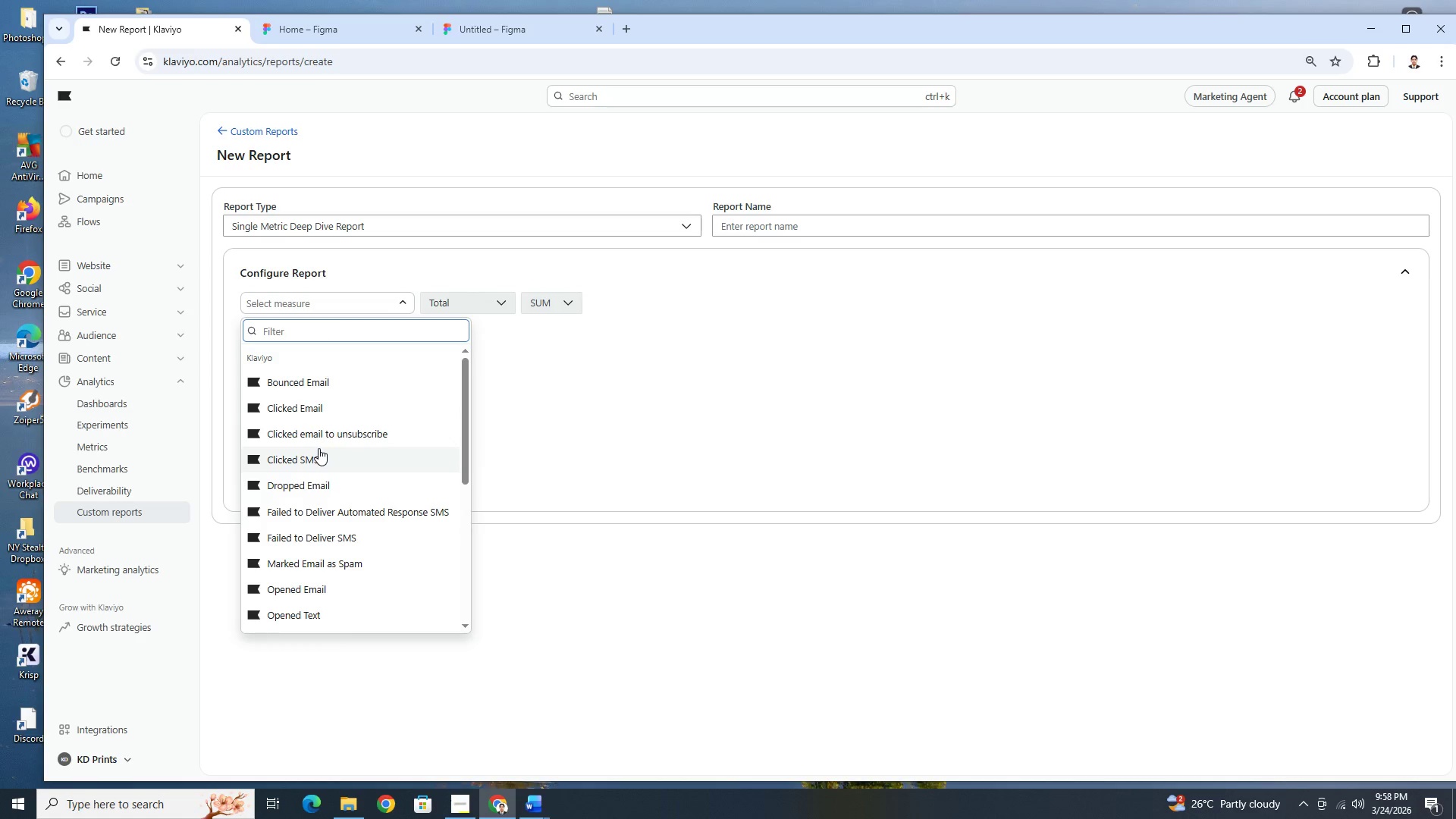 
left_click([322, 589])
 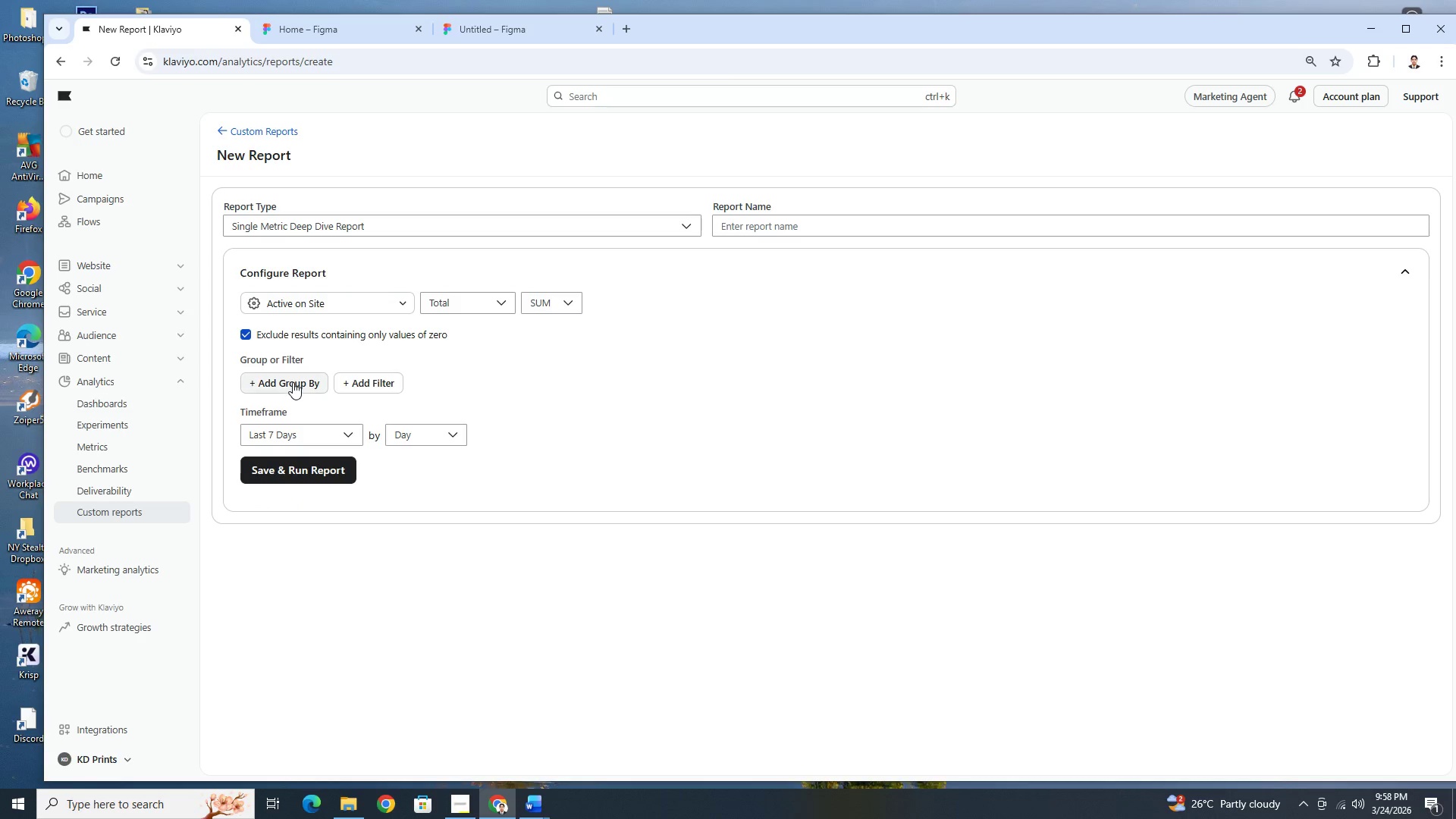 
scroll: coordinate [322, 586], scroll_direction: down, amount: 12.0
 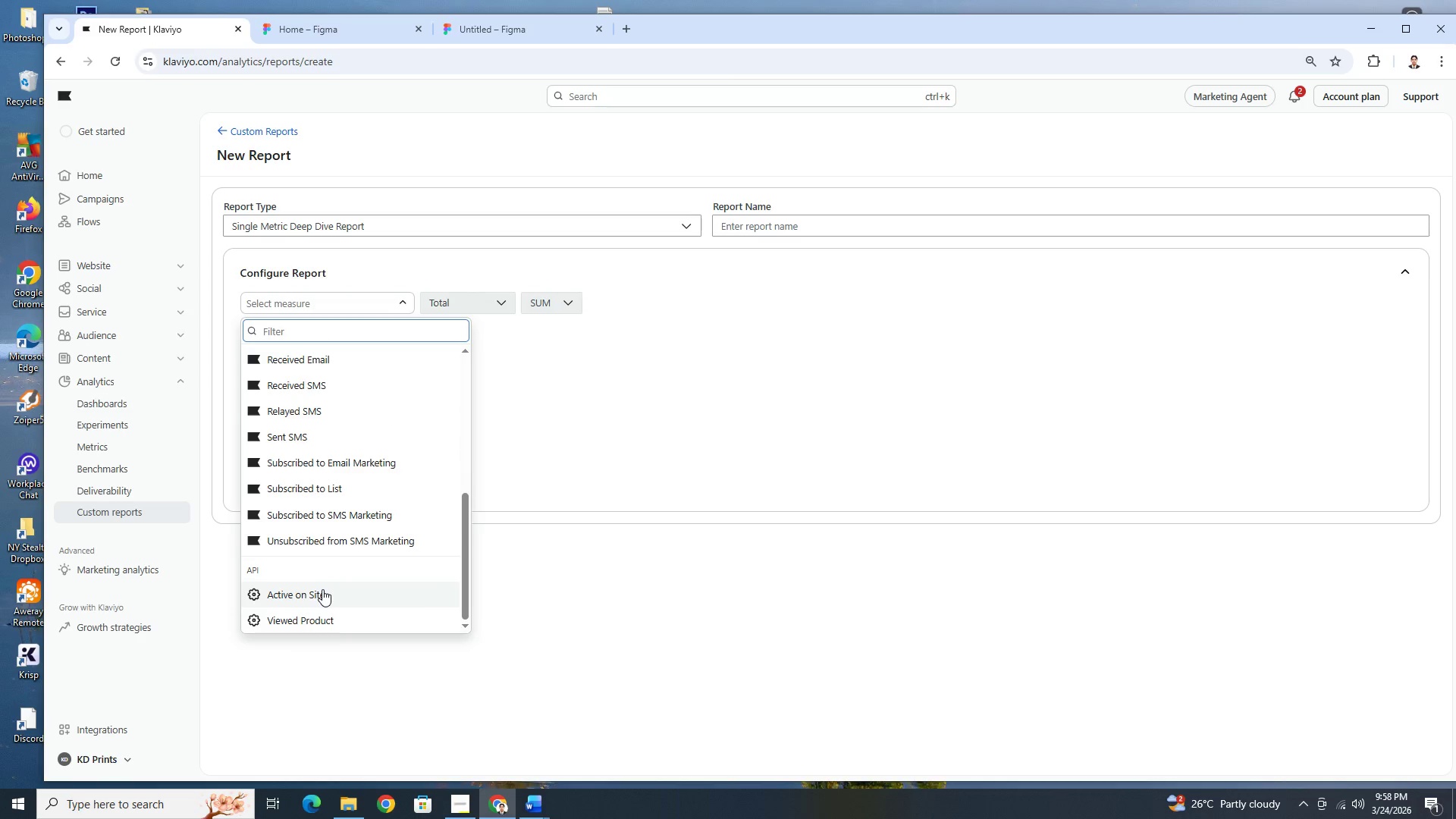 
left_click([293, 382])
 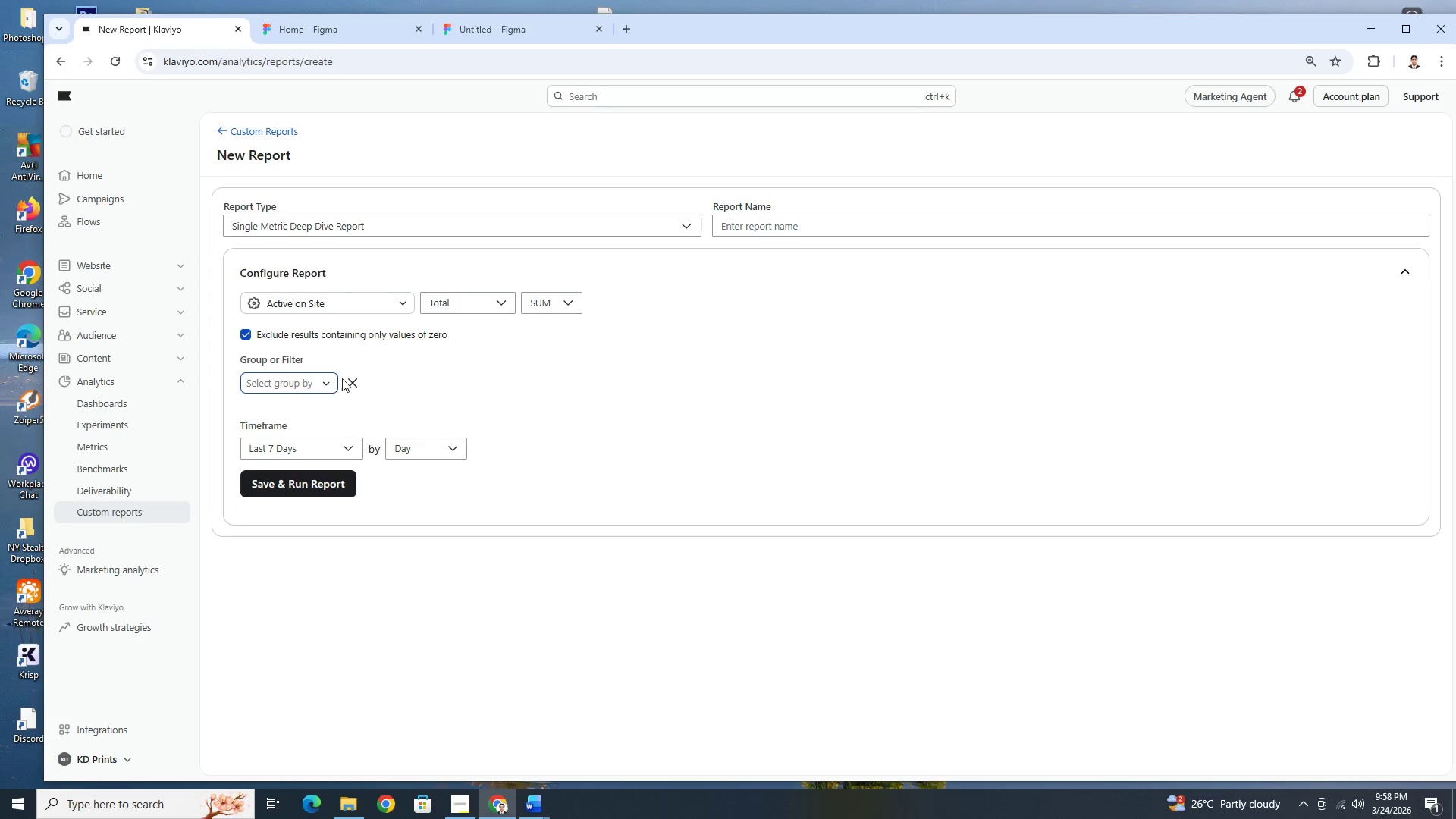 
double_click([359, 378])
 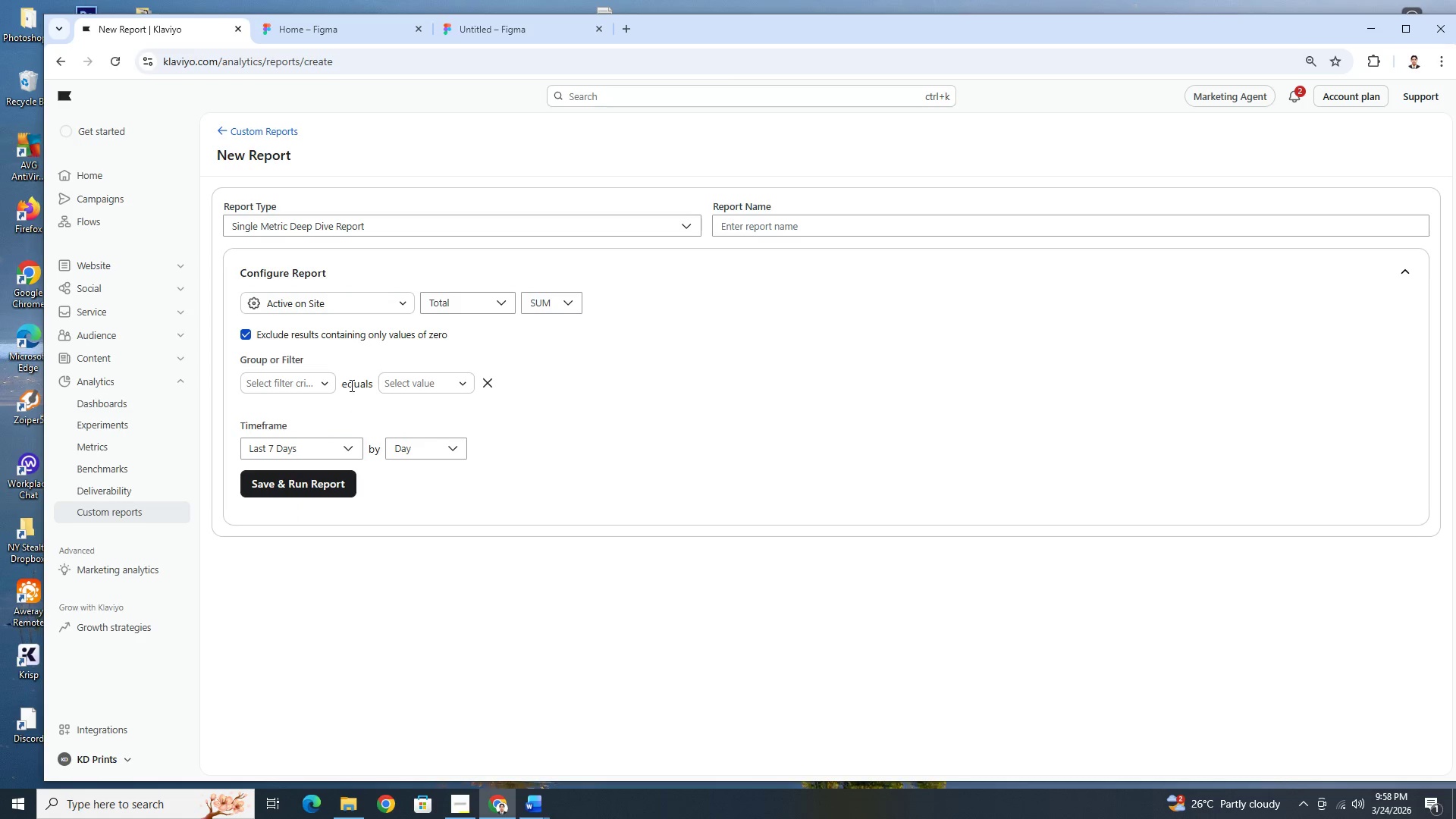 
left_click([304, 376])
 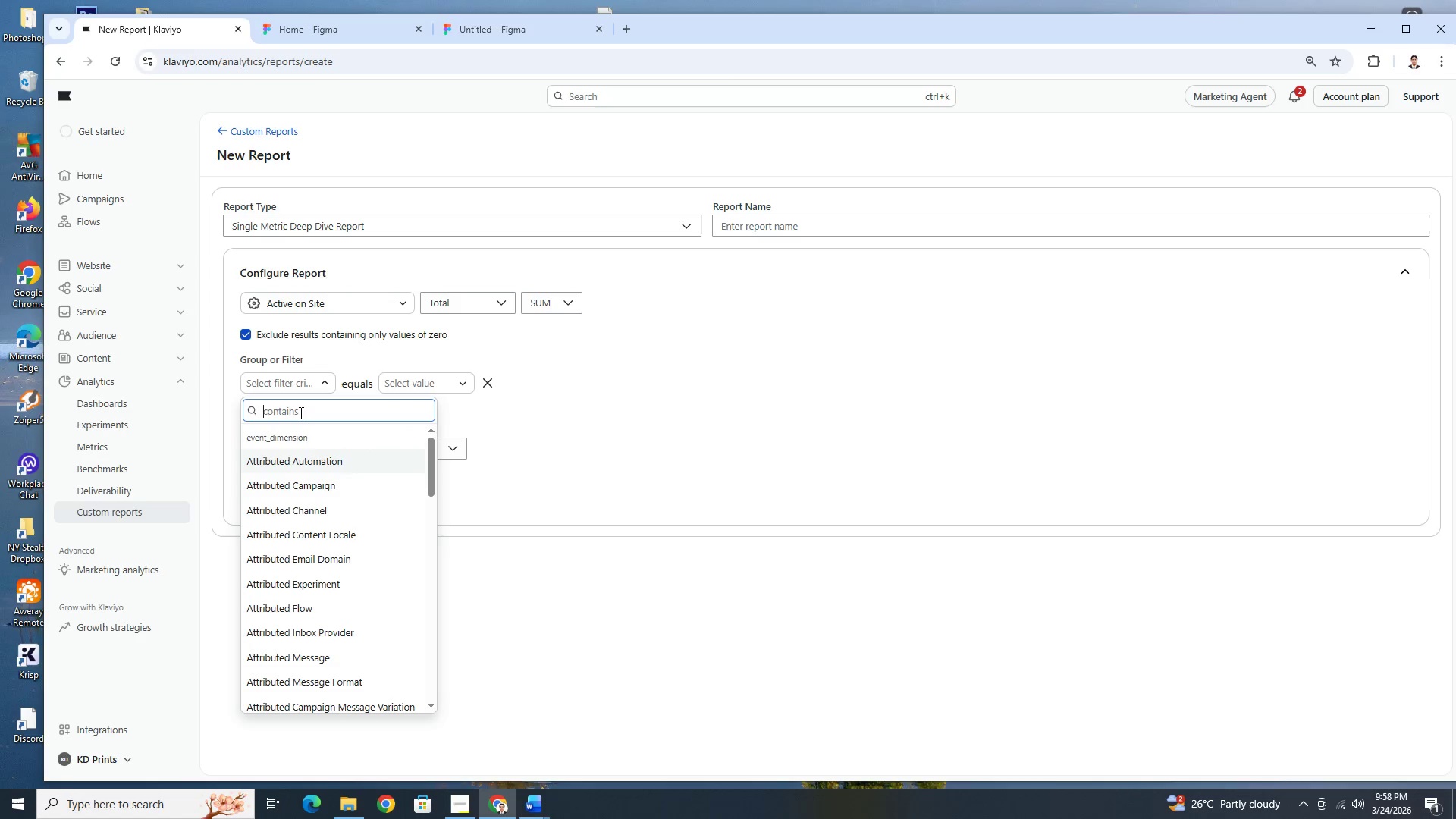 
type(seg)
key(Backspace)
key(Backspace)
key(Backspace)
key(Backspace)
key(Backspace)
key(Backspace)
 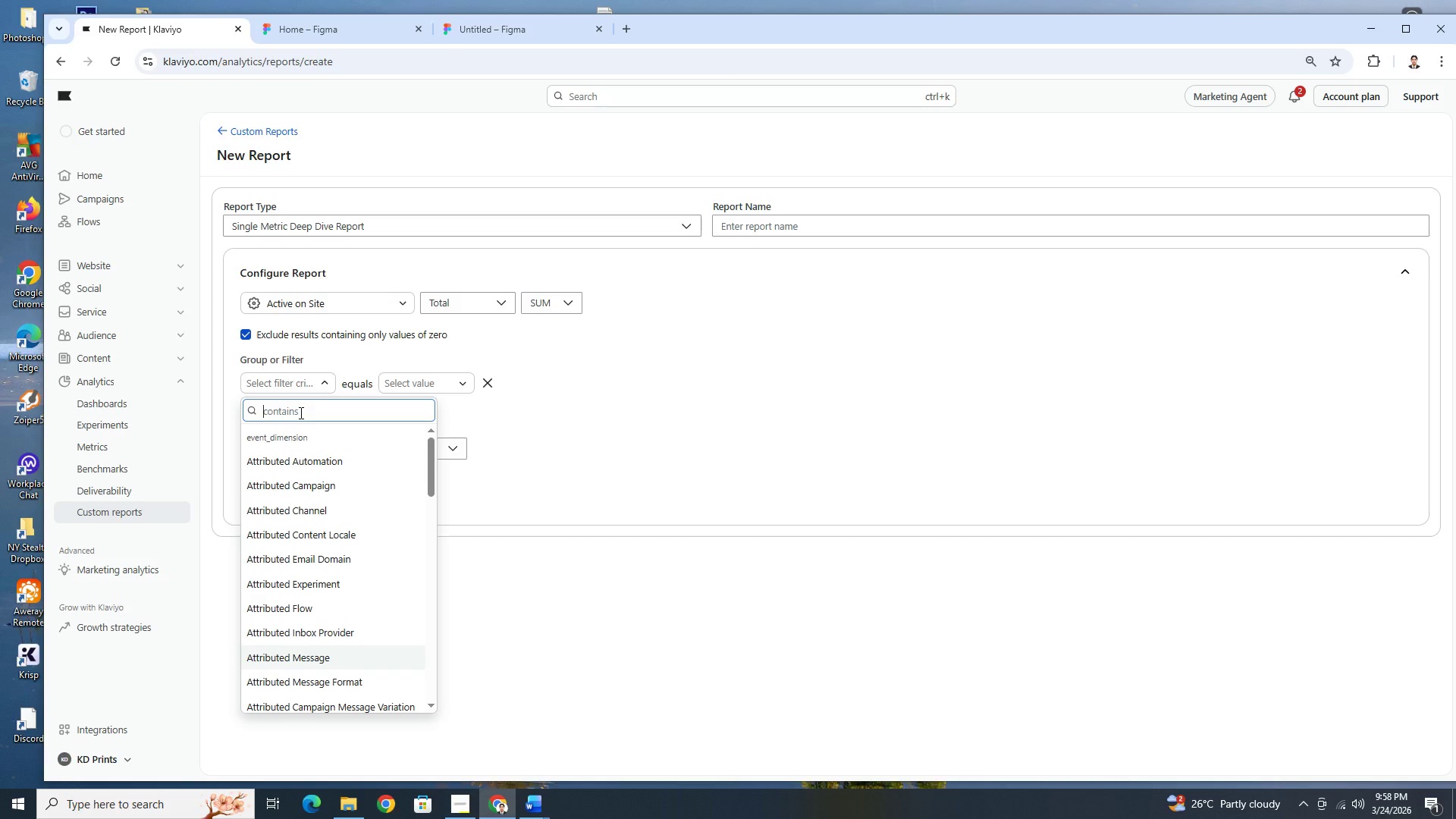 
wait(11.81)
 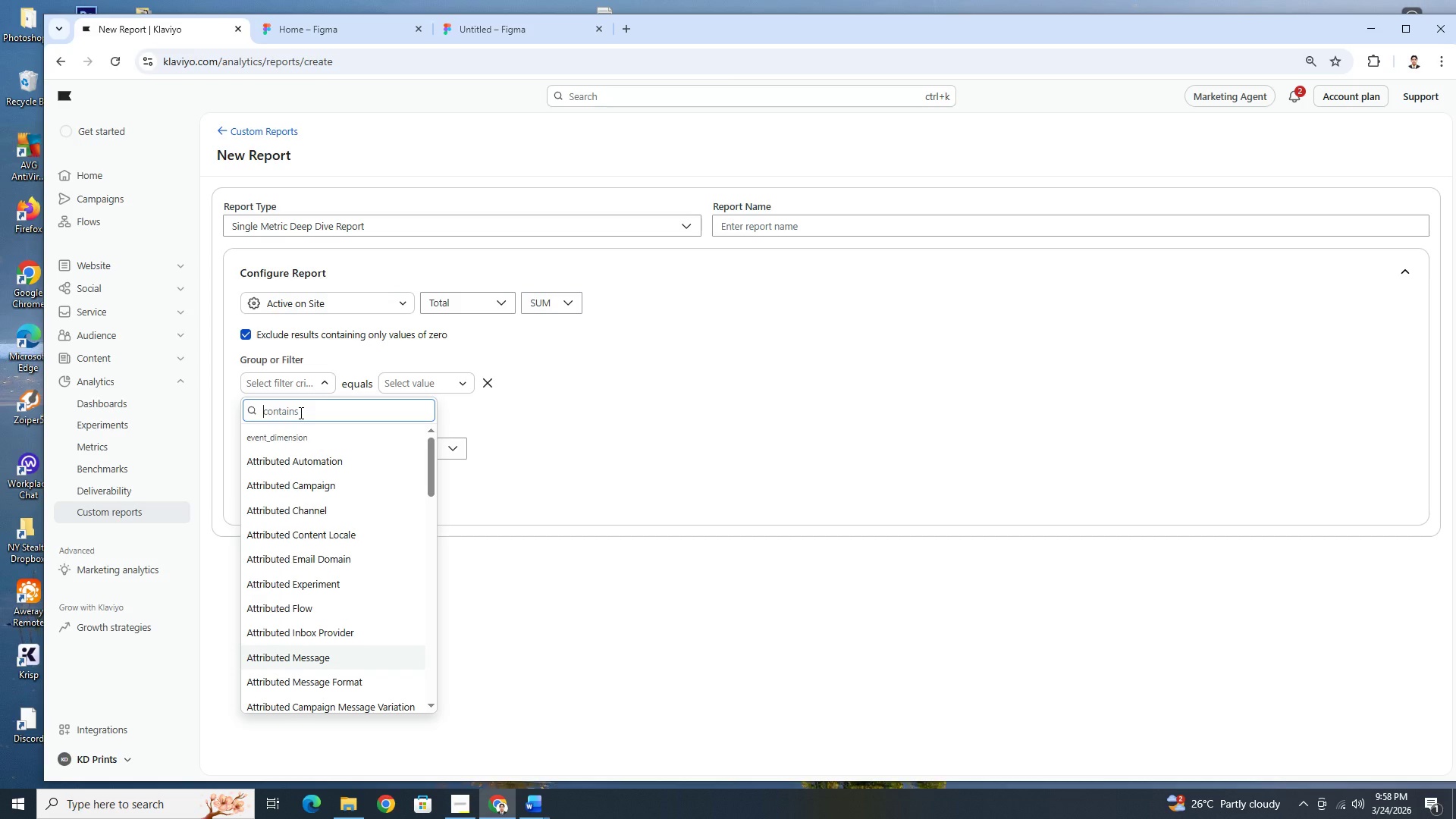 
type(metric)
key(Backspace)
key(Backspace)
key(Backspace)
key(Backspace)
key(Backspace)
key(Backspace)
key(Backspace)
type(v)
key(Backspace)
 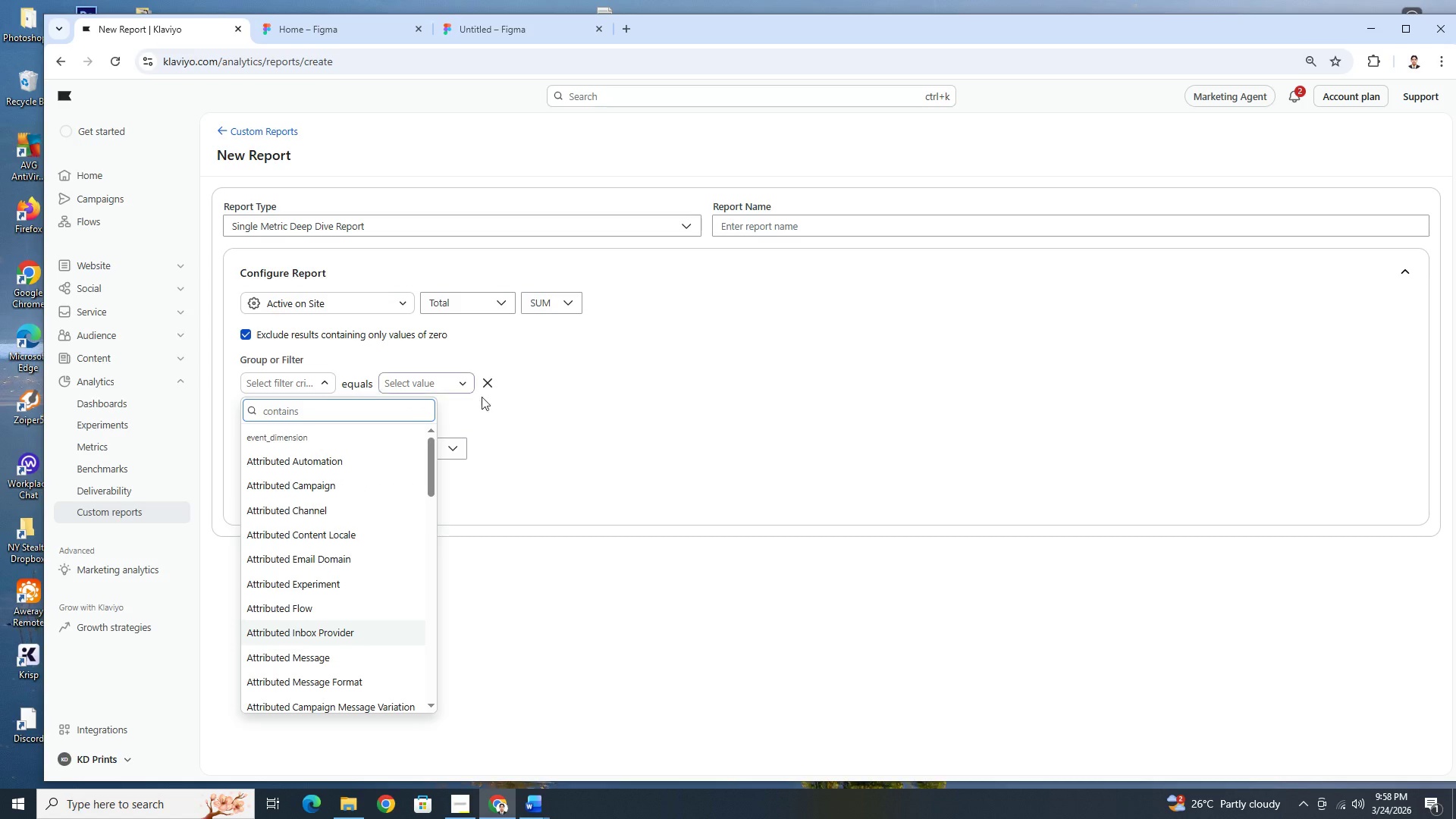 
left_click([601, 437])
 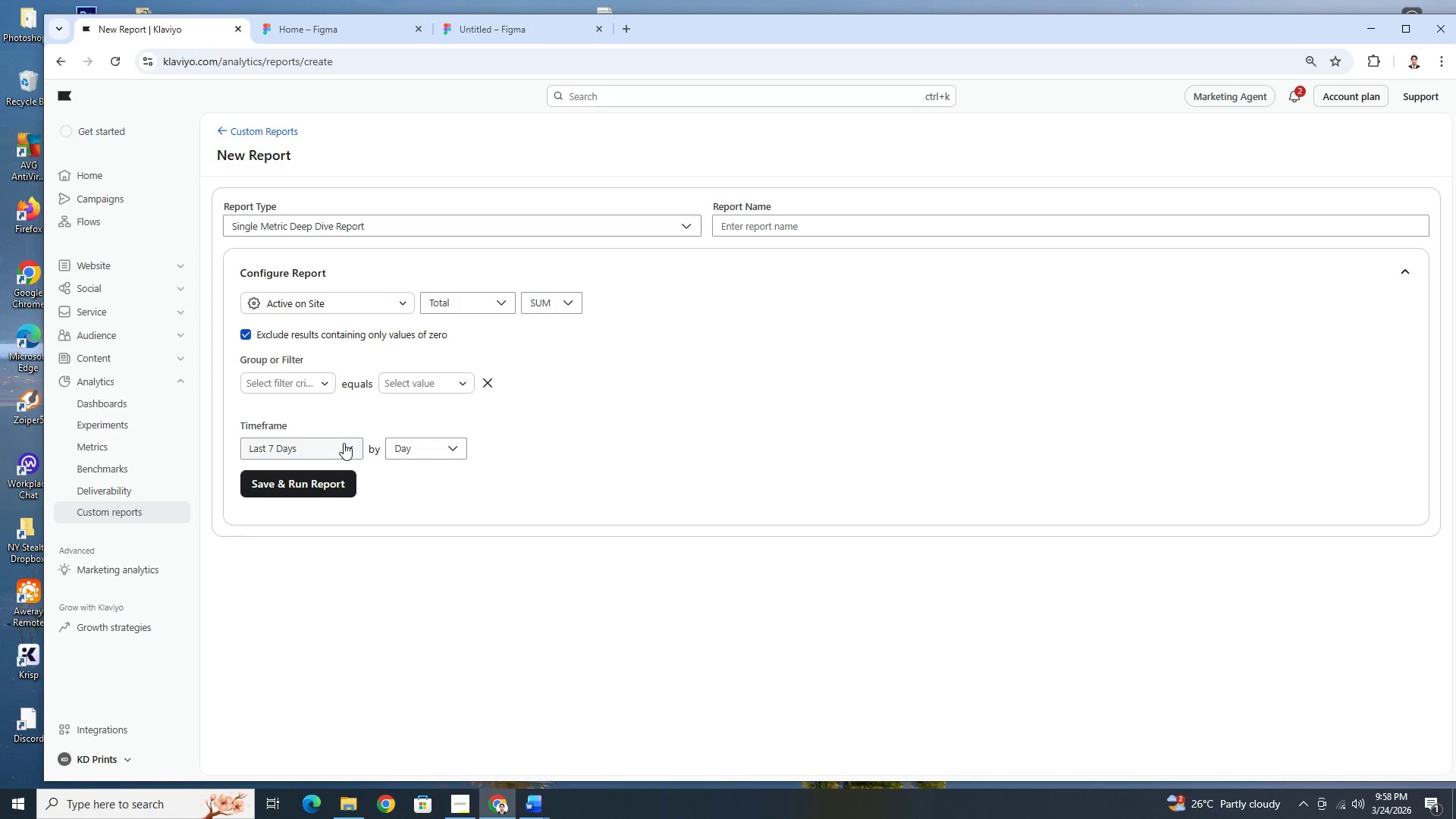 
left_click([343, 444])
 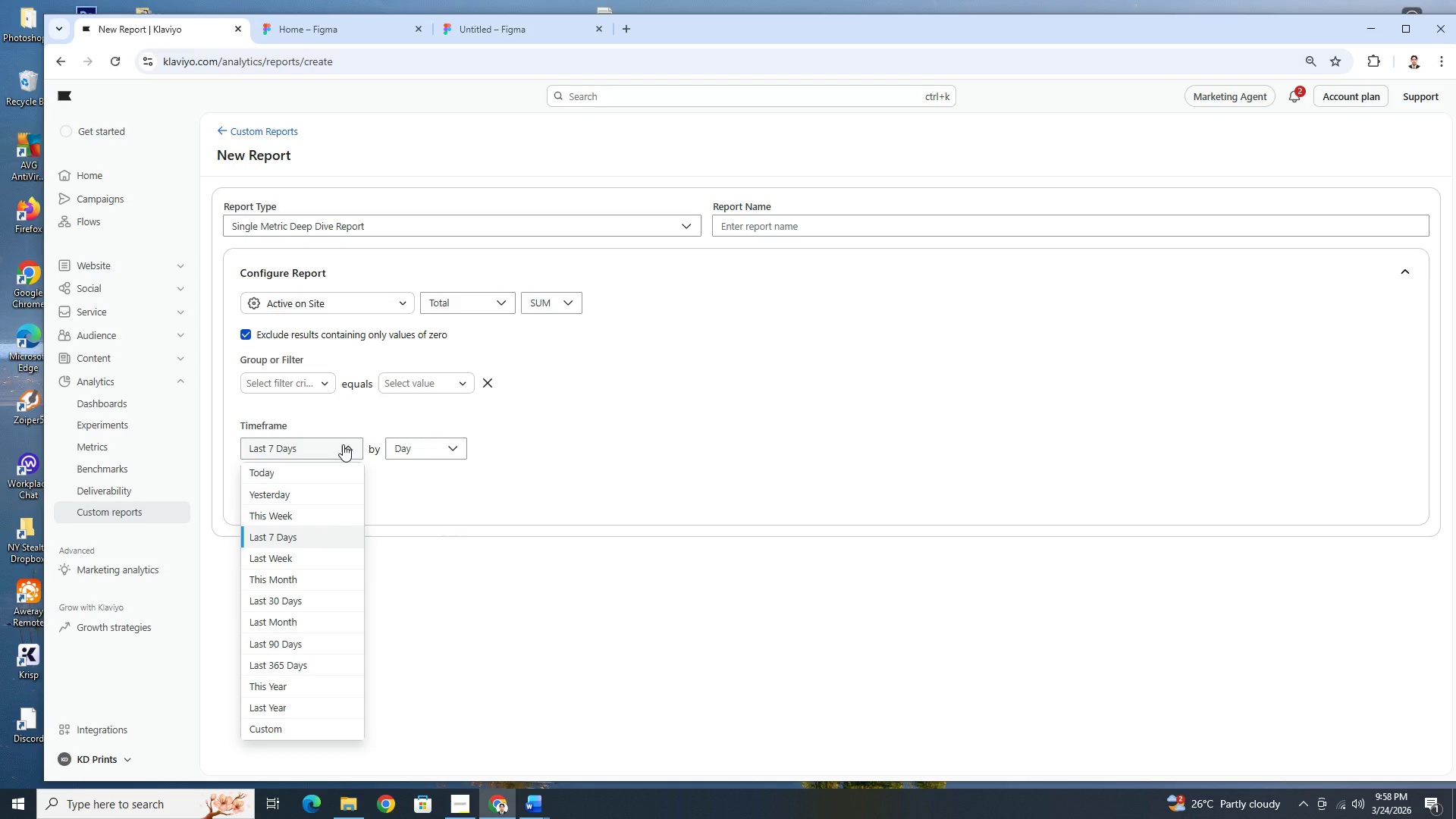 
left_click([343, 444])
 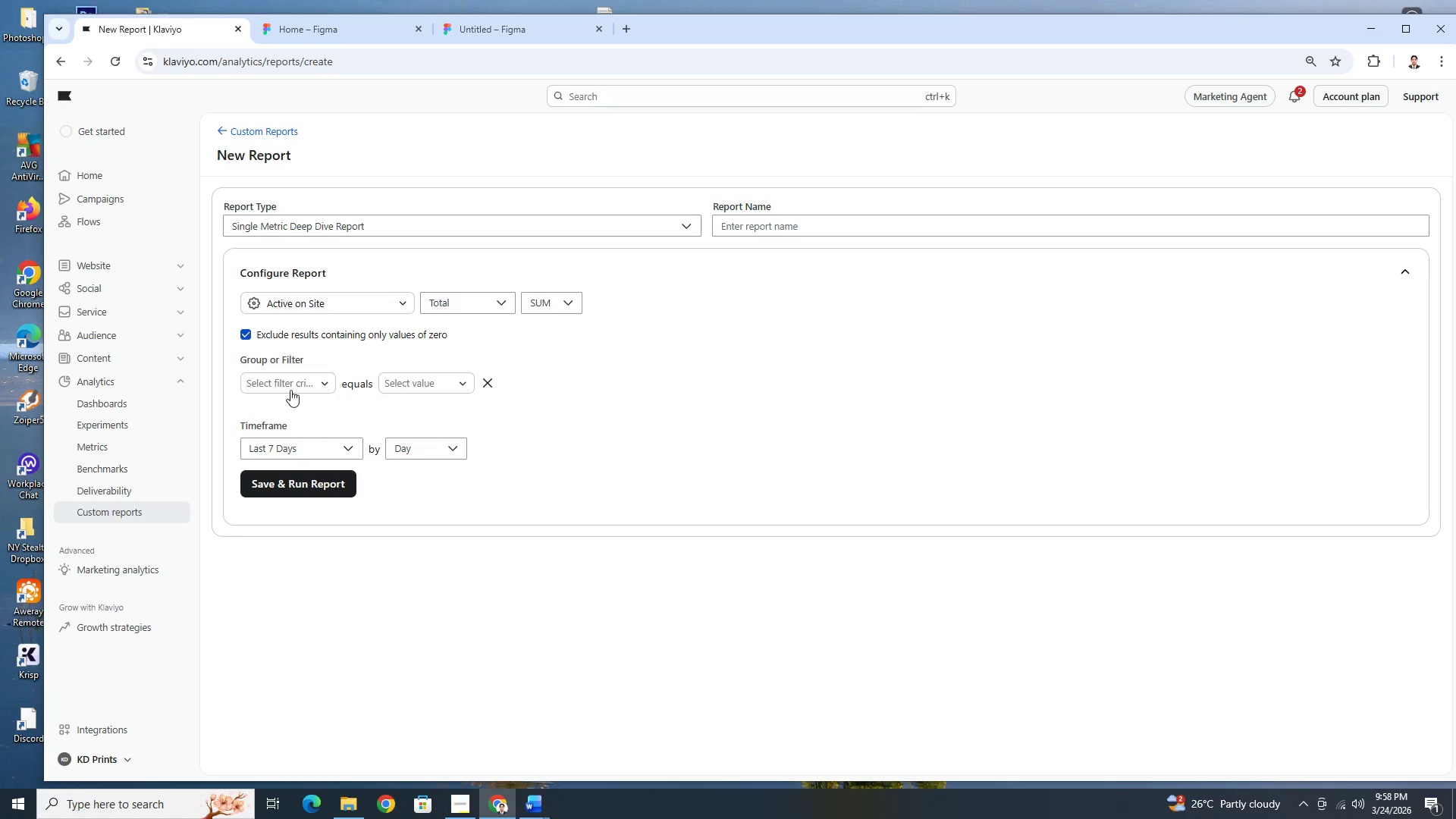 
left_click([291, 384])
 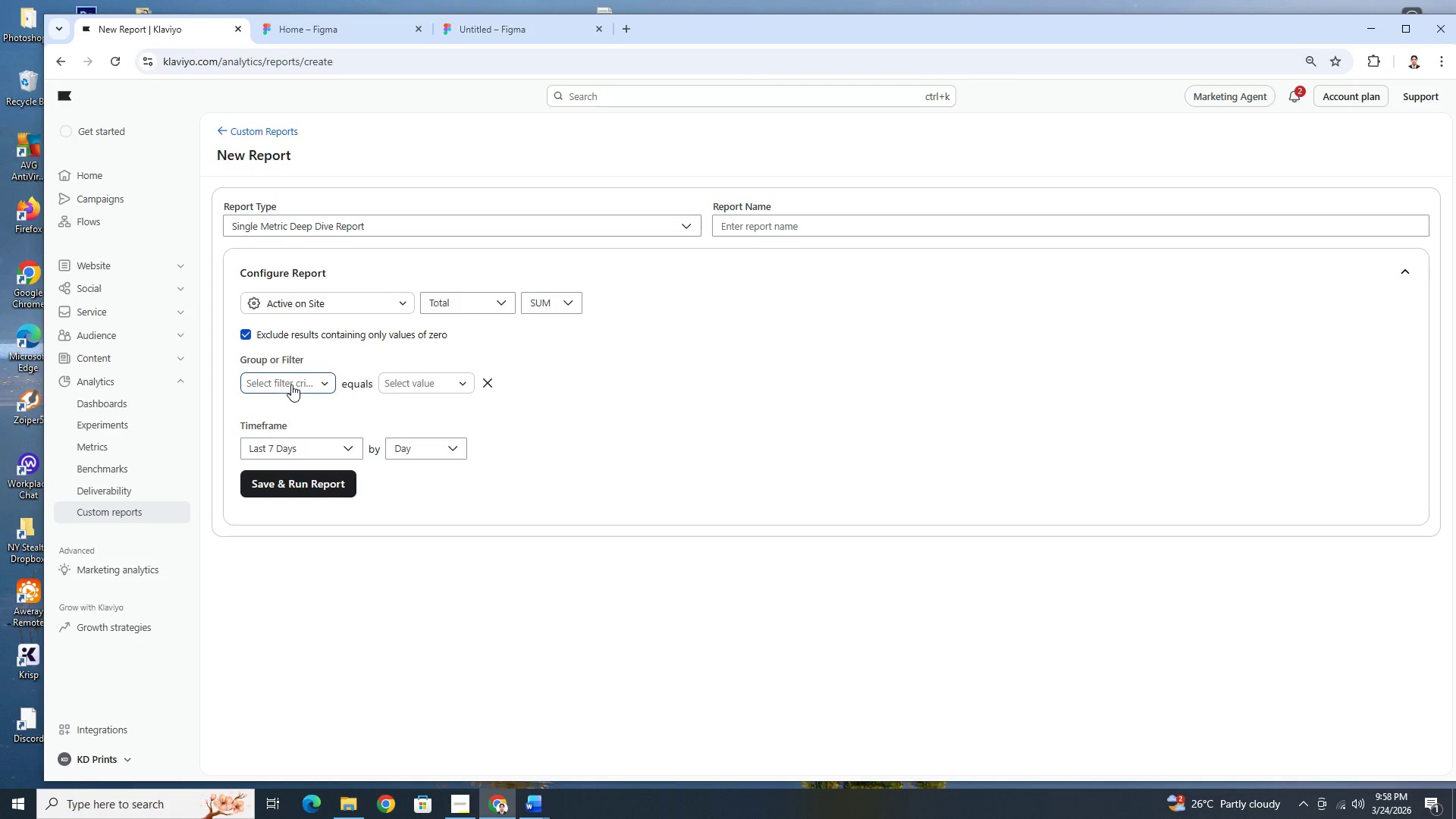 
double_click([291, 384])
 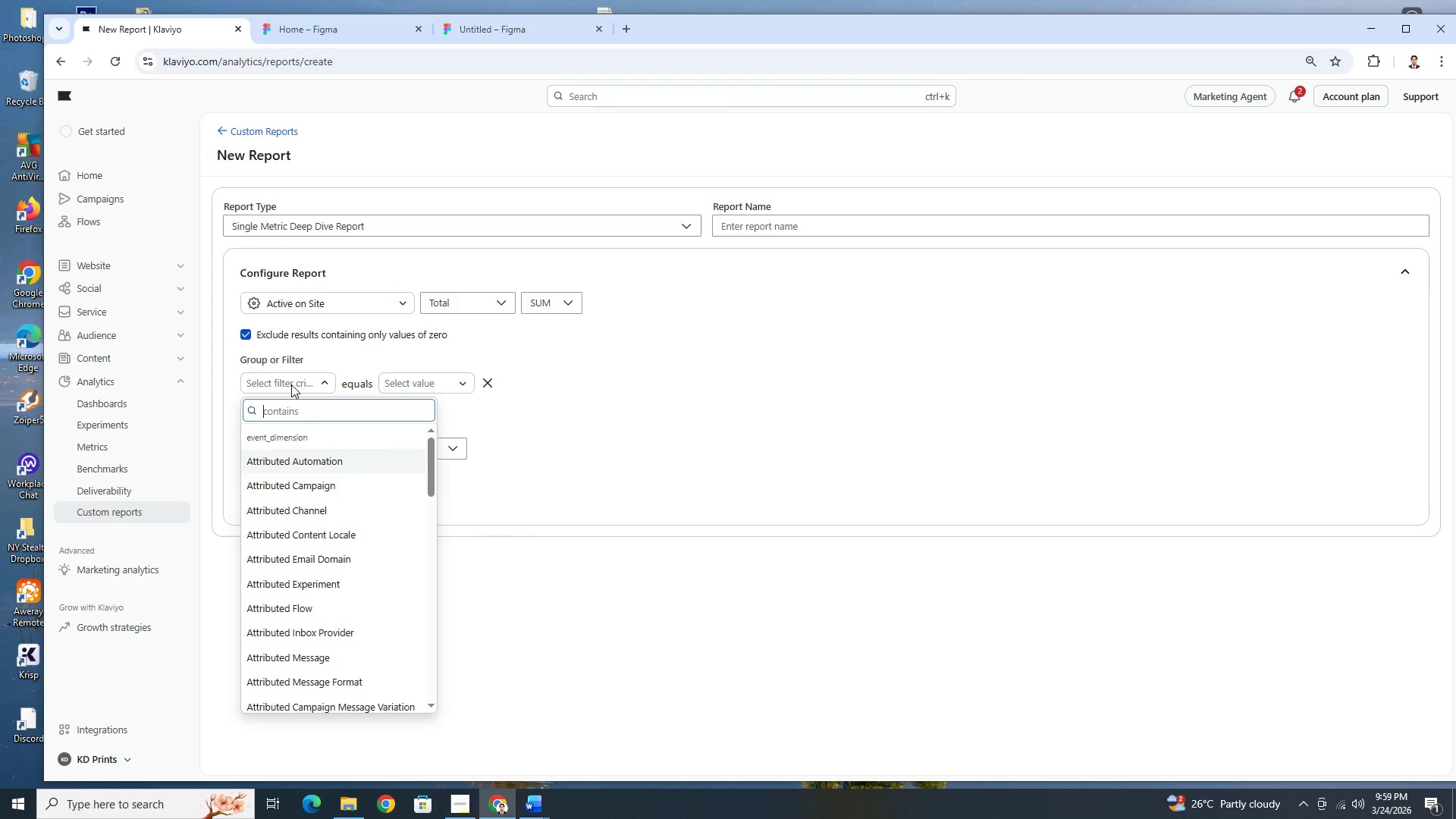 
scroll: coordinate [347, 500], scroll_direction: down, amount: 9.0
 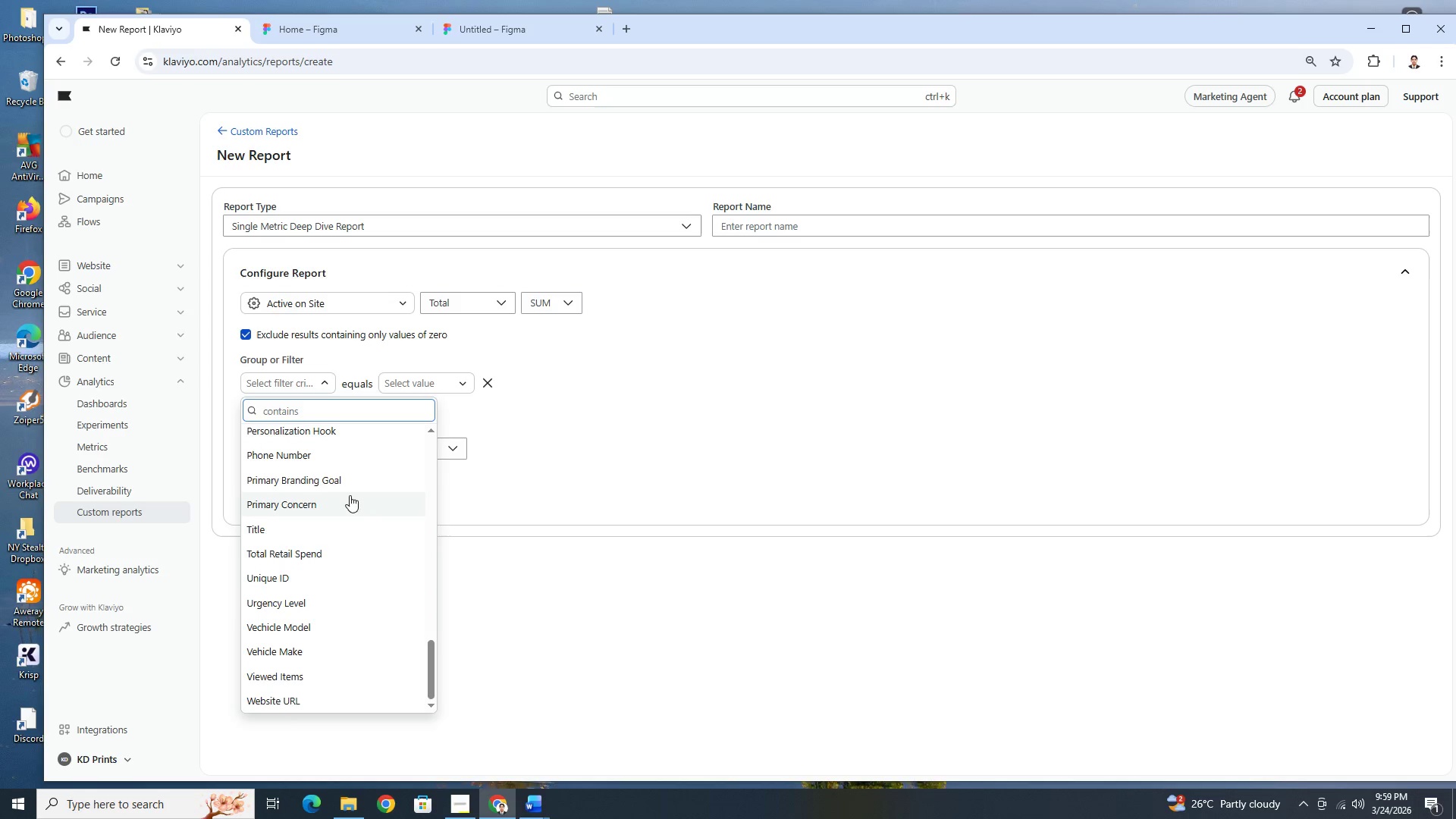 
left_click([555, 456])
 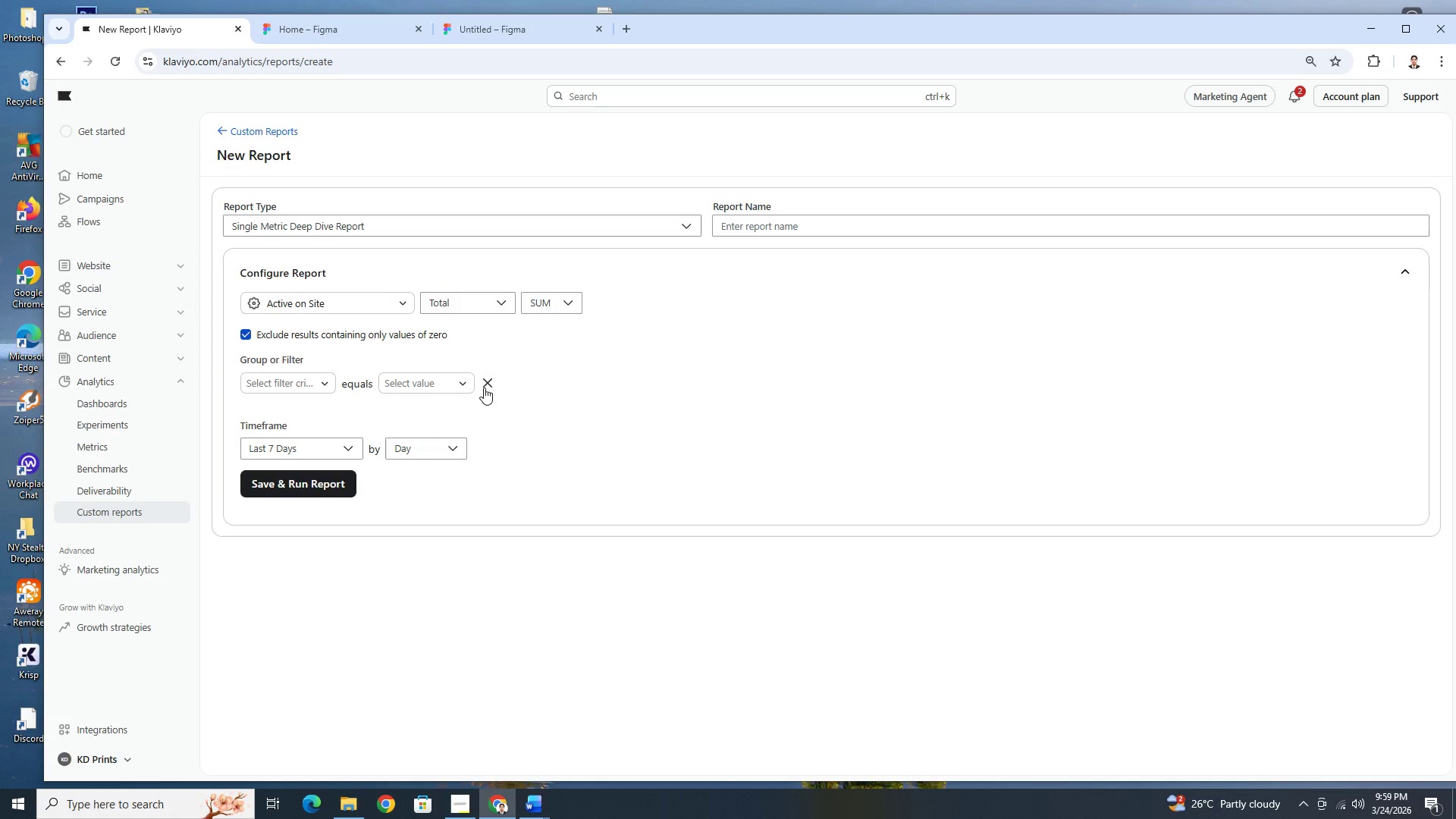 
scroll: coordinate [449, 469], scroll_direction: up, amount: 4.0
 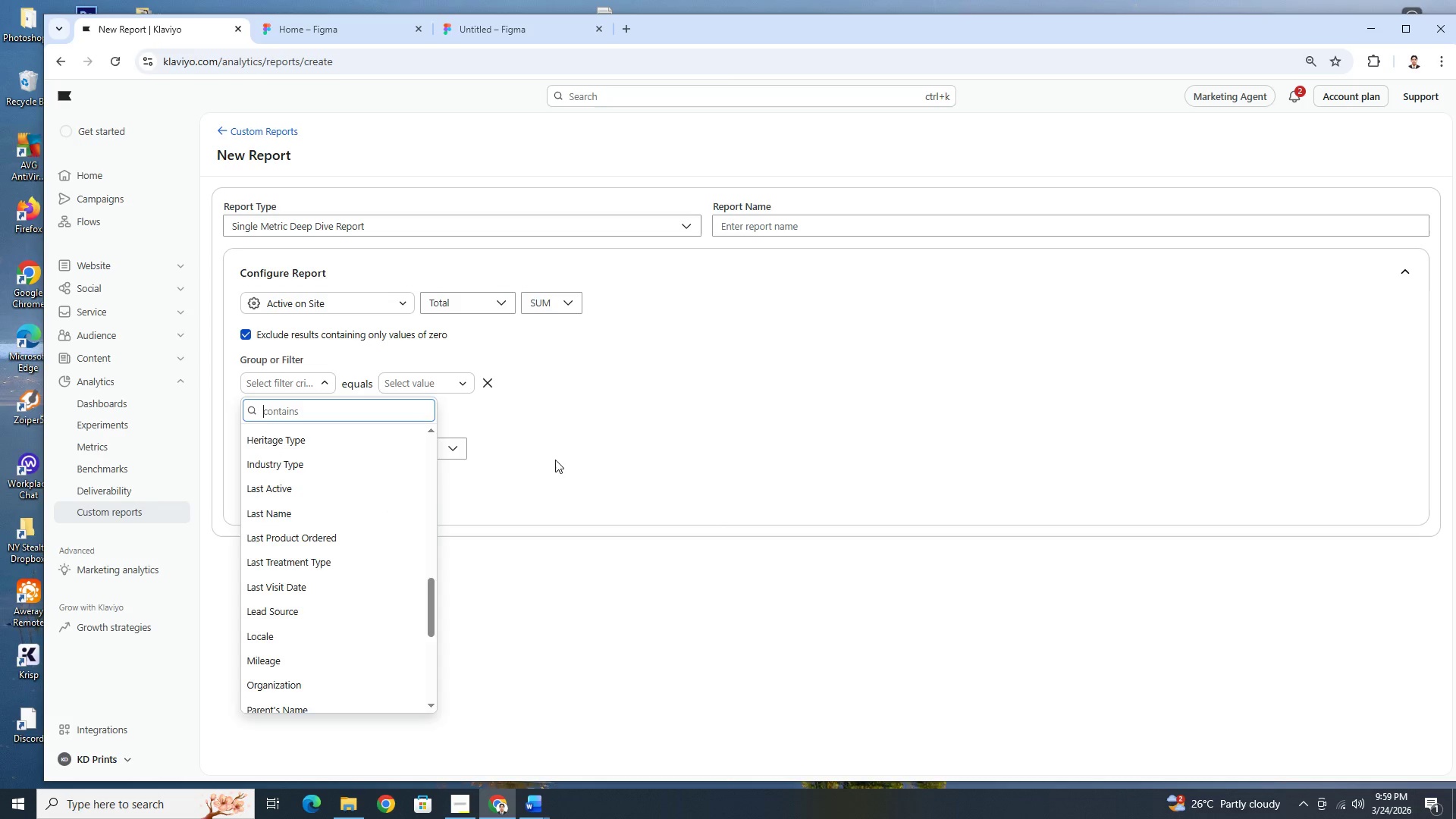 
left_click([486, 379])
 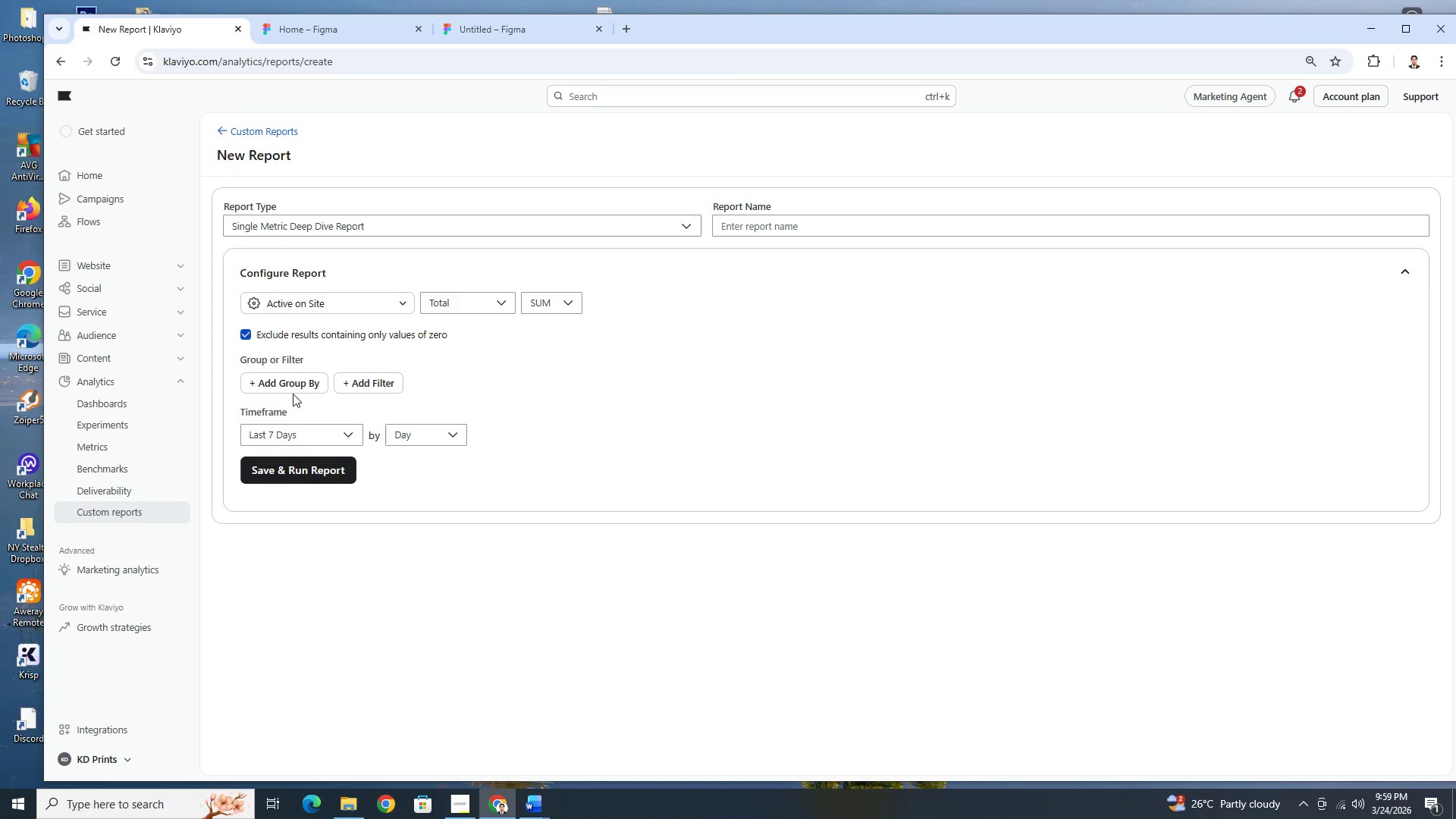 
left_click([293, 385])
 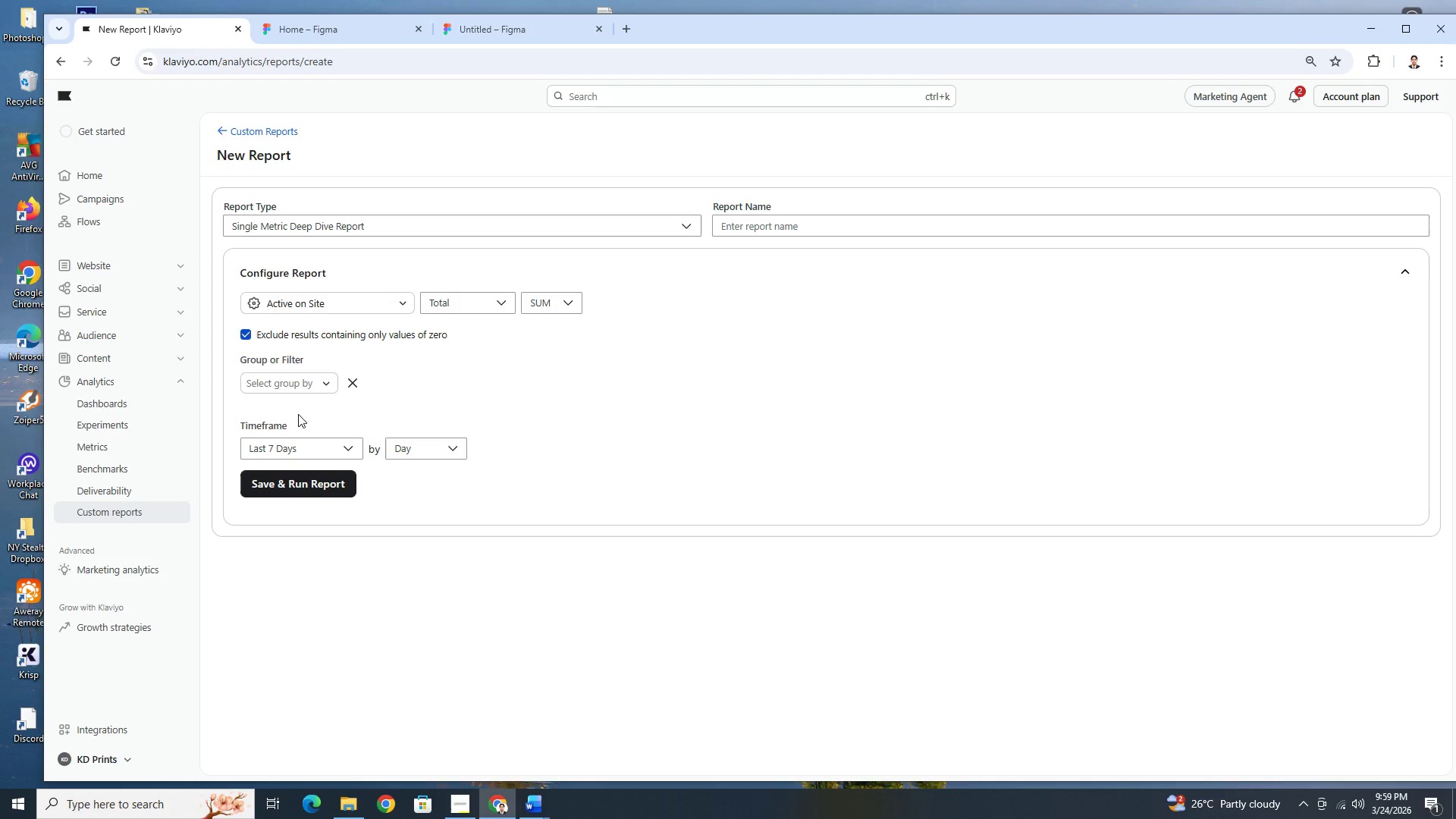 
left_click([300, 384])
 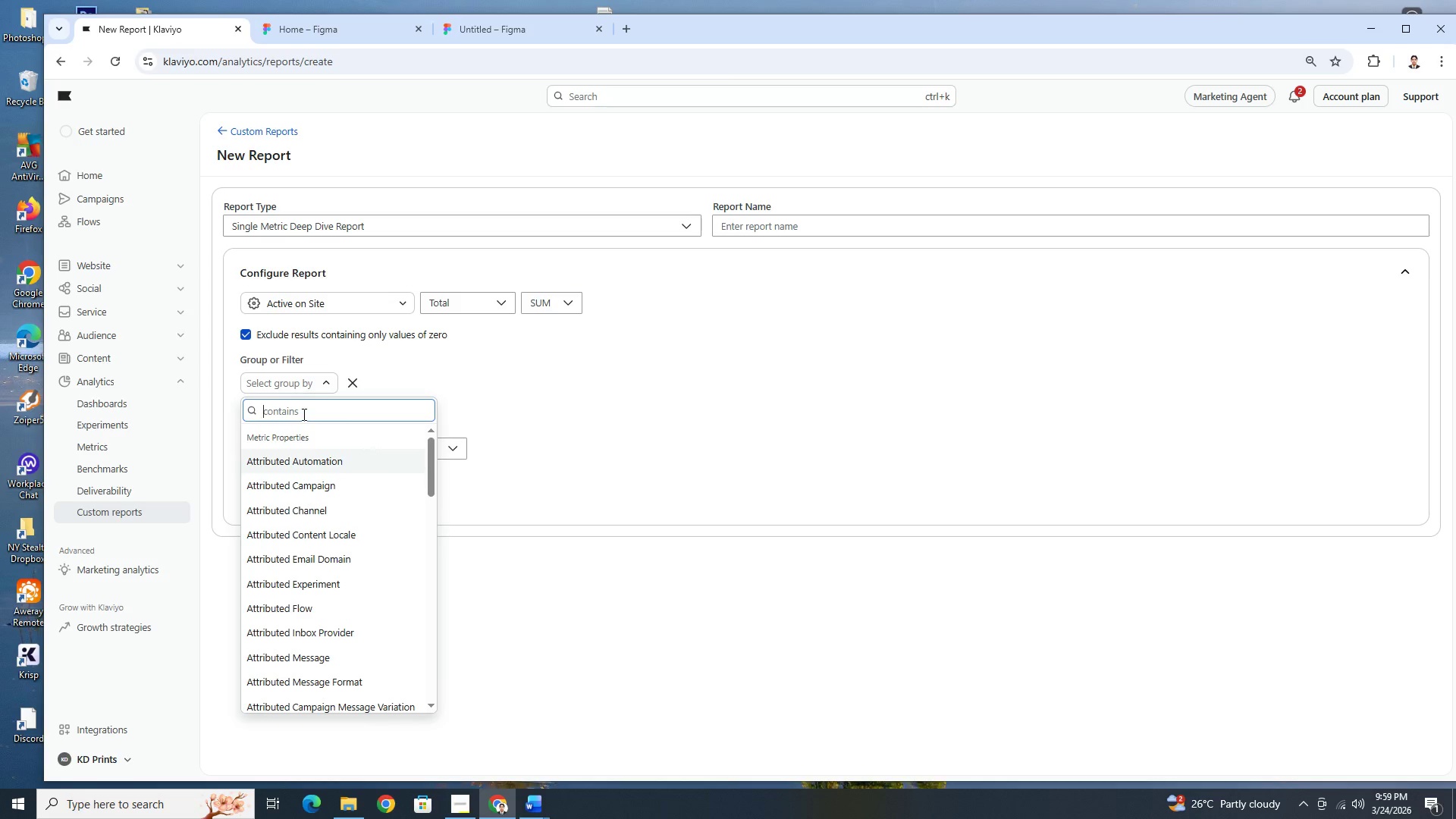 
type(se)
key(Backspace)
key(Backspace)
 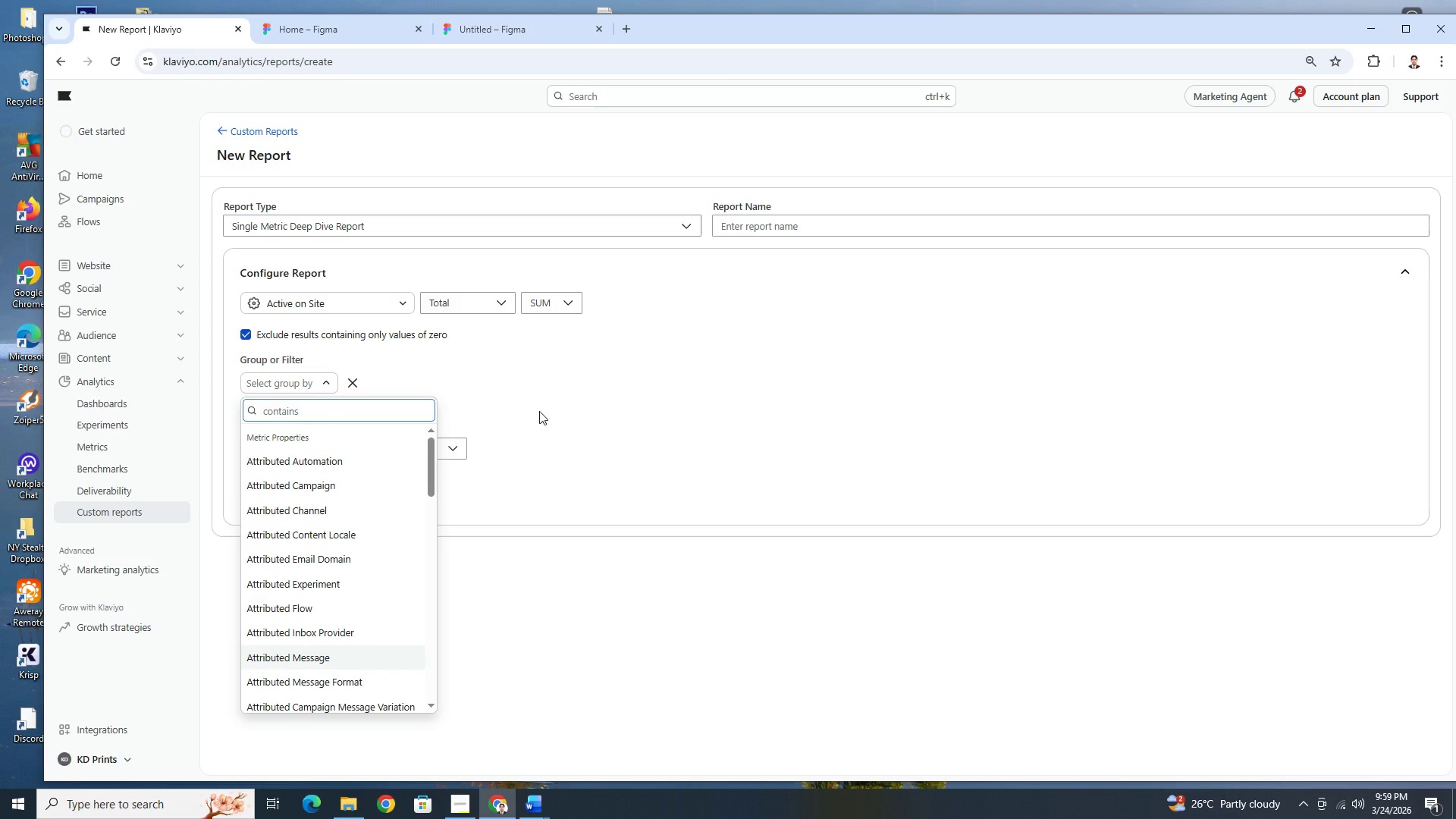 
wait(11.41)
 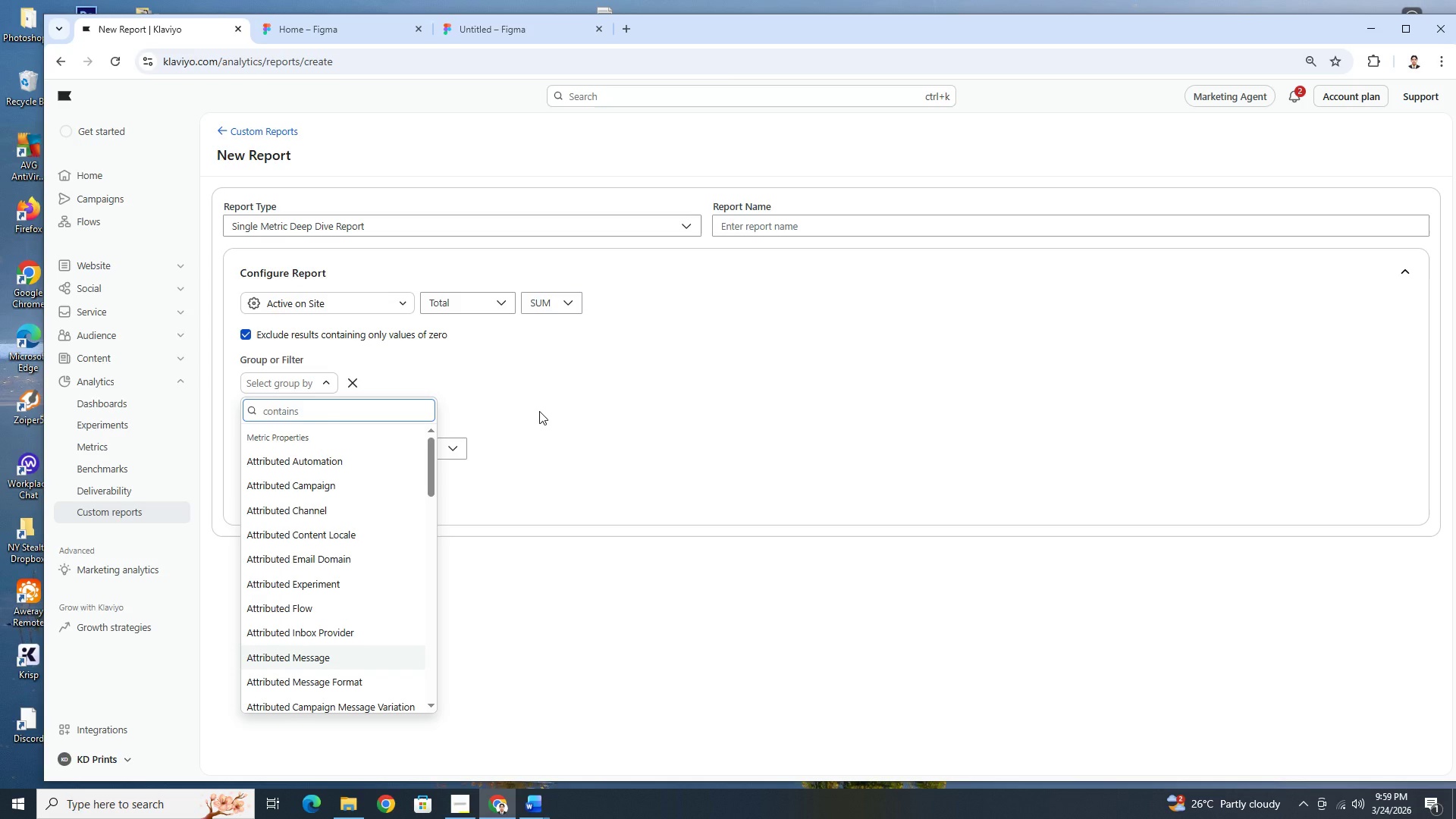 
left_click([538, 380])
 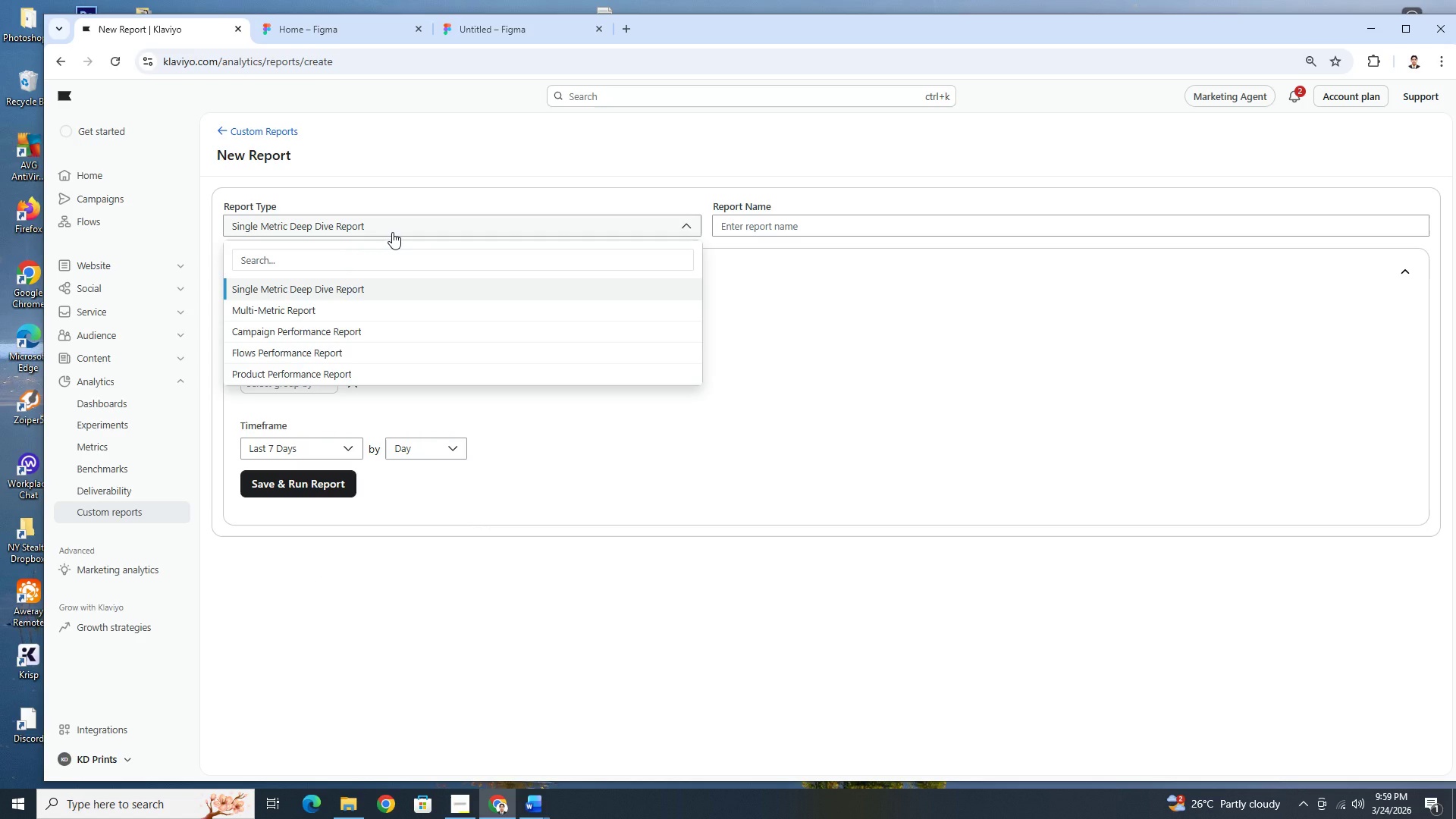 
wait(6.88)
 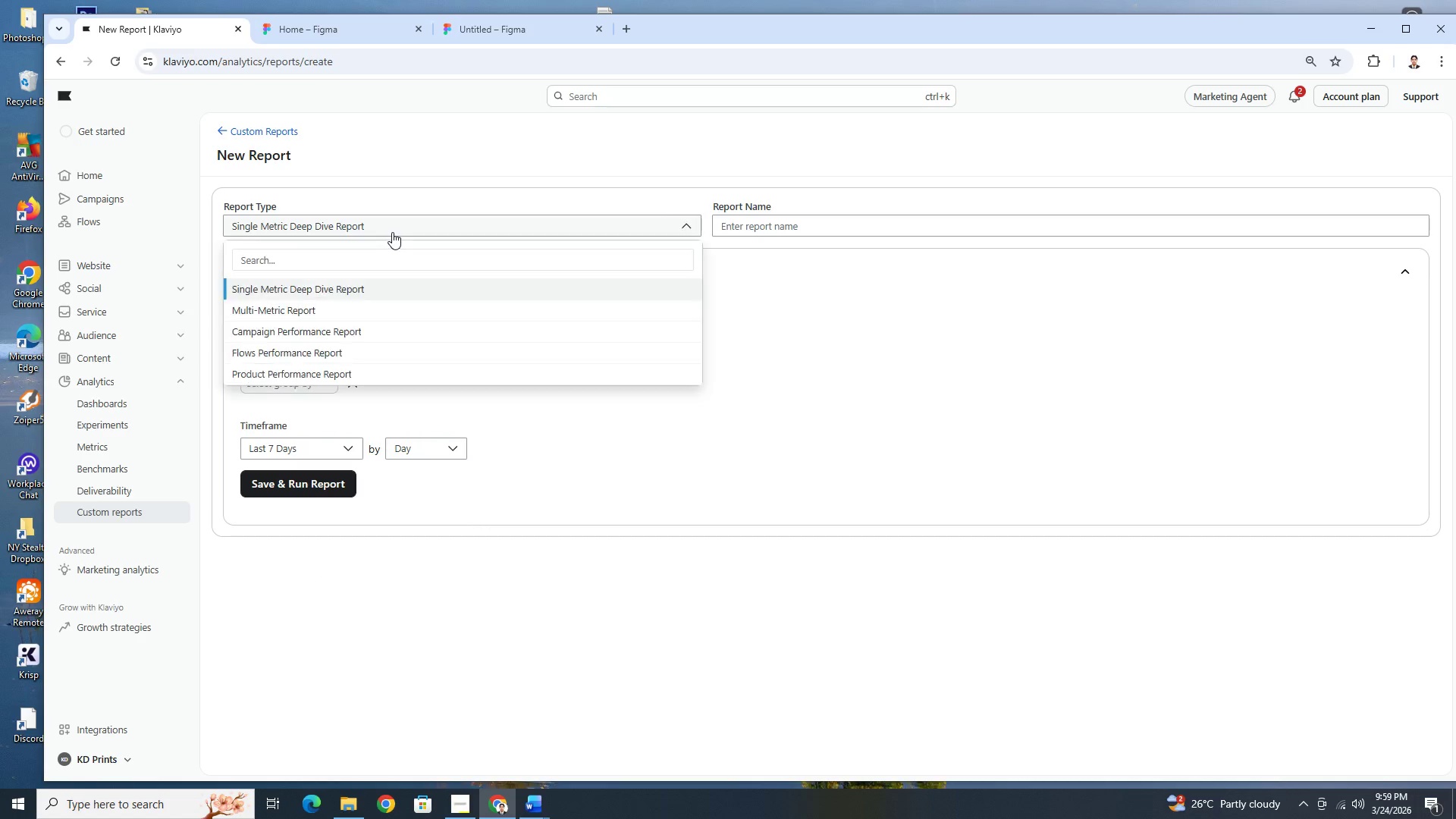 
left_click([392, 232])
 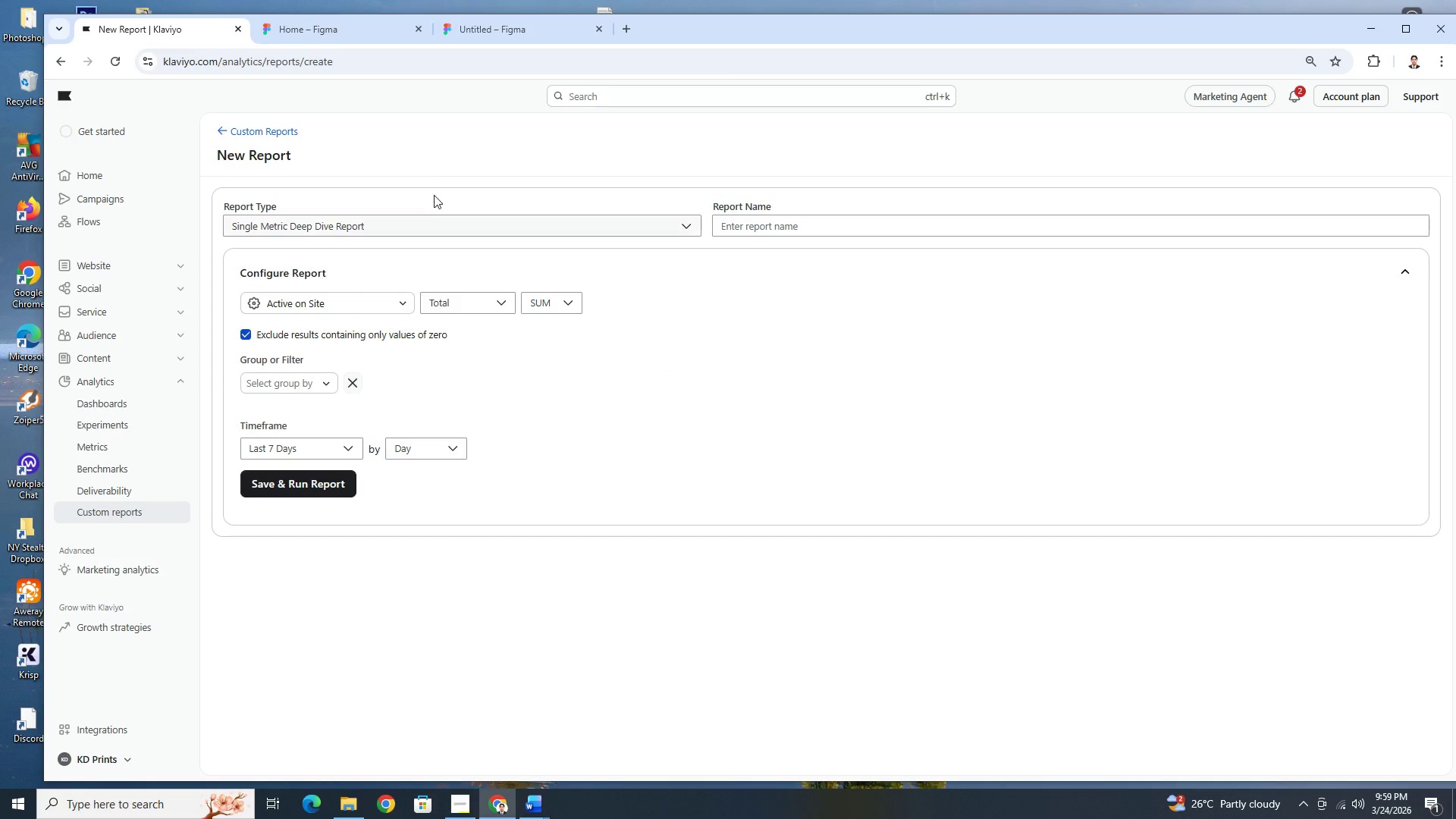 
left_click([436, 223])
 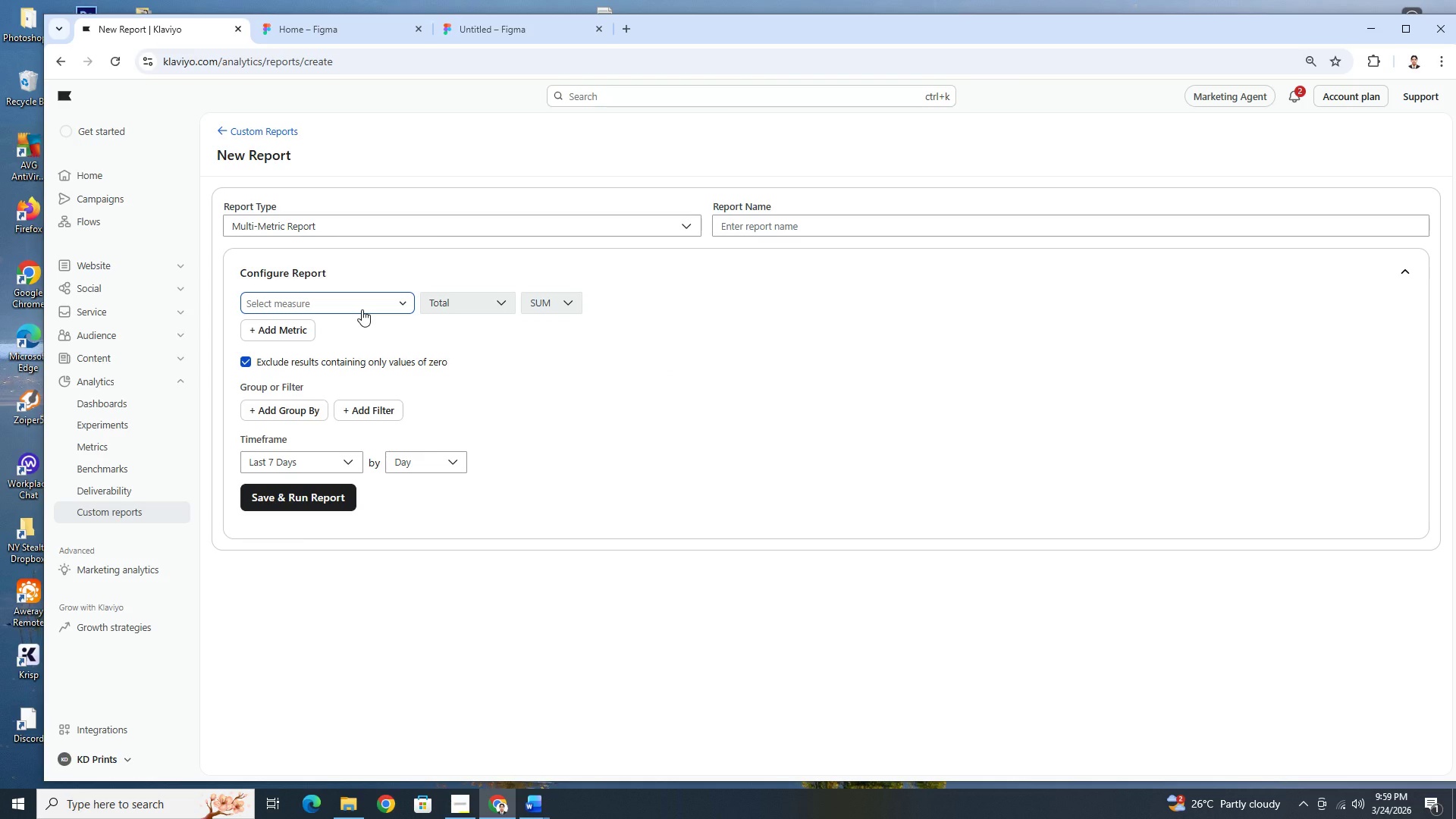 
left_click([362, 309])
 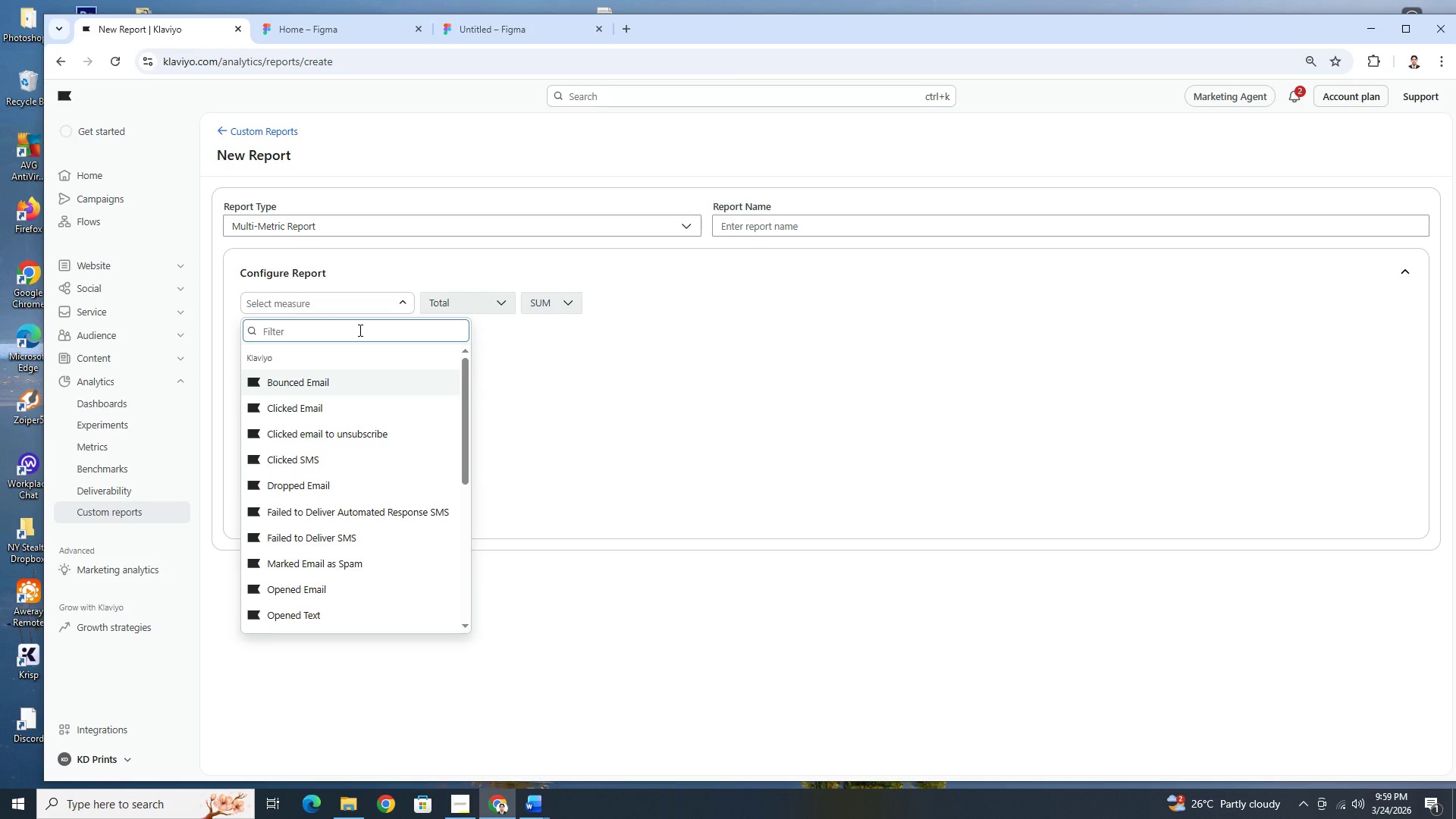 
wait(5.66)
 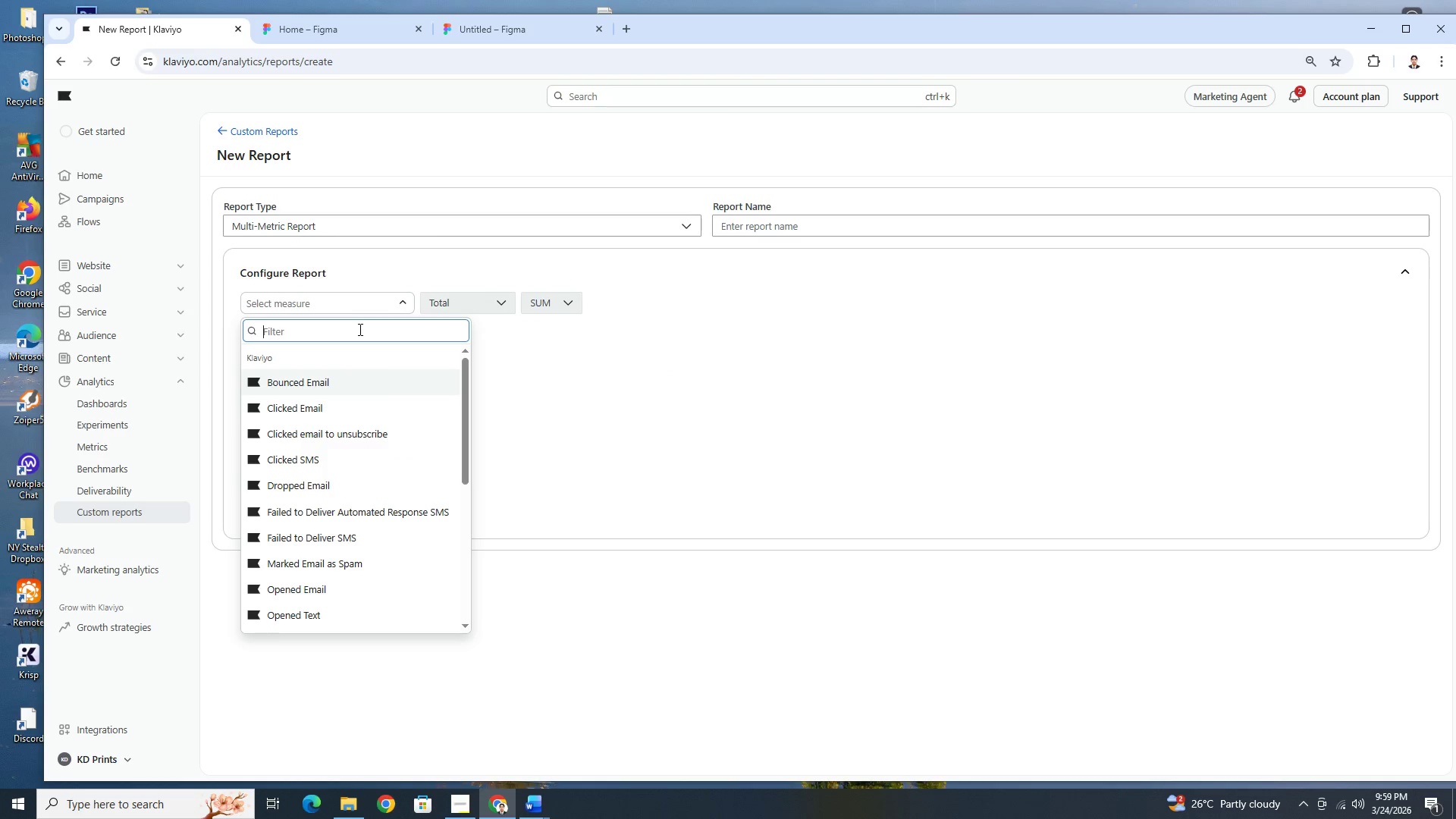 
type(ac)
 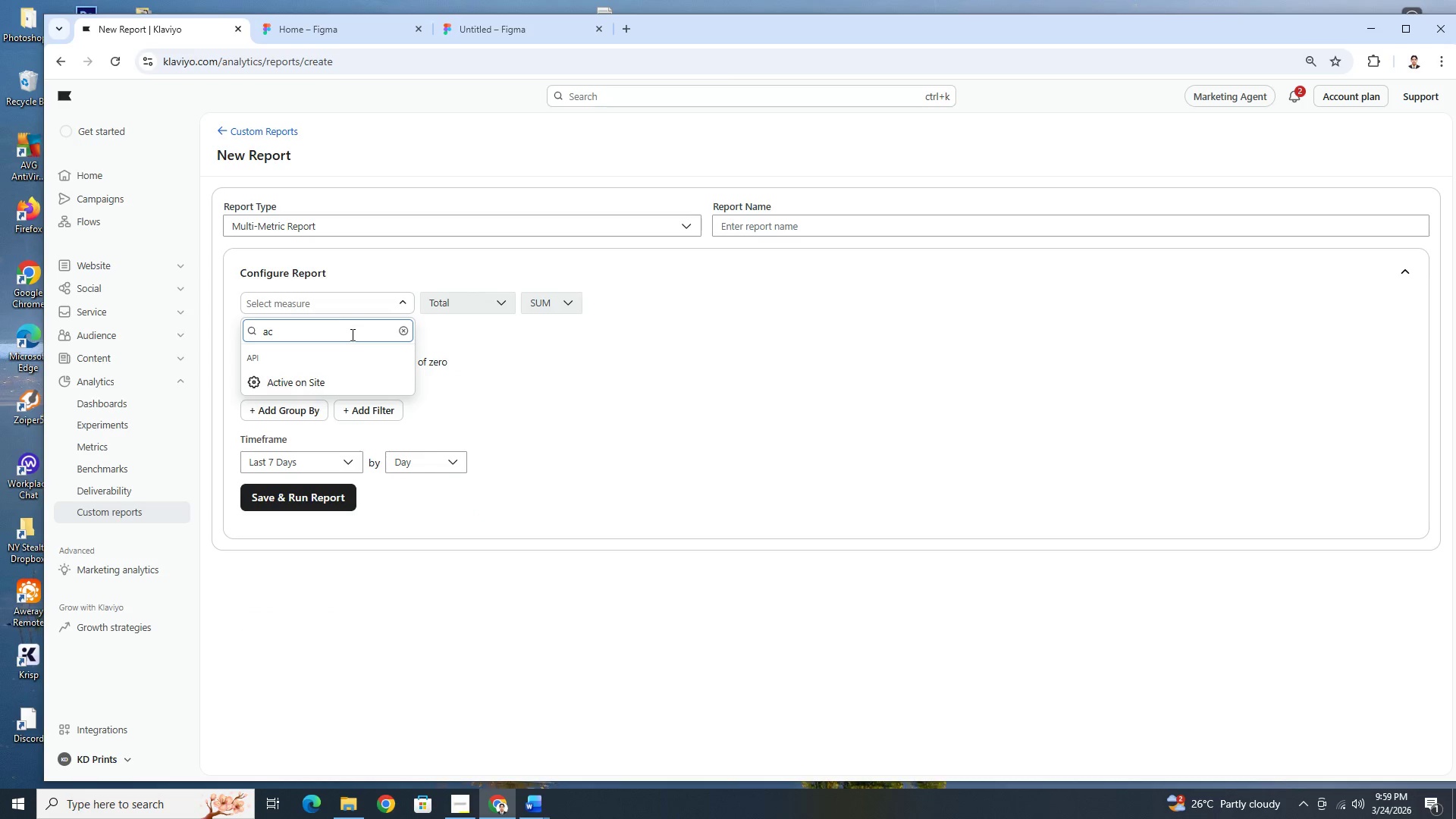 
left_click([338, 372])
 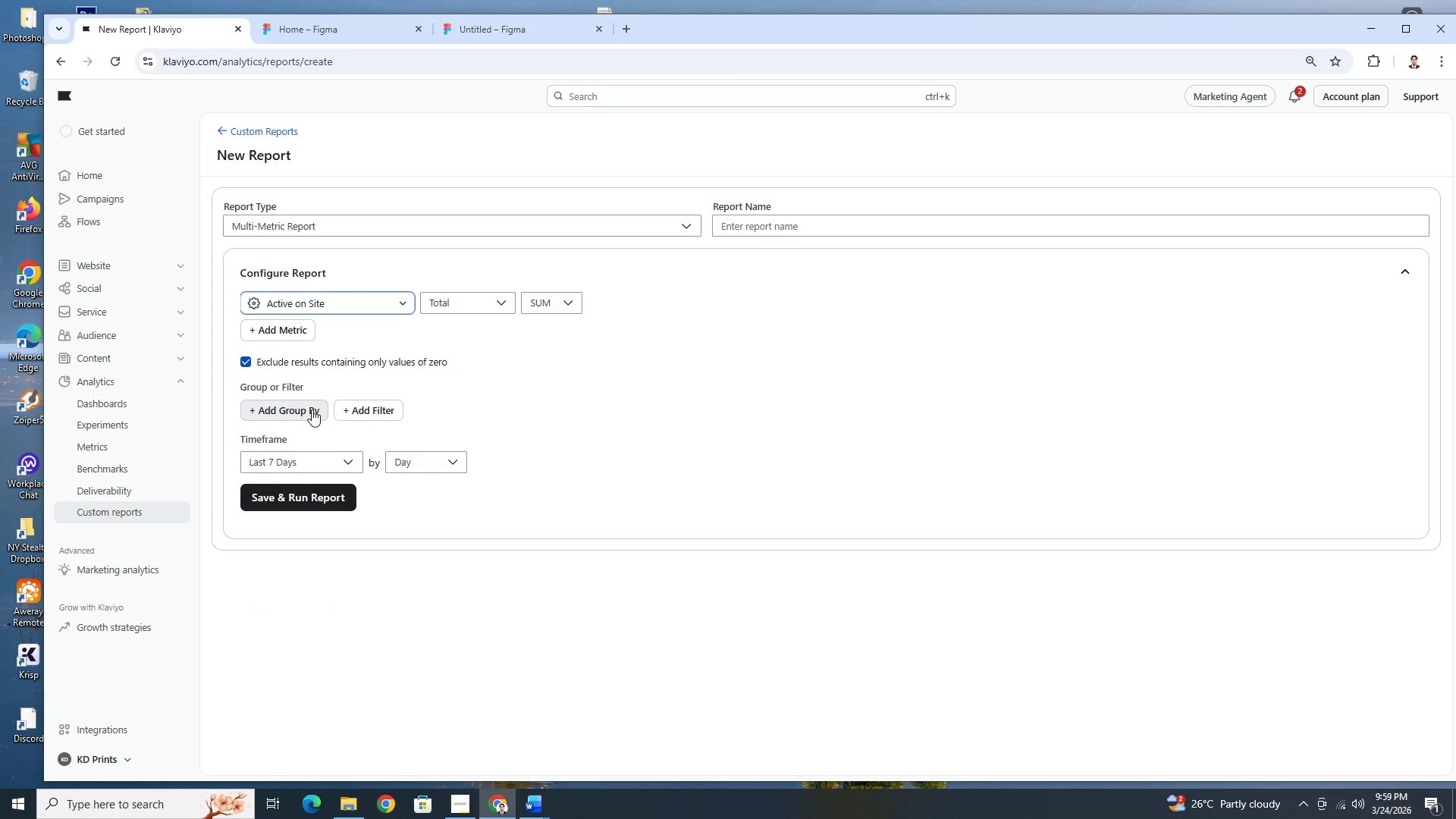 
left_click([312, 410])
 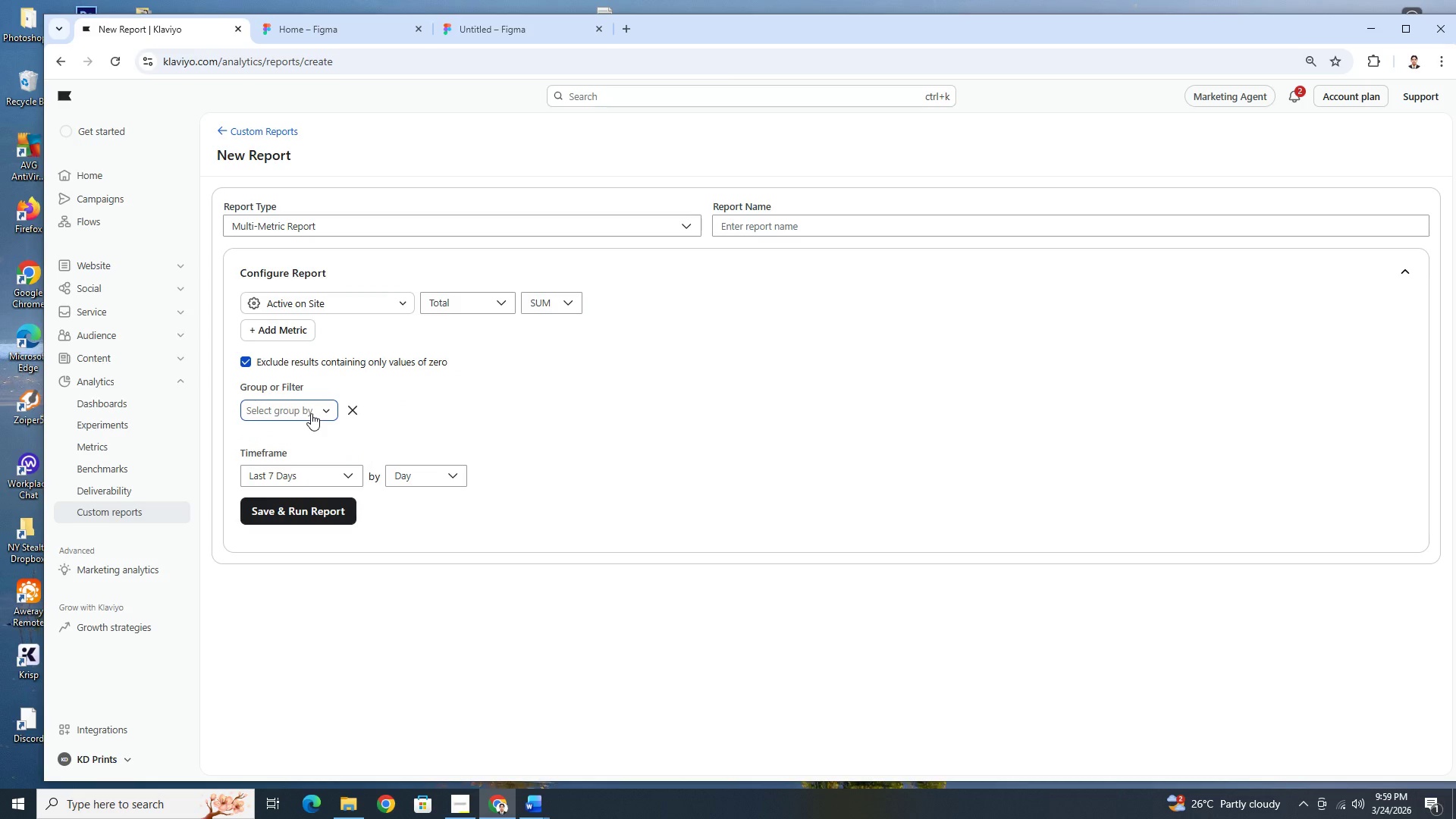 
left_click([309, 413])
 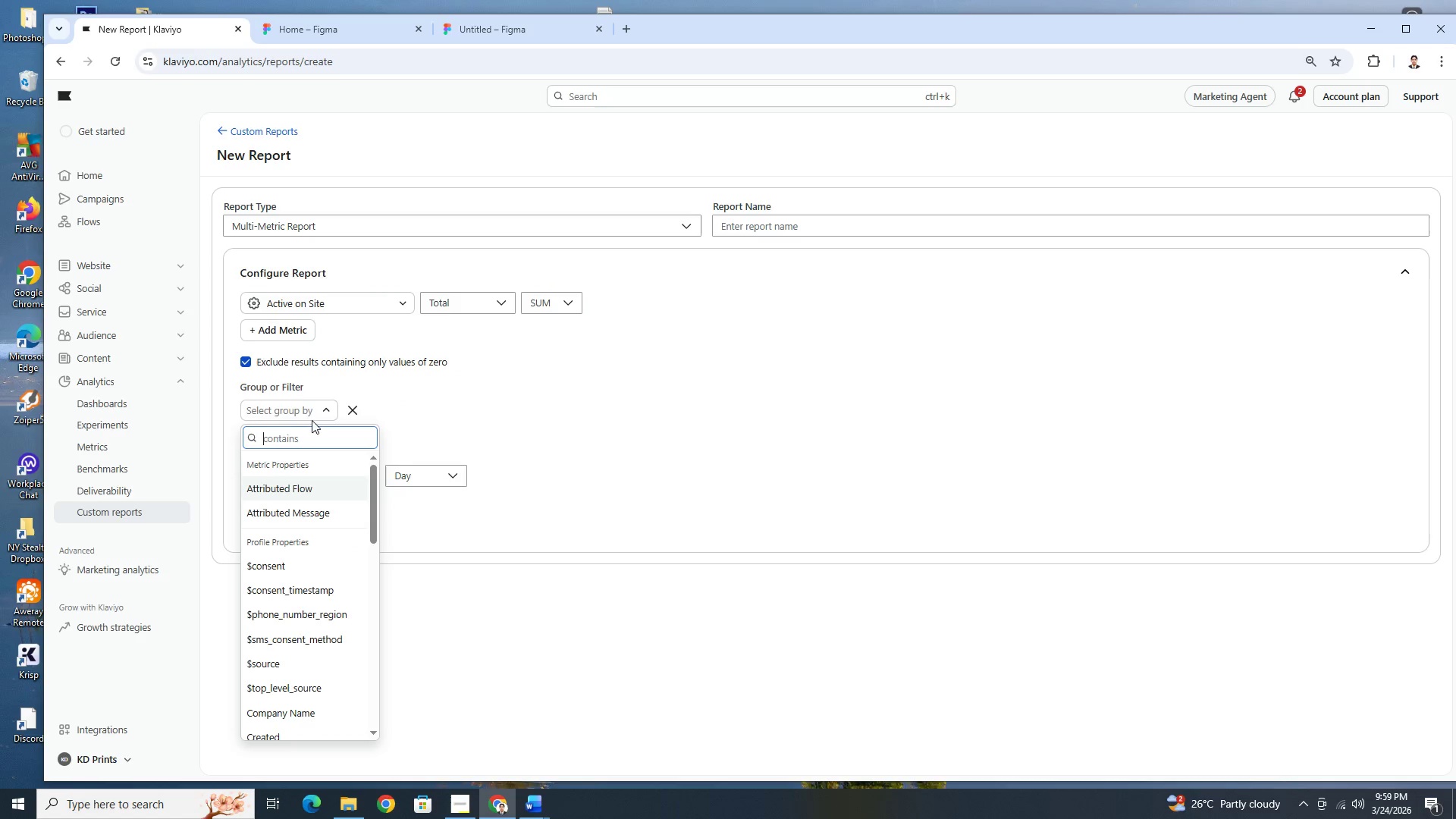 
type(se)
key(Backspace)
key(Backspace)
type(fl)
 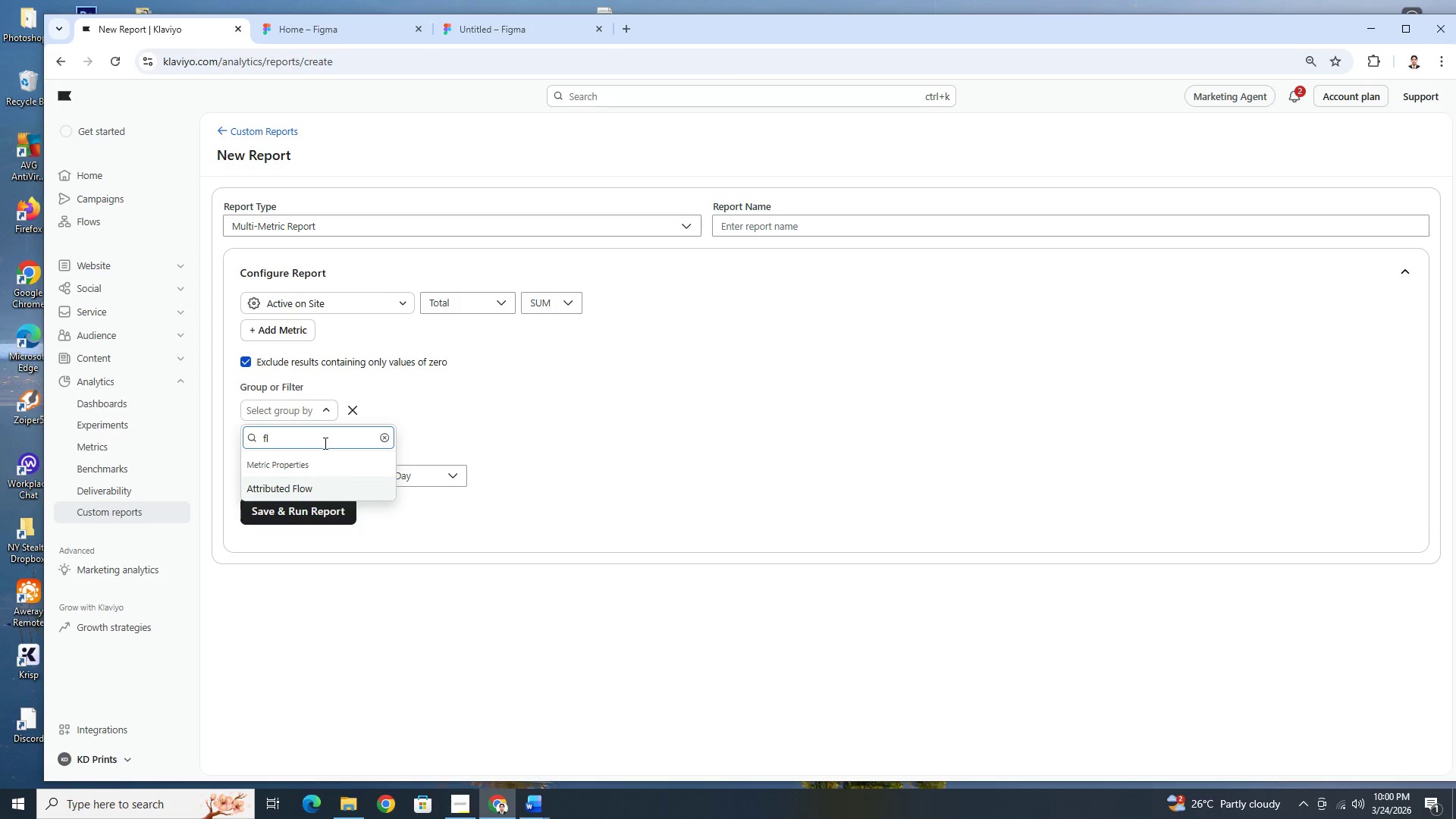 
left_click([344, 482])
 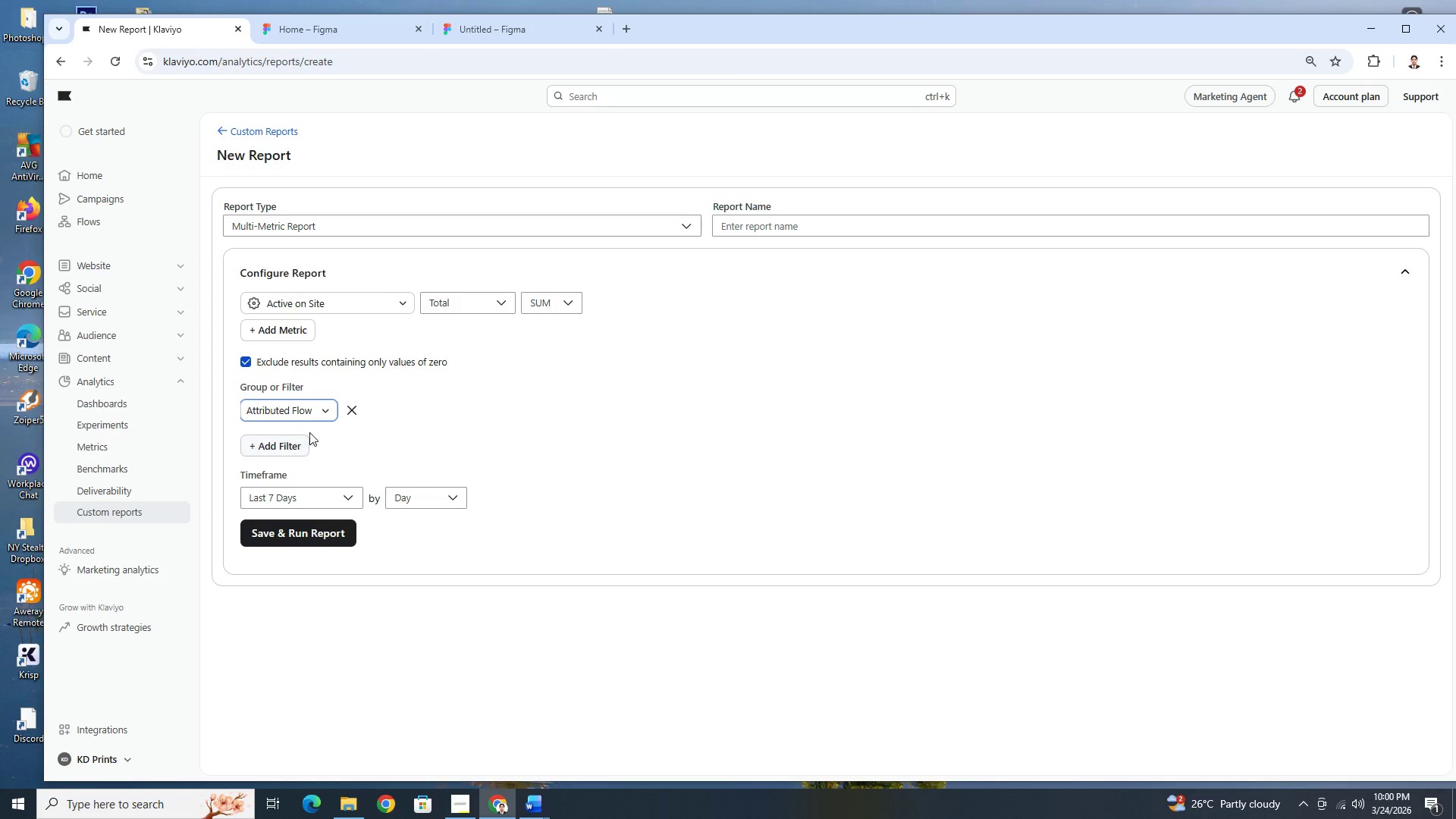 
left_click([278, 443])
 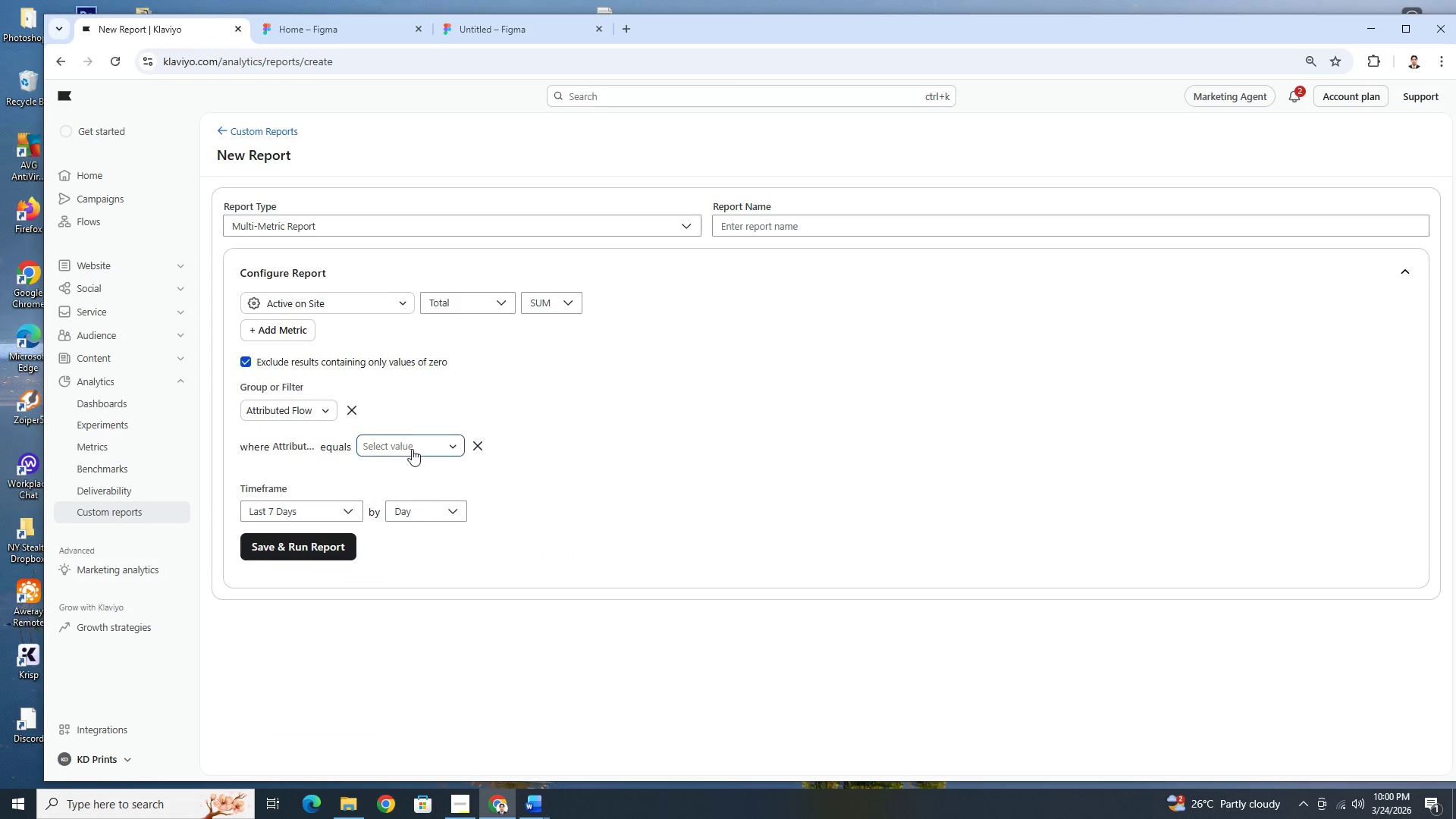 
left_click([432, 449])
 